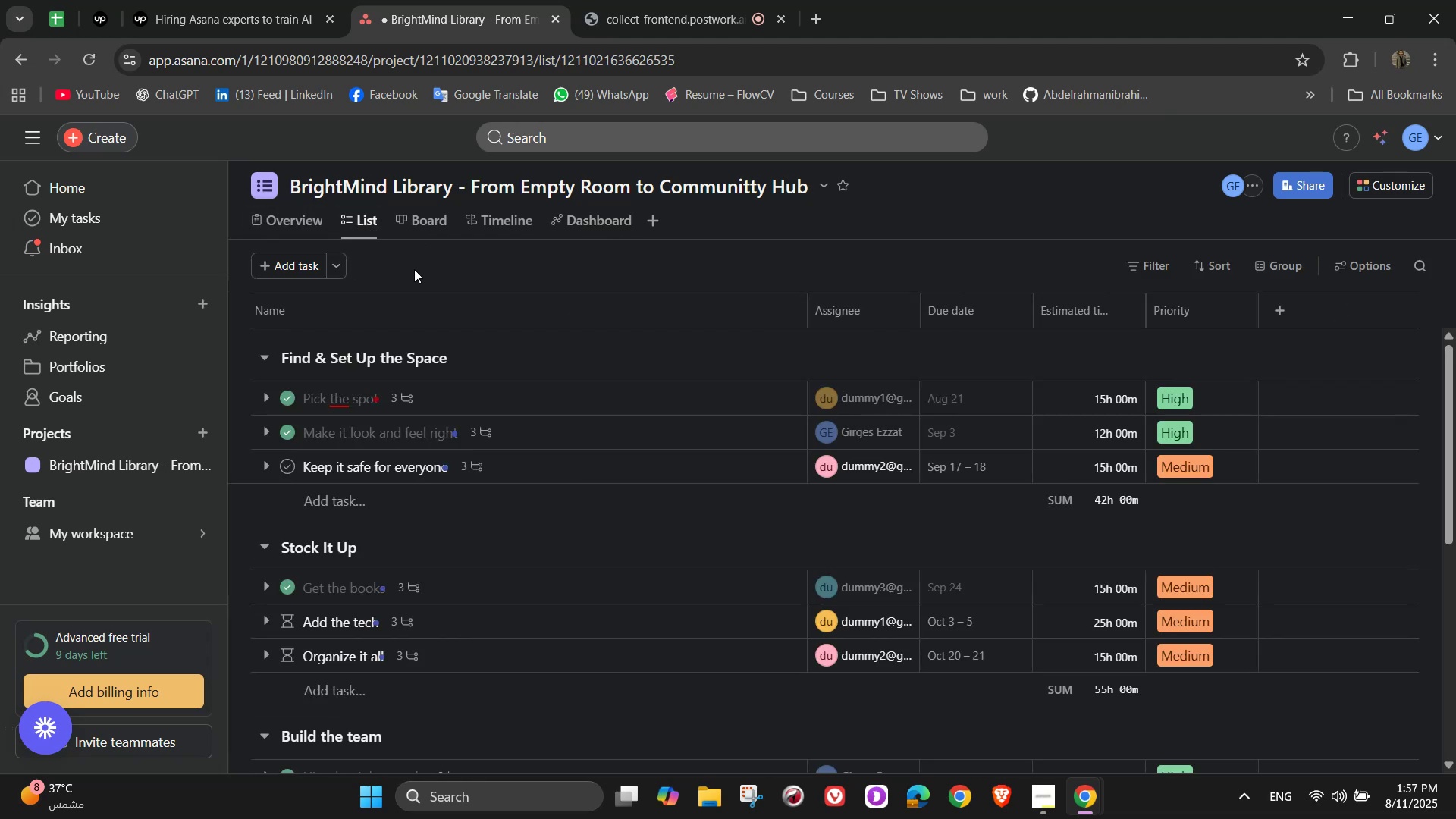 
scroll: coordinate [500, 475], scroll_direction: down, amount: 3.0
 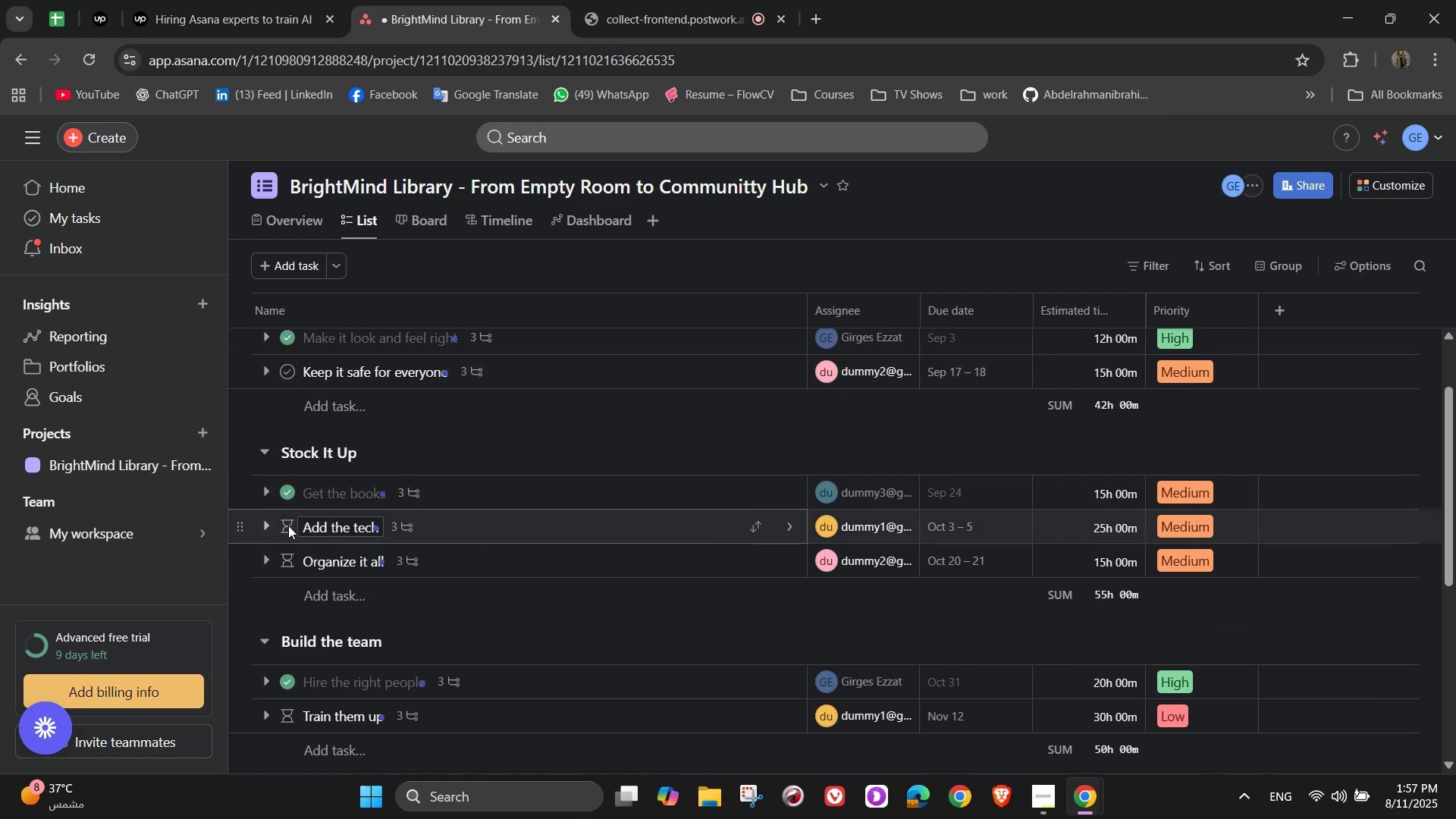 
left_click([287, 527])
 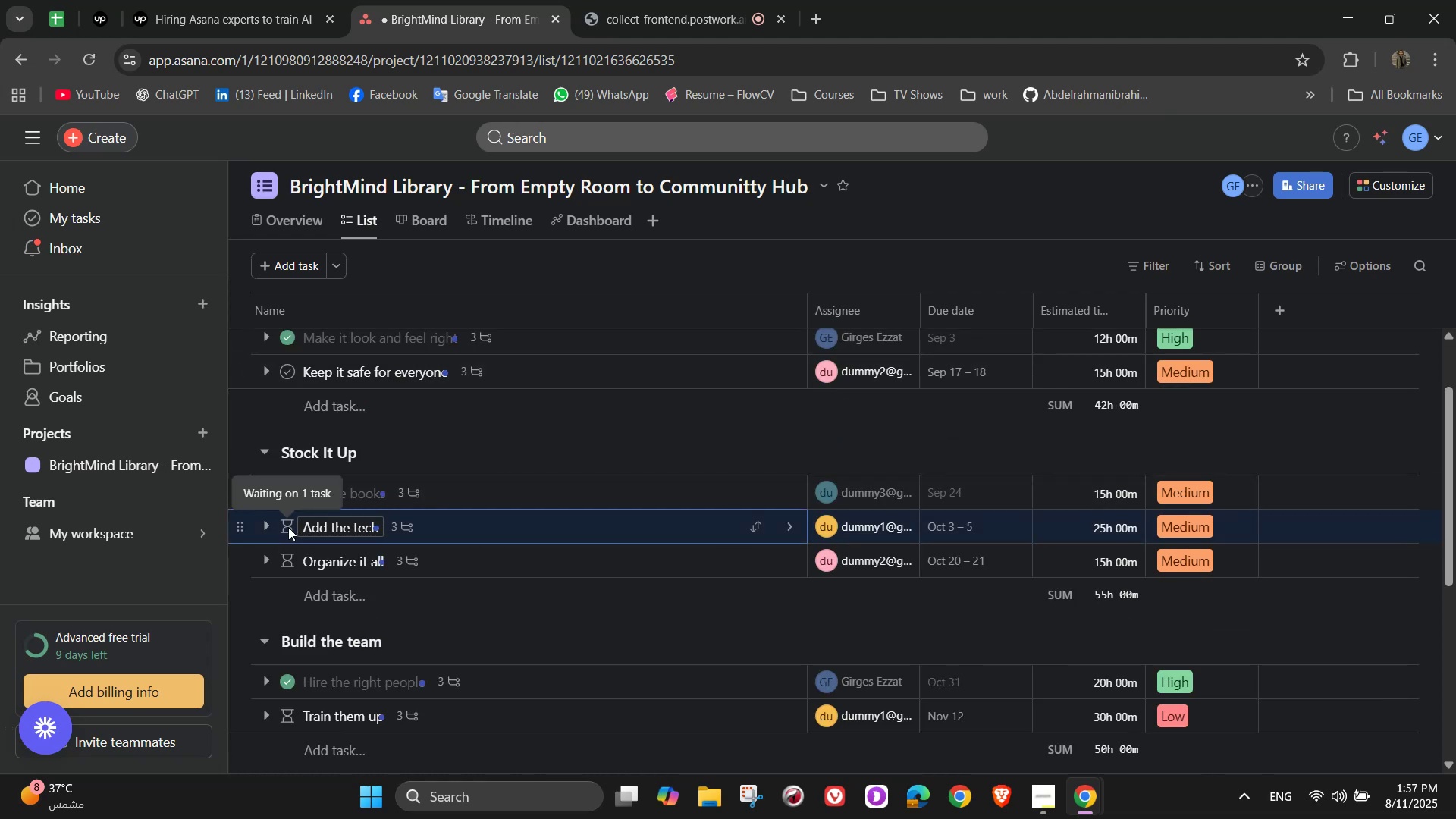 
left_click([288, 527])
 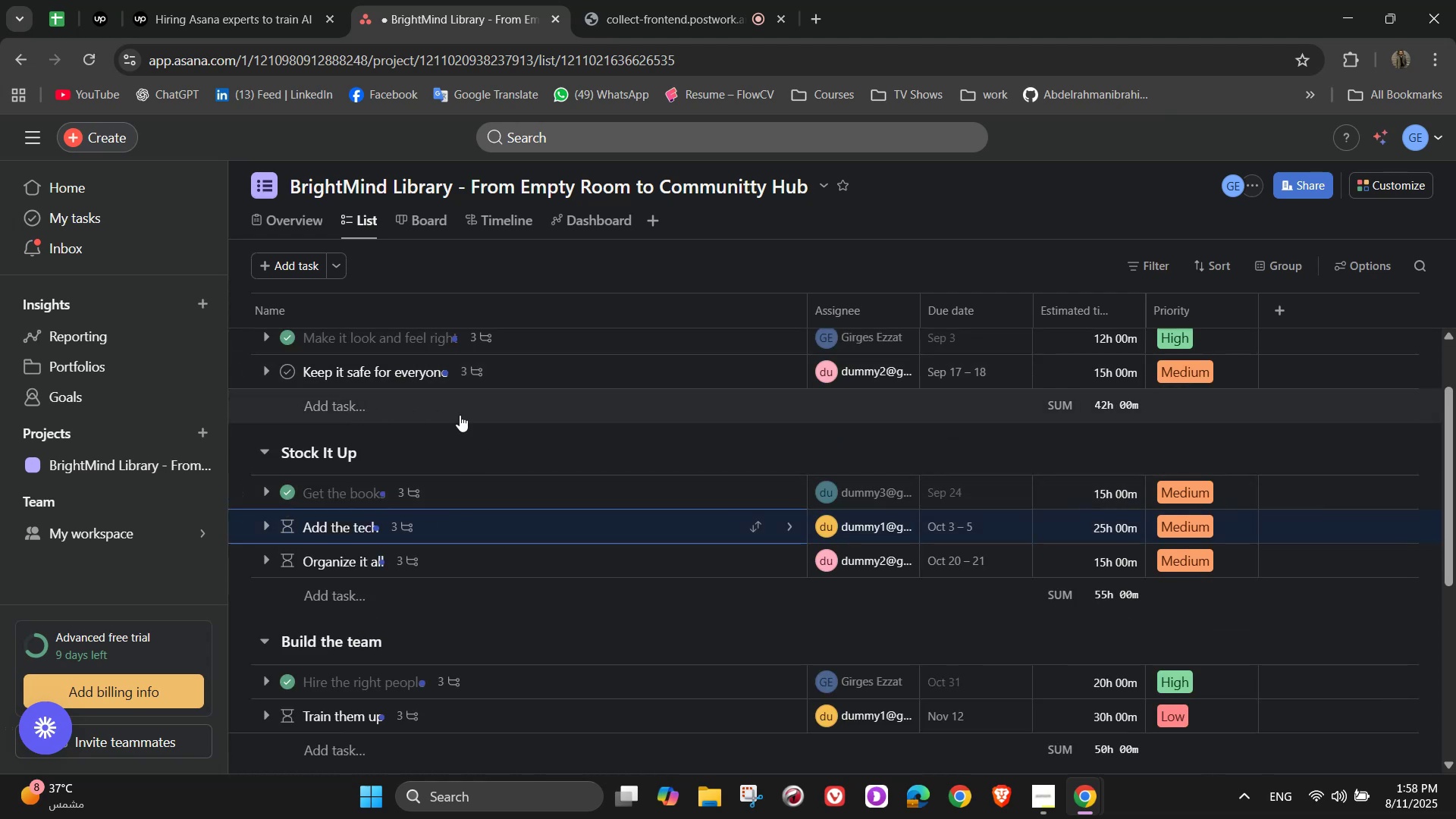 
left_click([506, 452])
 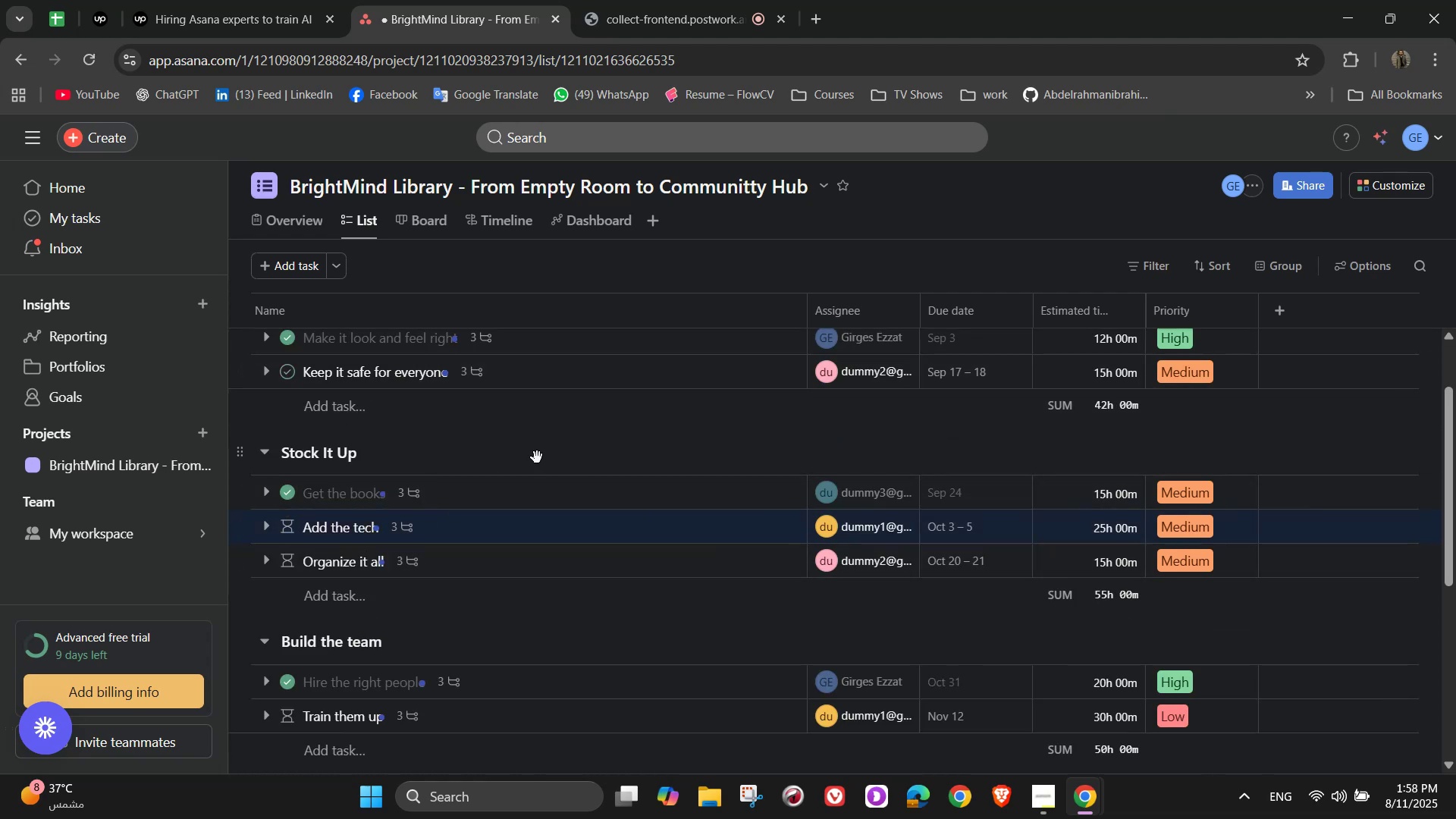 
left_click([280, 224])
 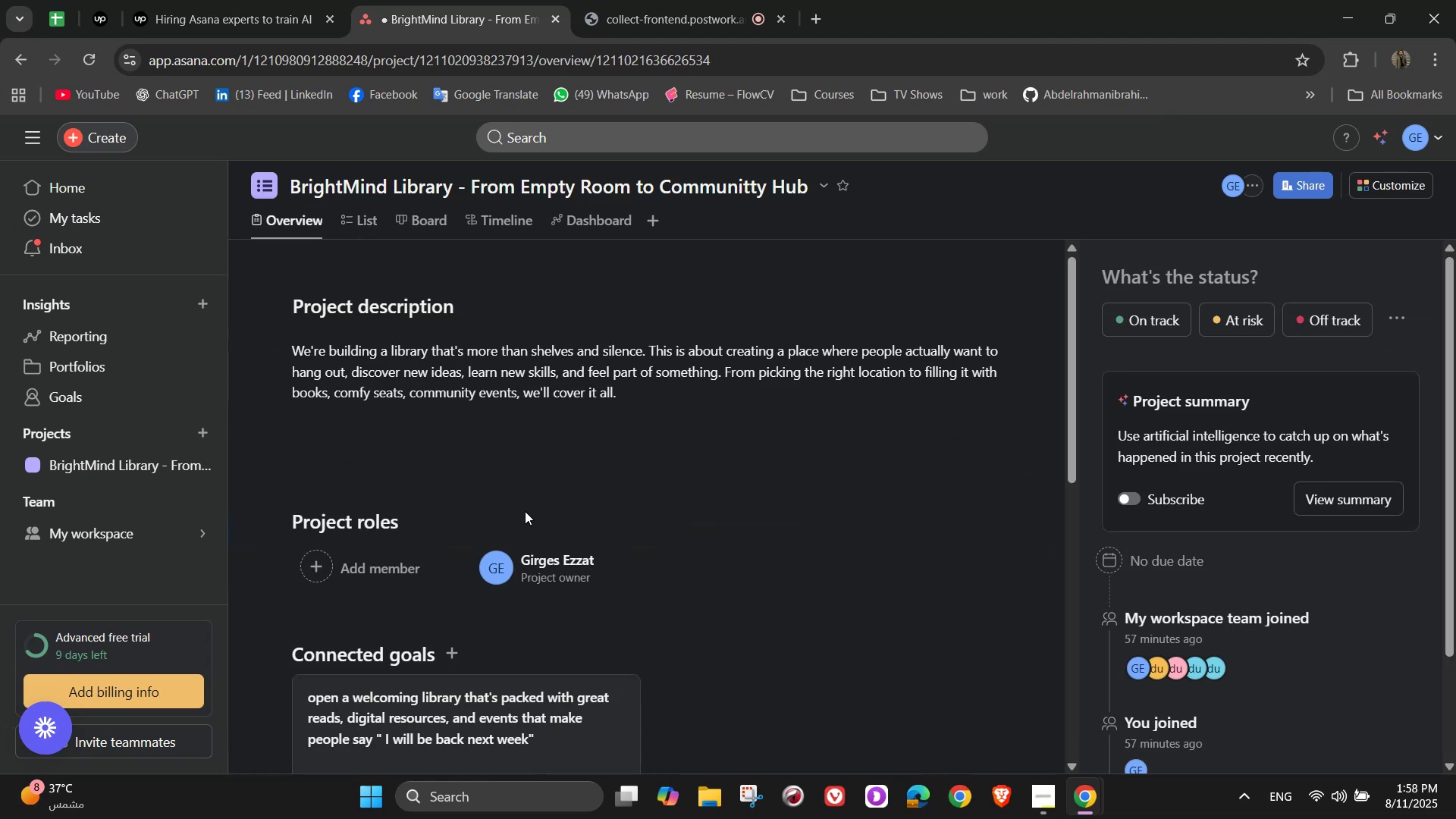 
scroll: coordinate [466, 567], scroll_direction: down, amount: 9.0
 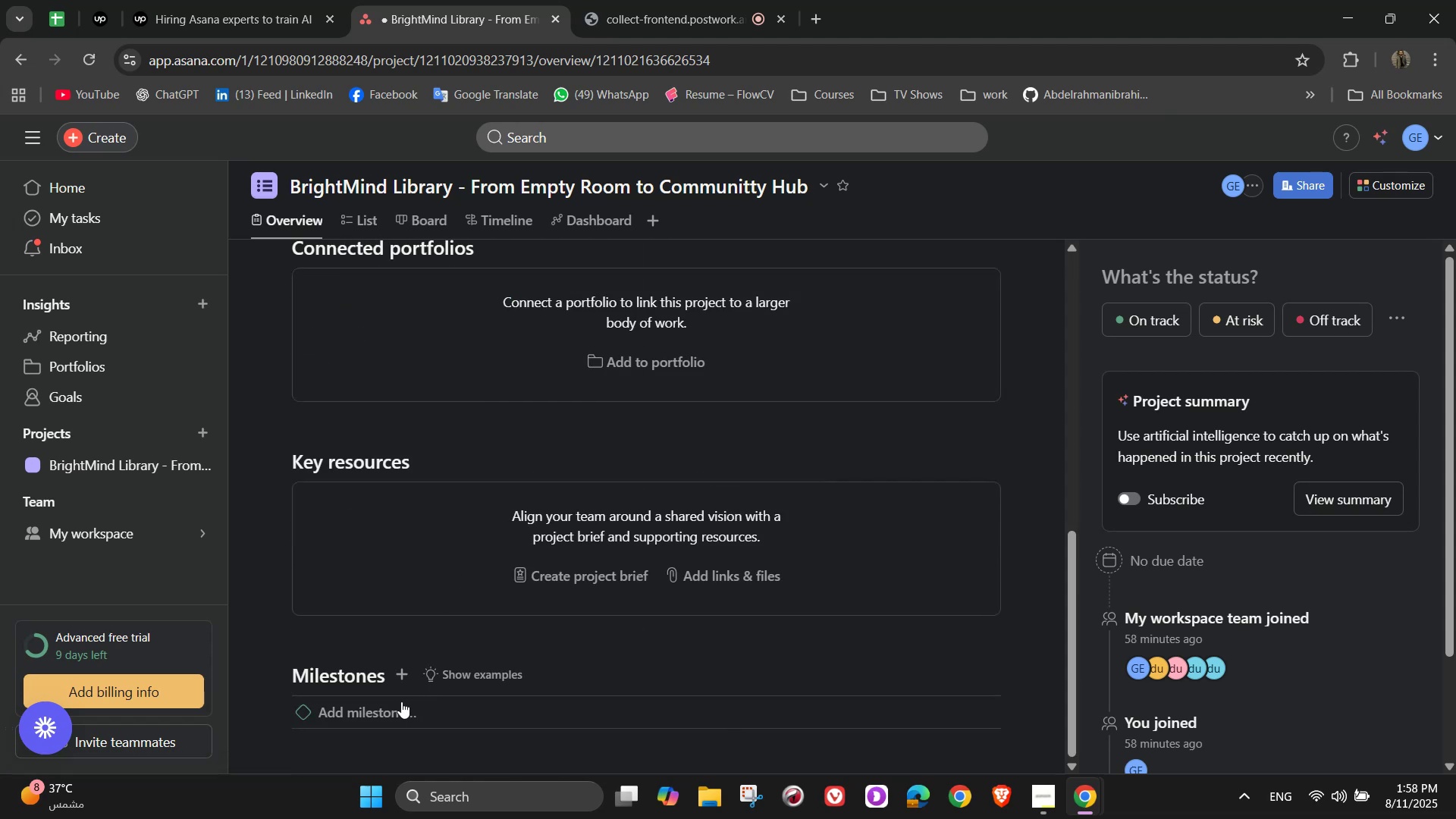 
left_click([396, 704])
 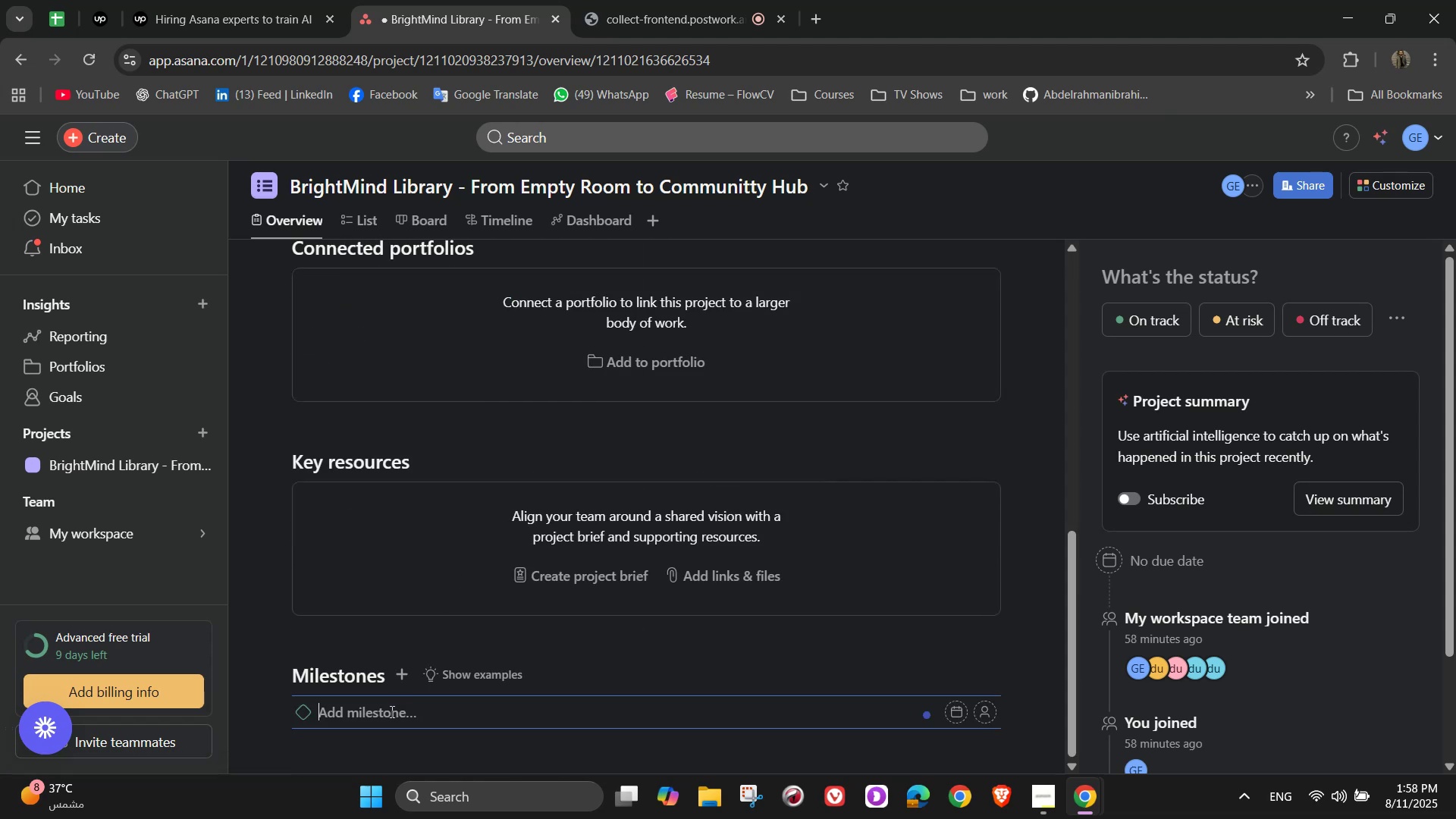 
left_click([391, 711])
 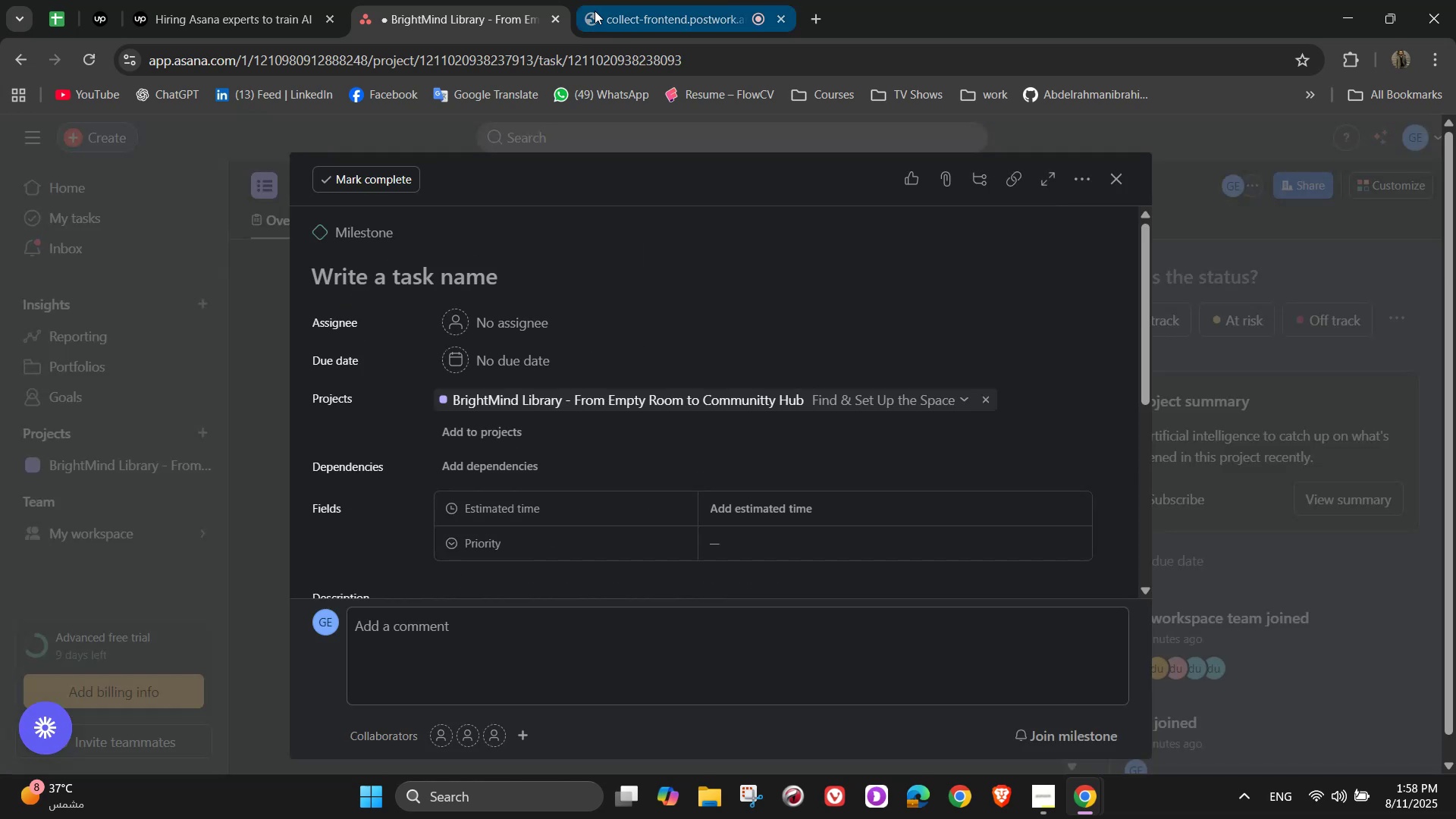 
left_click([639, 0])
 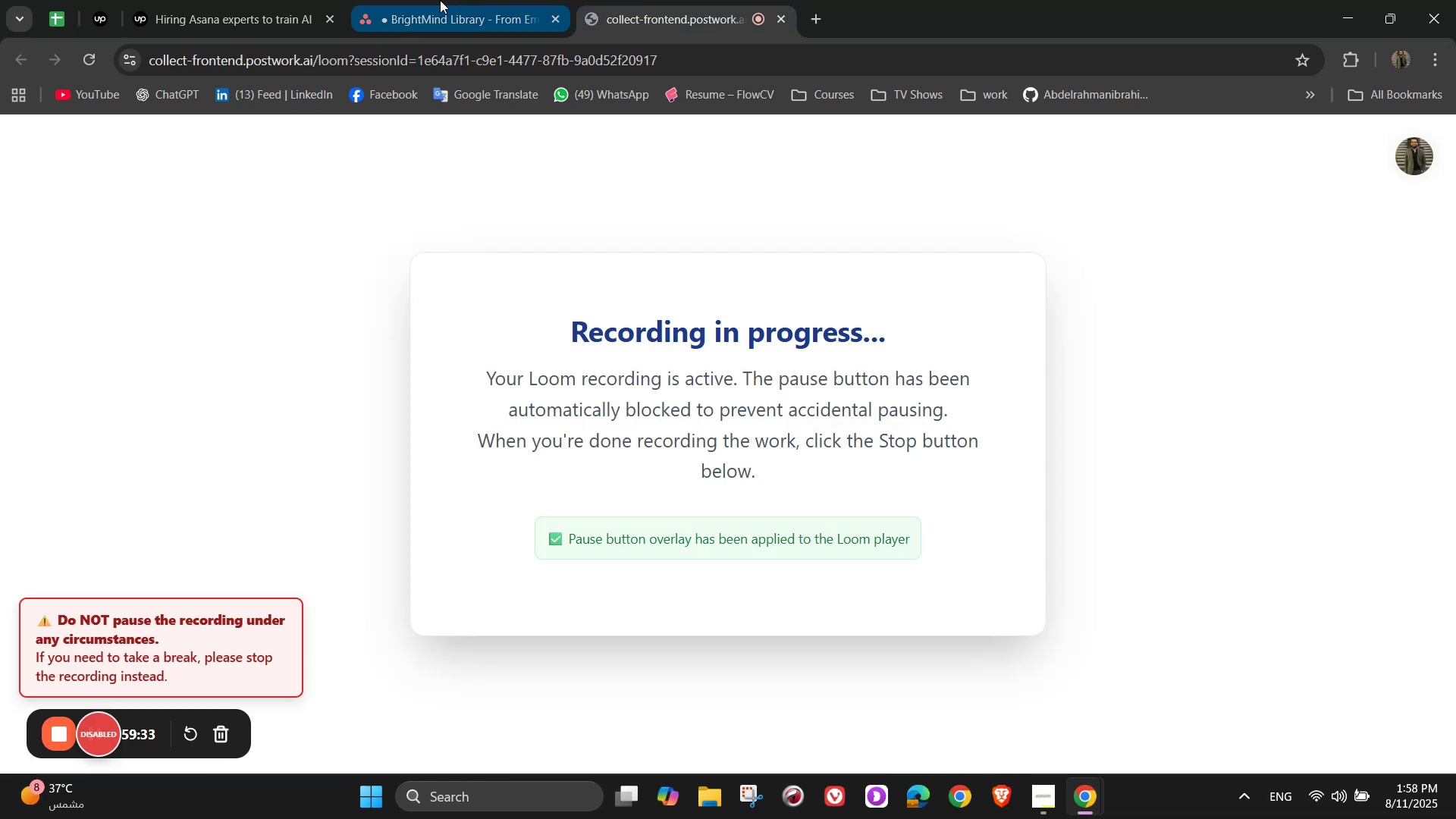 
left_click([438, 0])
 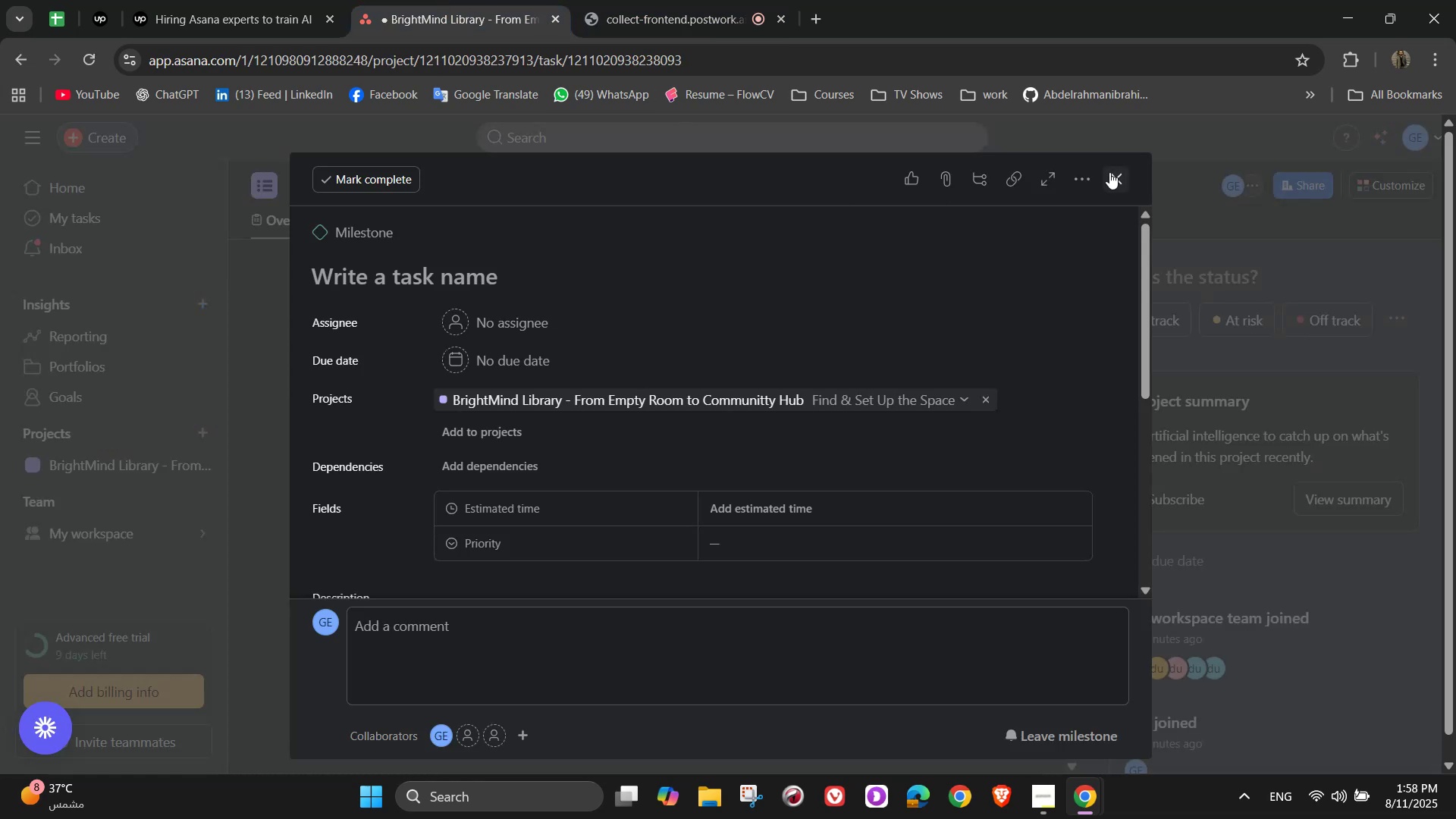 
left_click([1113, 180])
 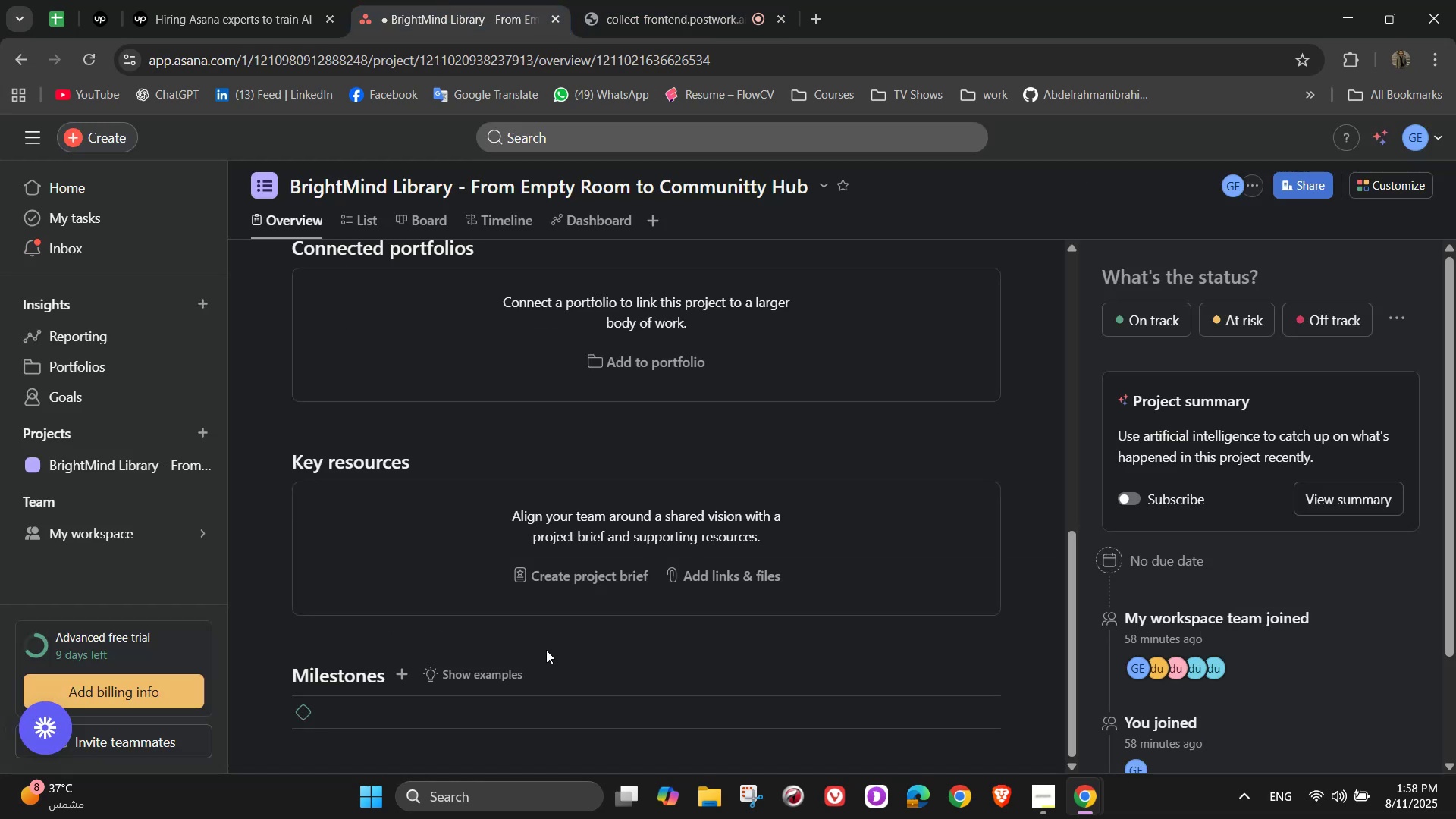 
scroll: coordinate [477, 708], scroll_direction: down, amount: 2.0
 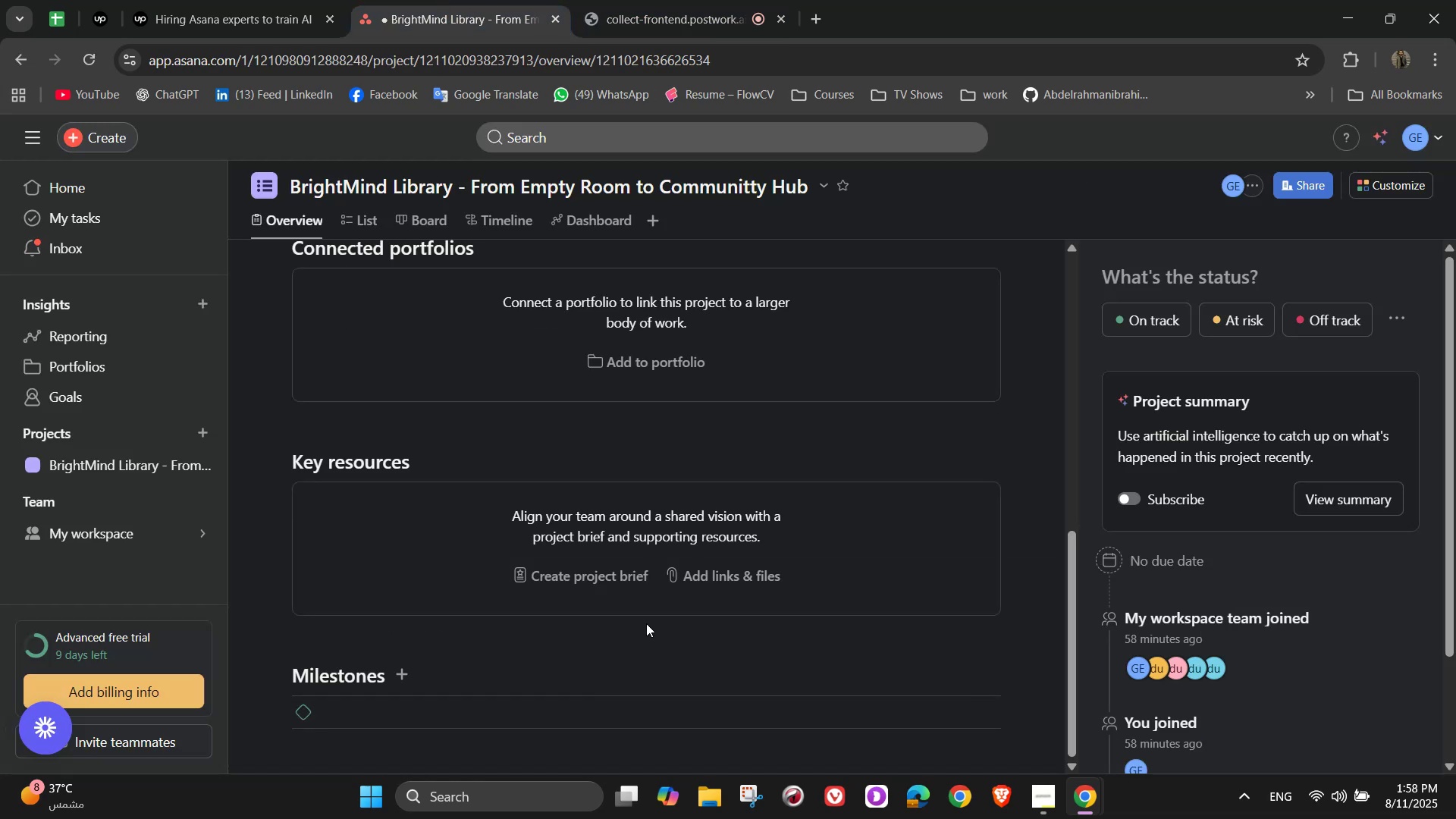 
scroll: coordinate [611, 645], scroll_direction: up, amount: 2.0
 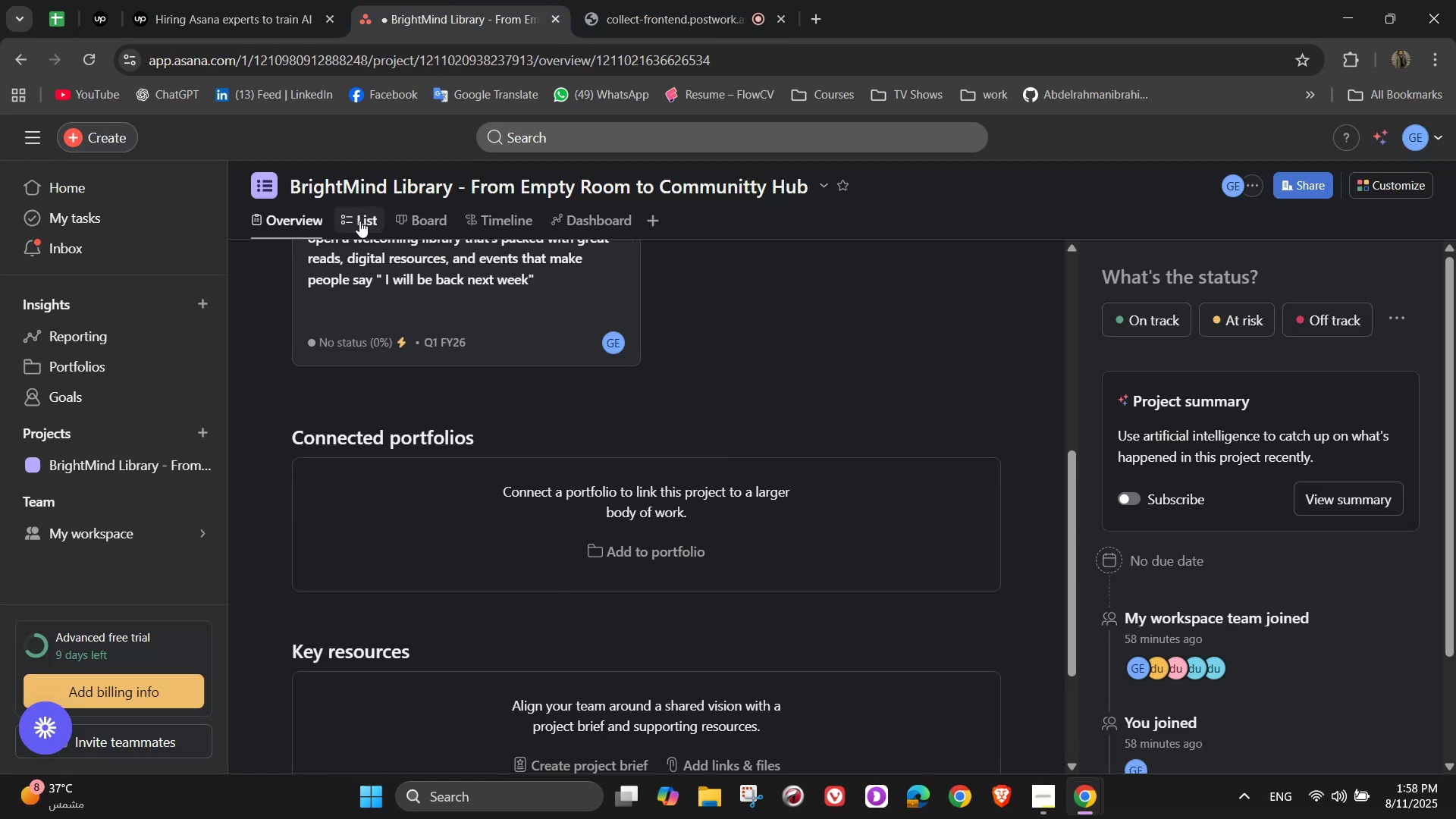 
left_click([359, 221])
 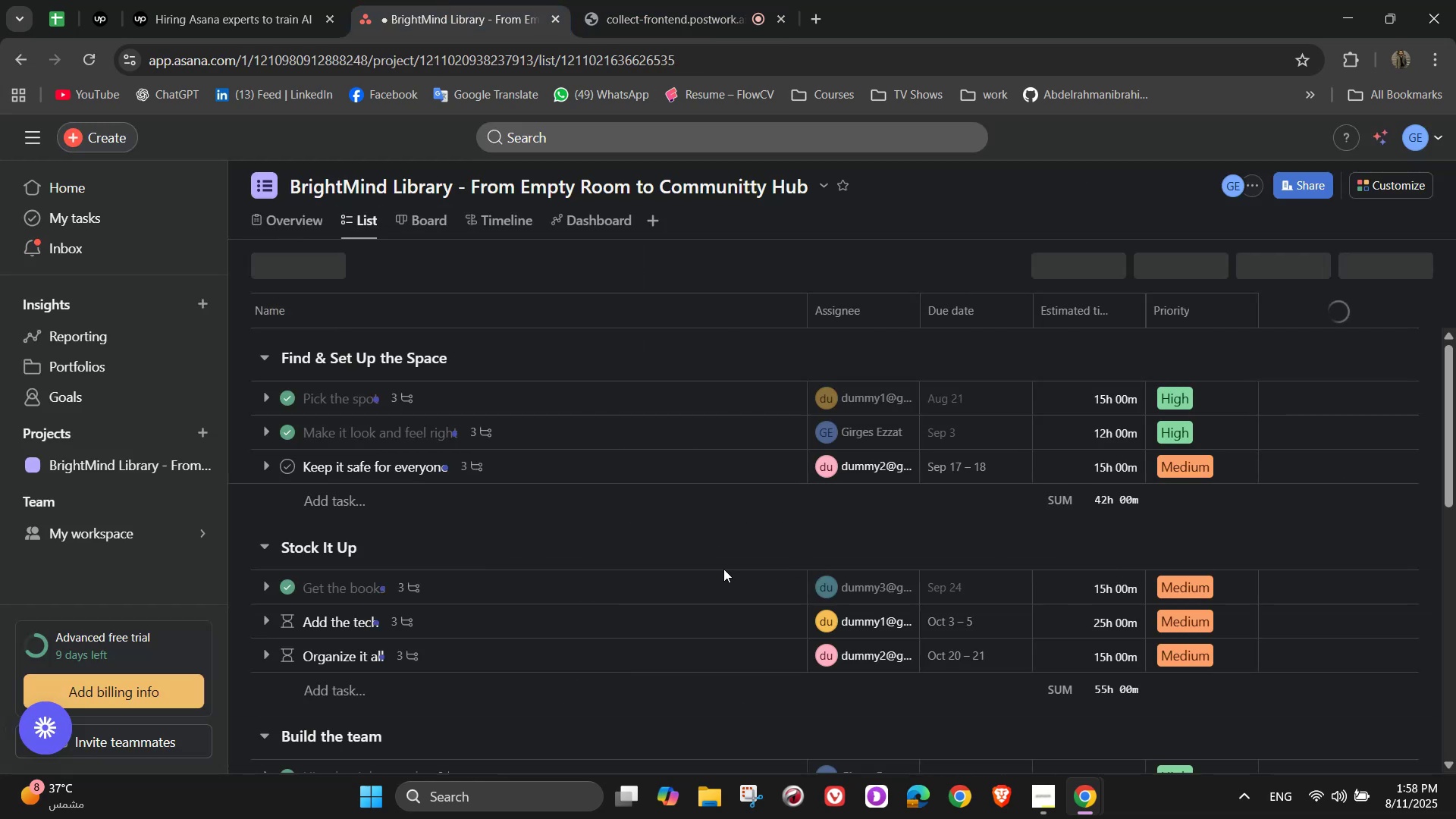 
scroll: coordinate [743, 529], scroll_direction: down, amount: 3.0
 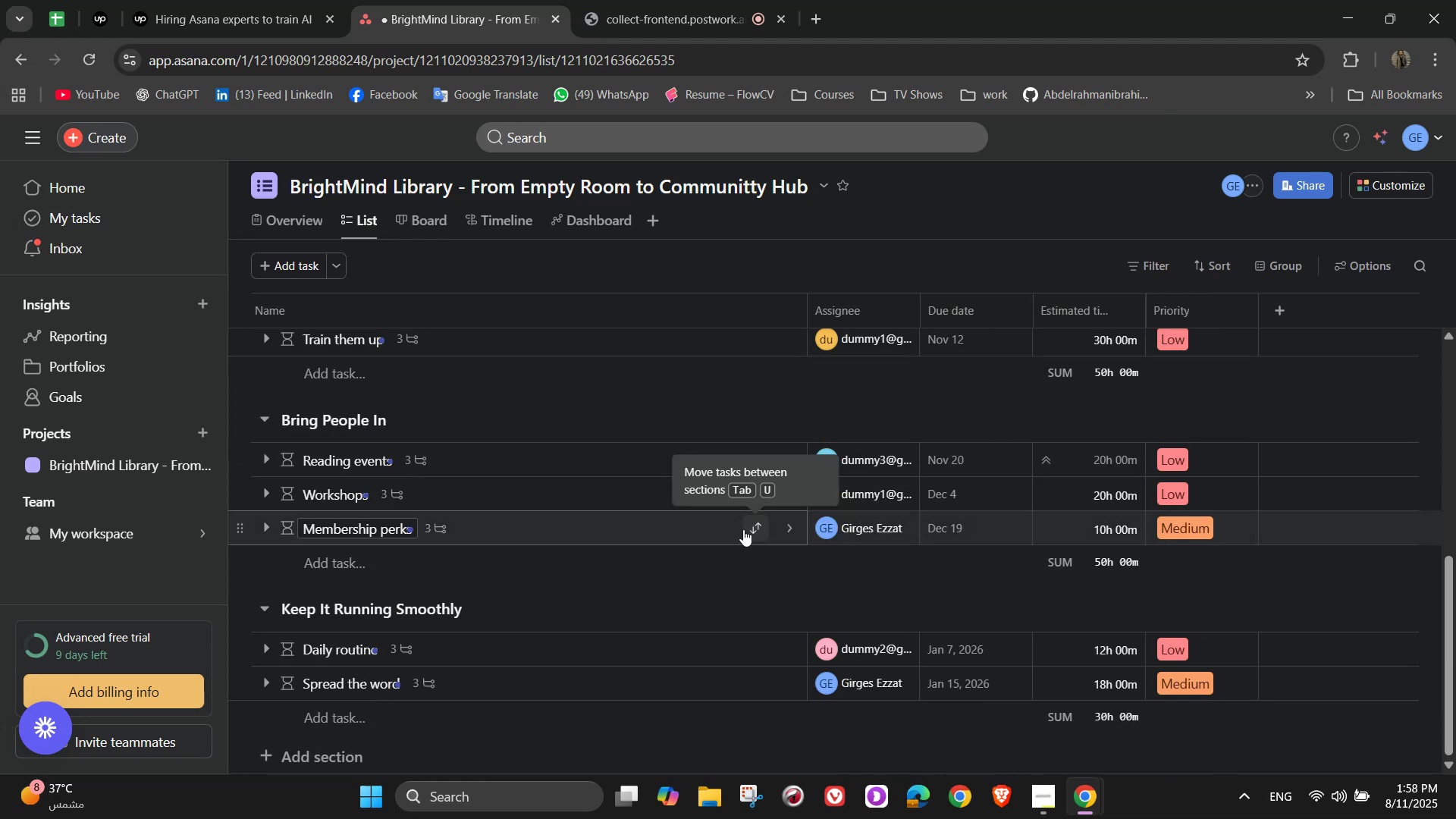 
scroll: coordinate [918, 521], scroll_direction: up, amount: 7.0
 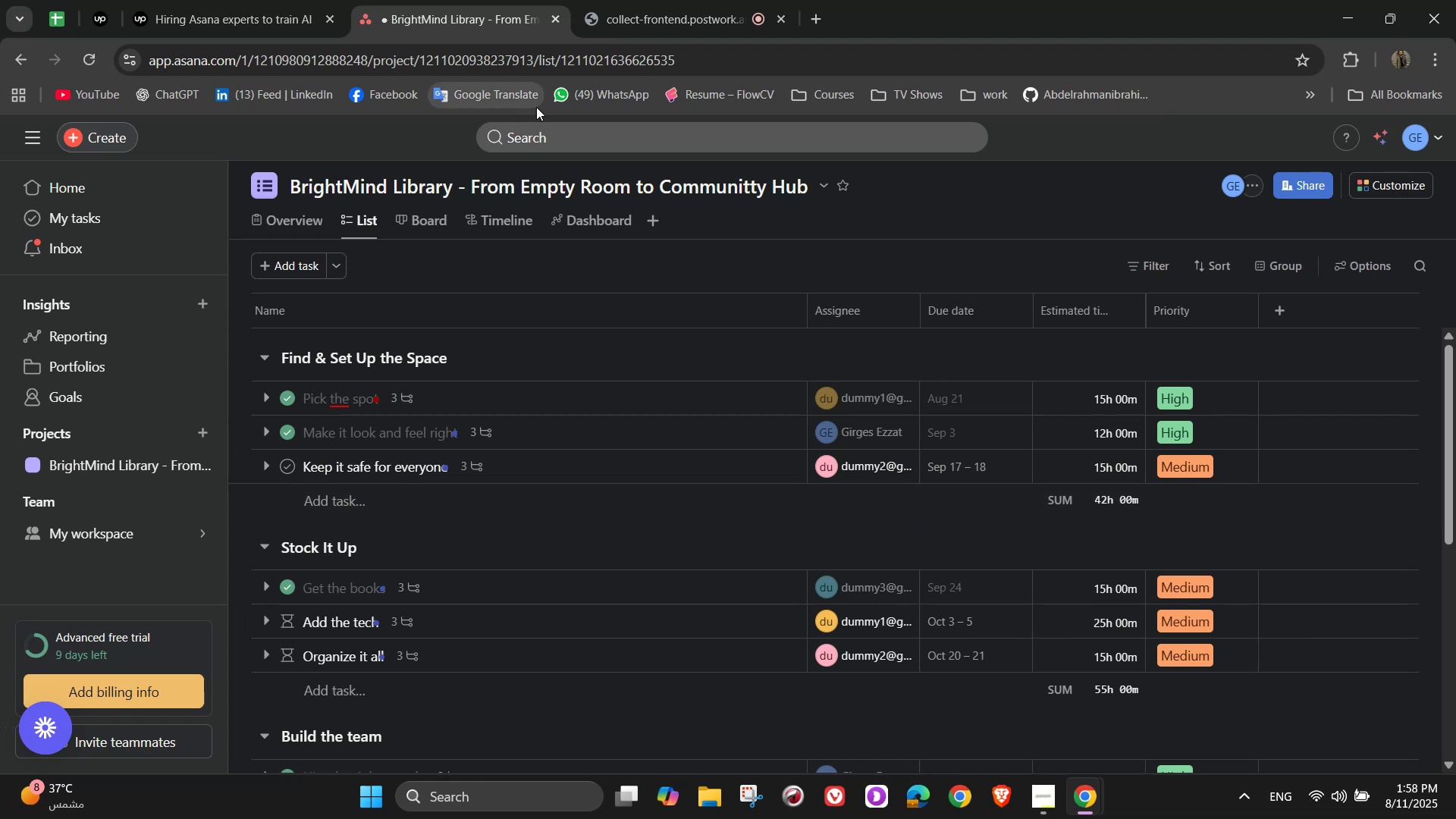 
mouse_move([660, 53])
 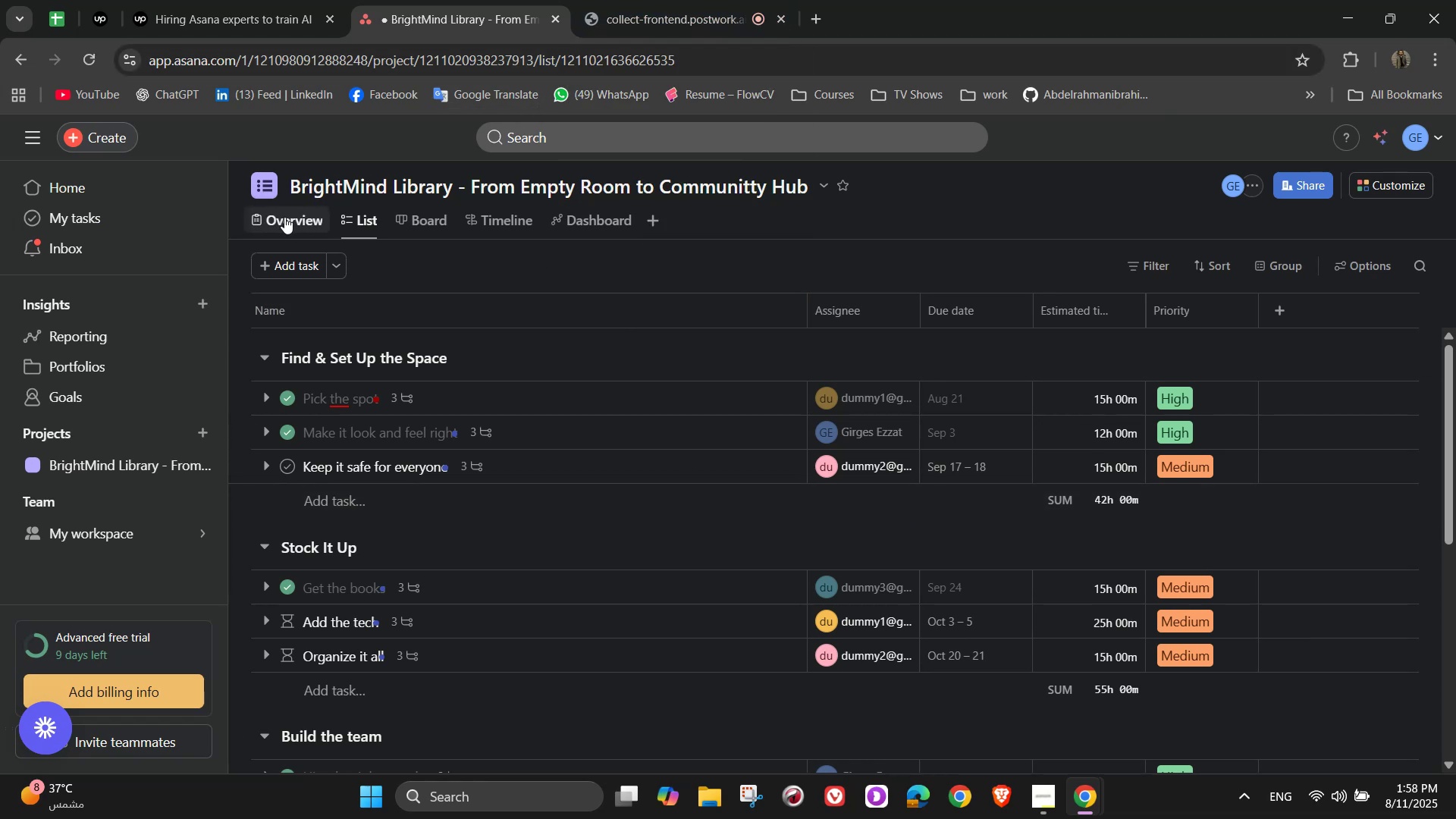 
wait(7.09)
 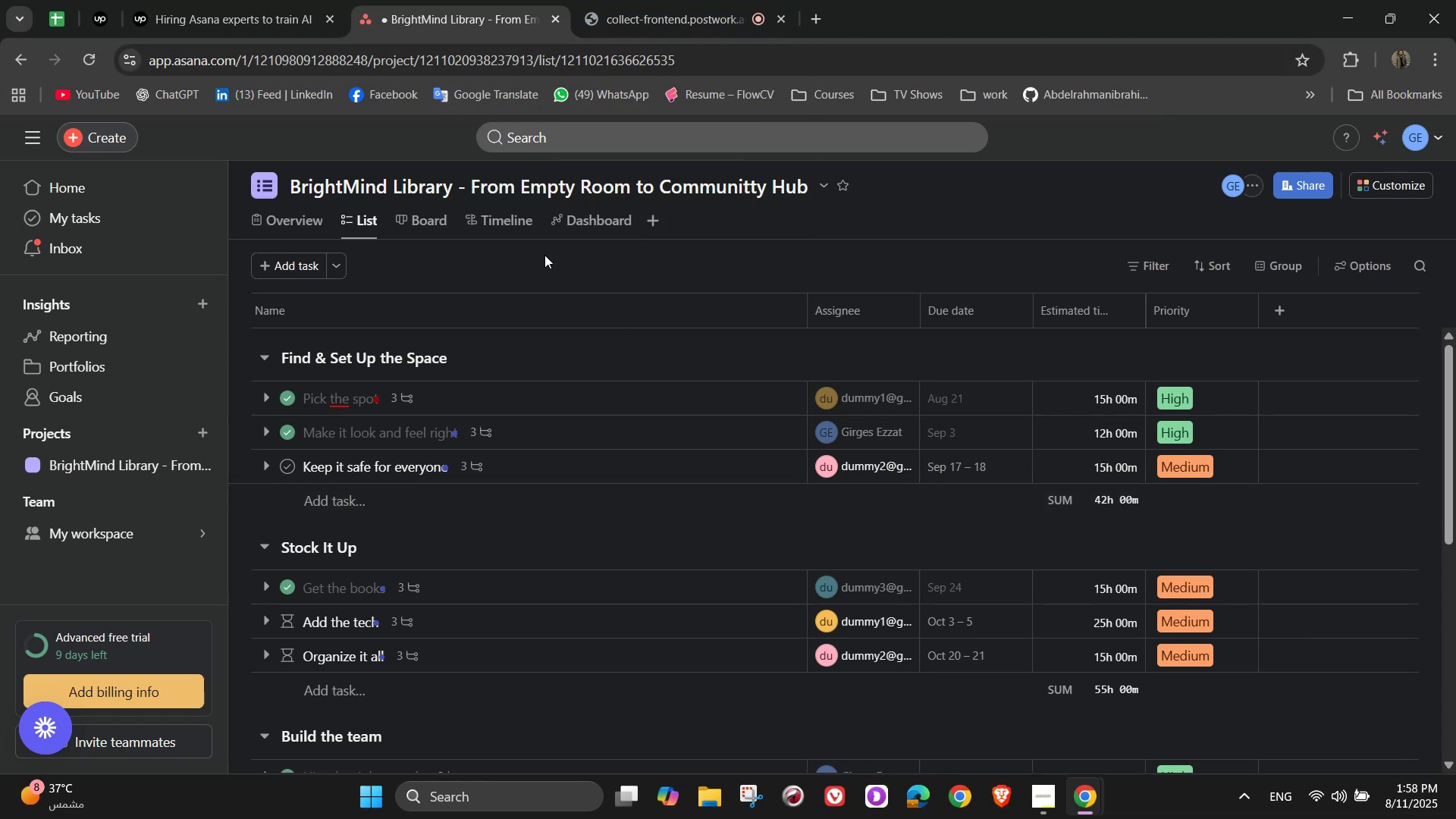 
left_click([1411, 178])
 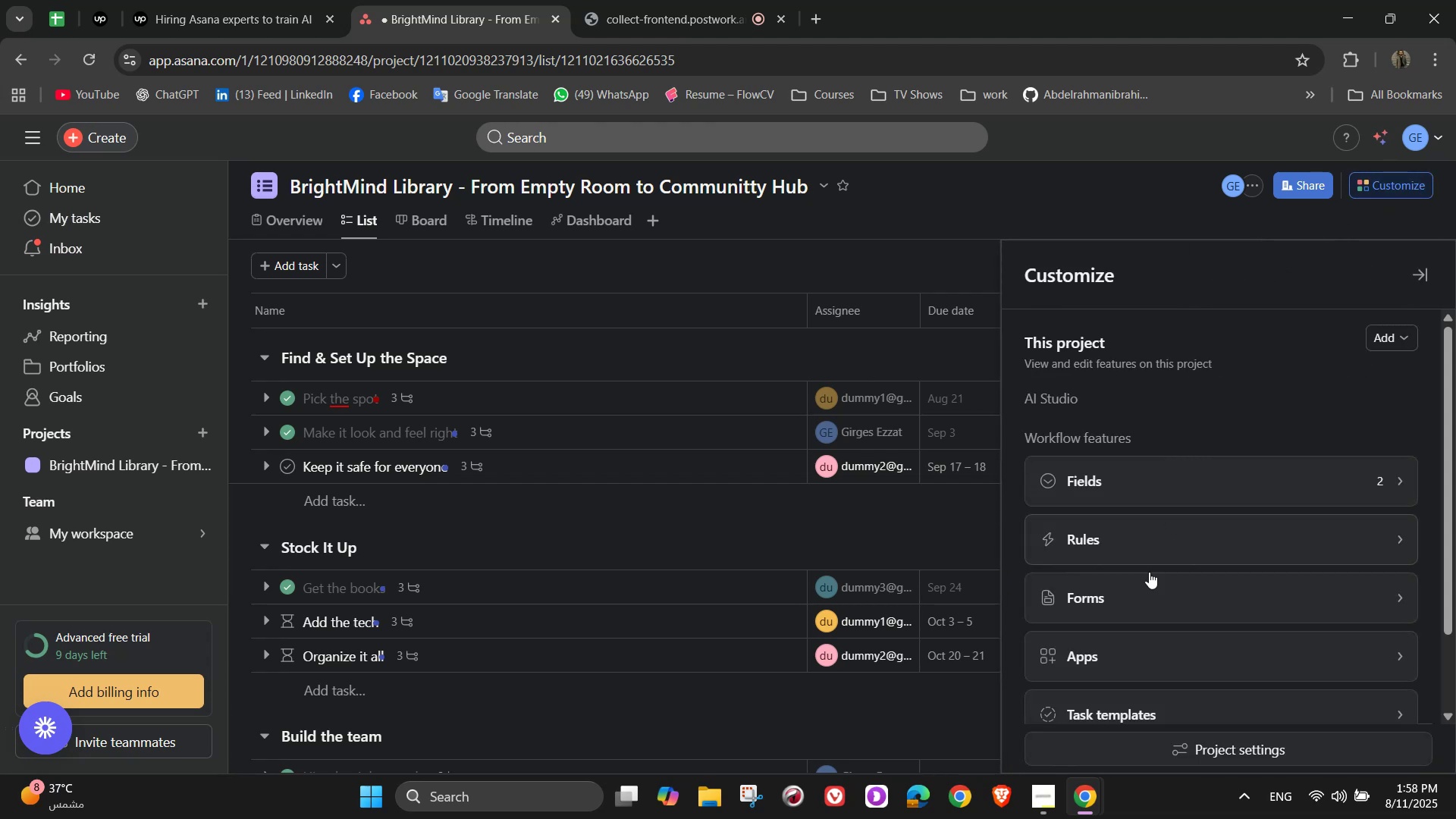 
left_click([1141, 598])
 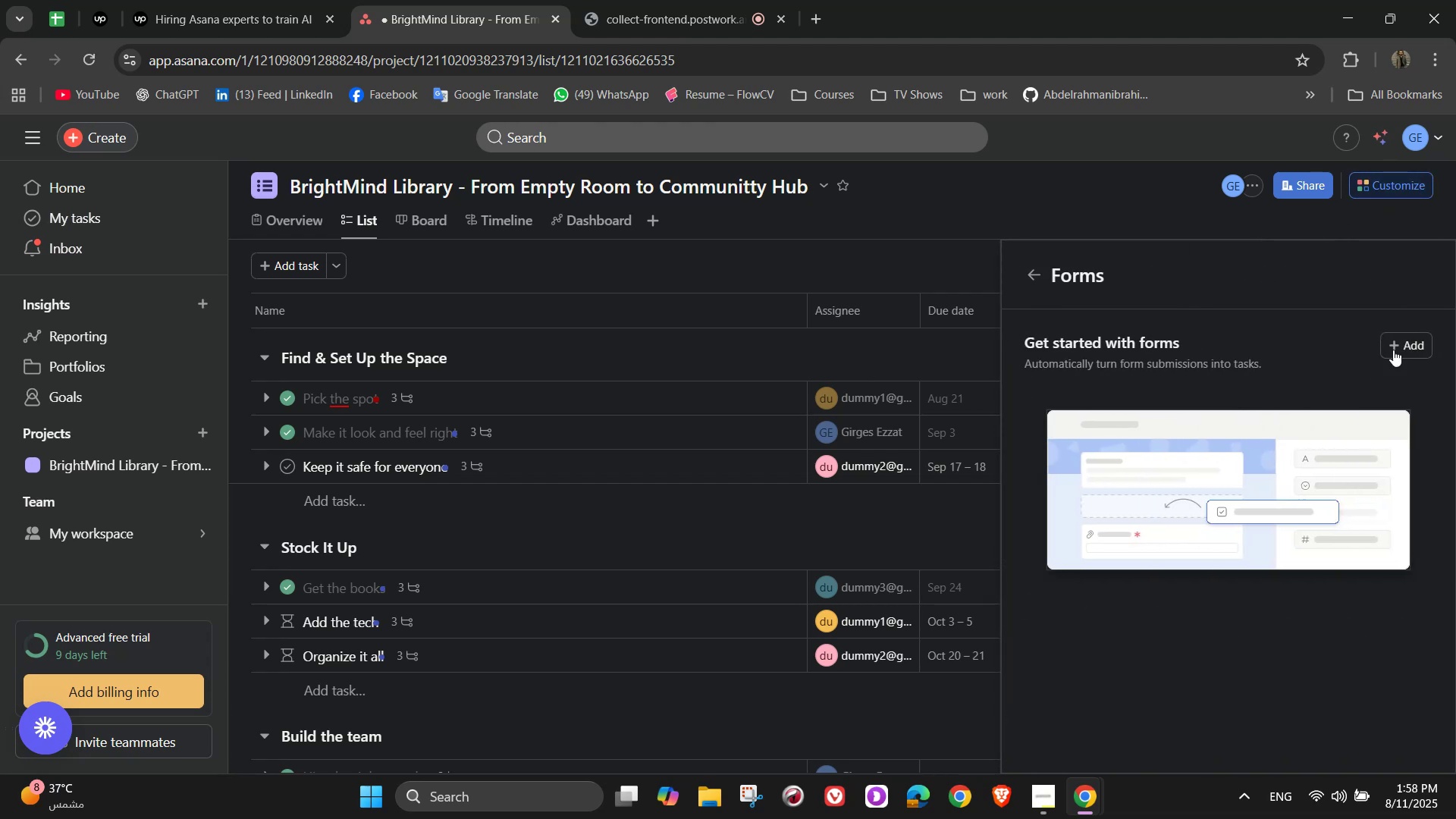 
left_click([1395, 347])
 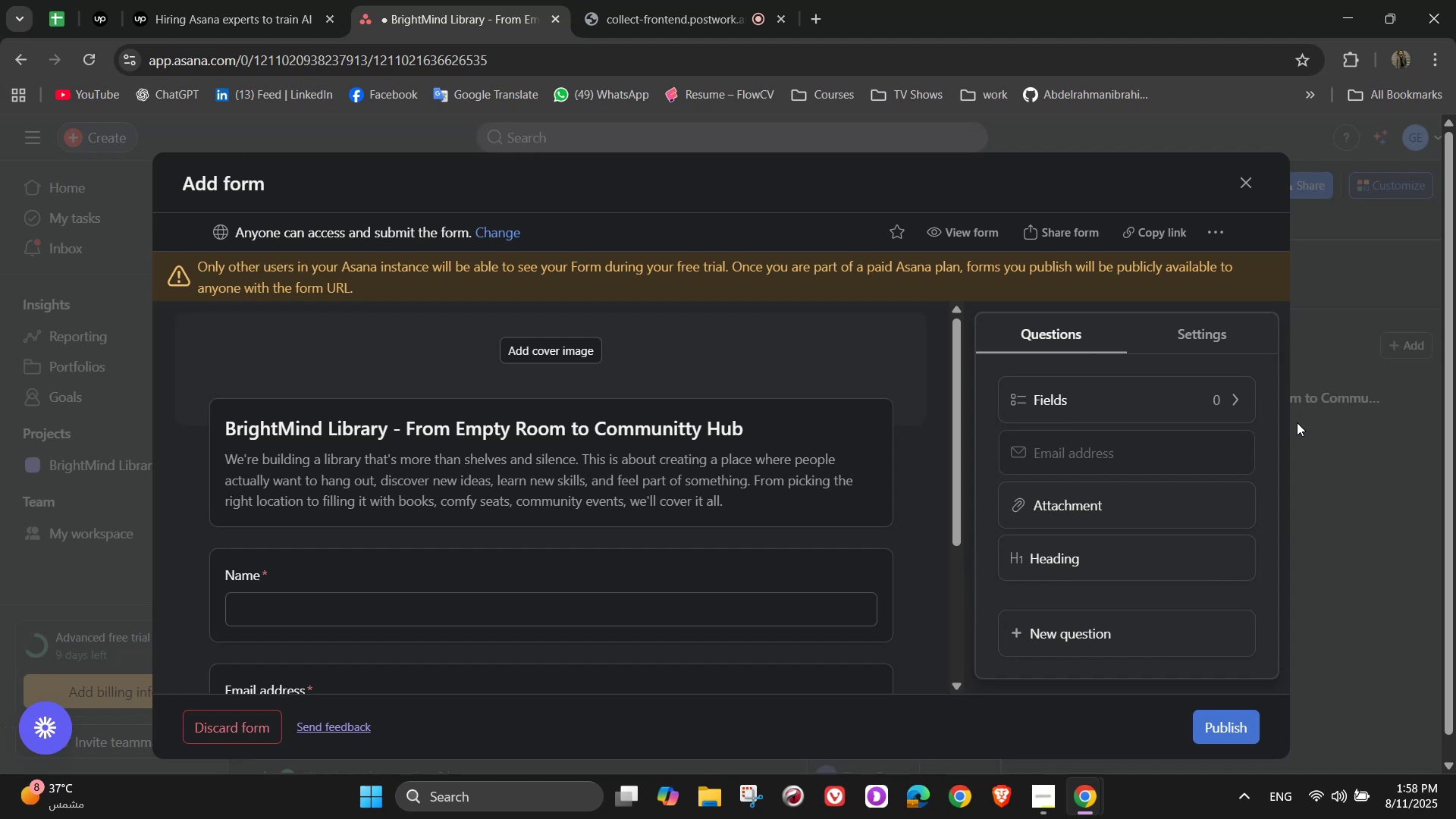 
wait(23.68)
 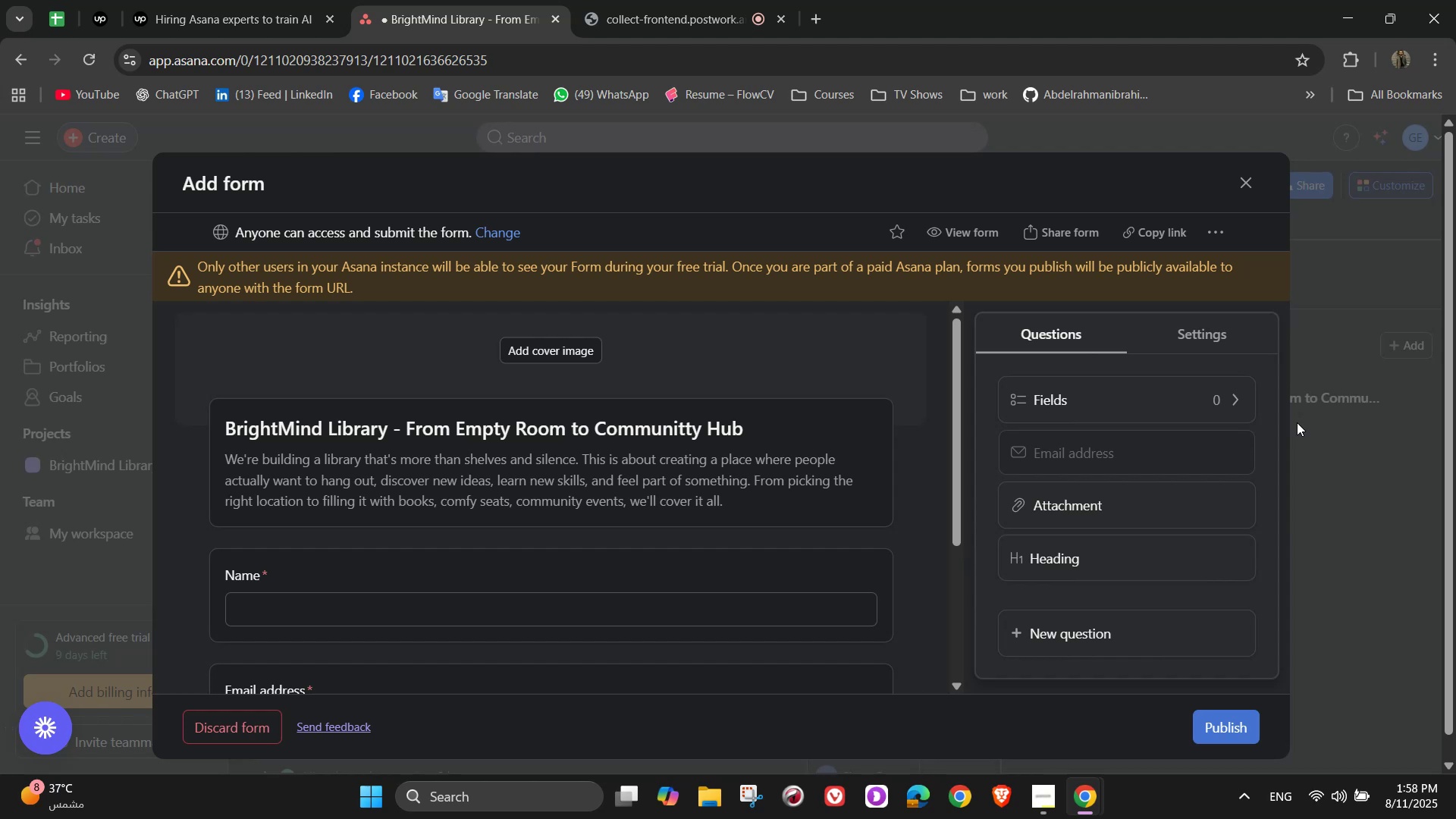 
scroll: coordinate [450, 551], scroll_direction: up, amount: 1.0
 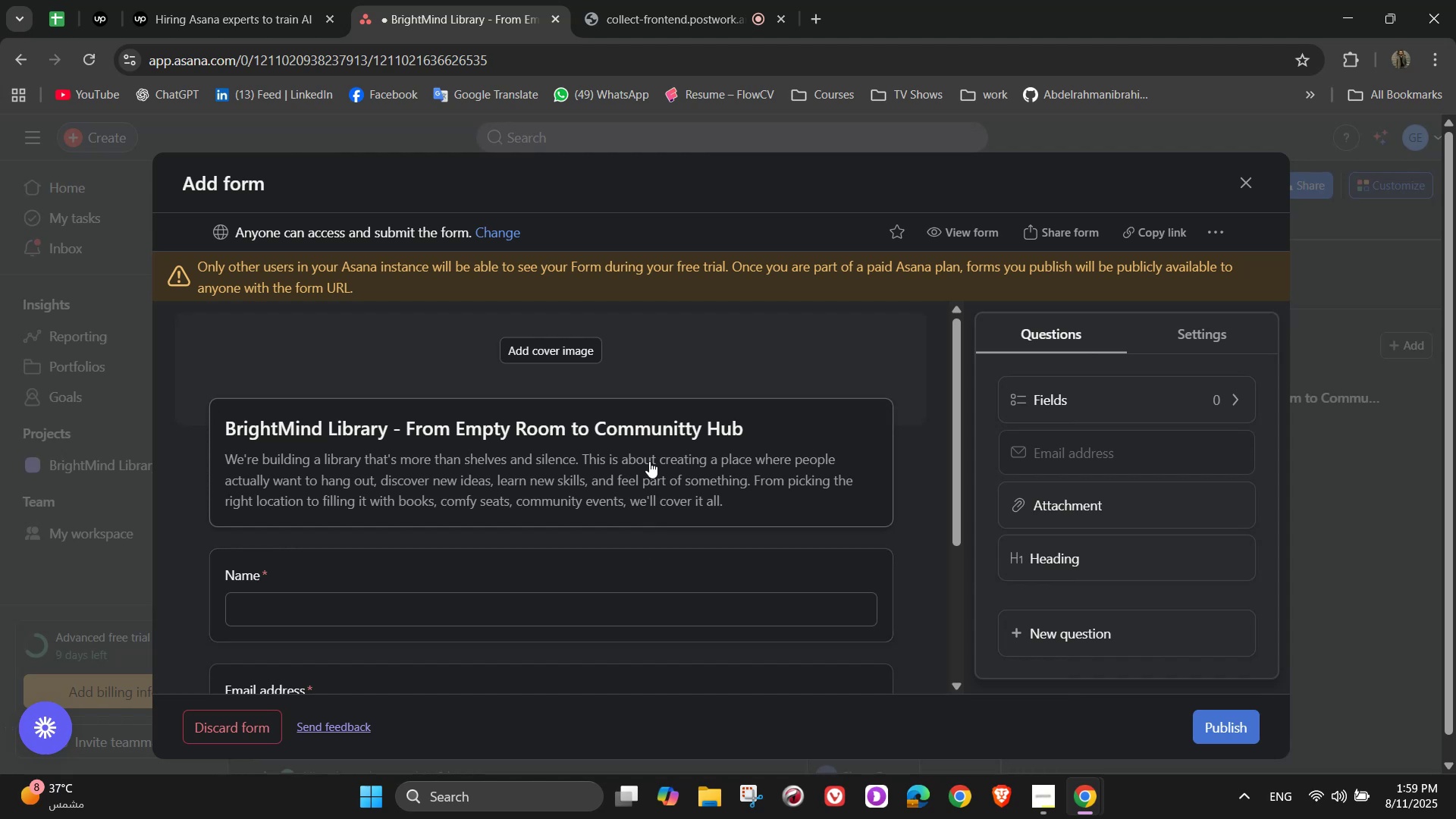 
wait(5.58)
 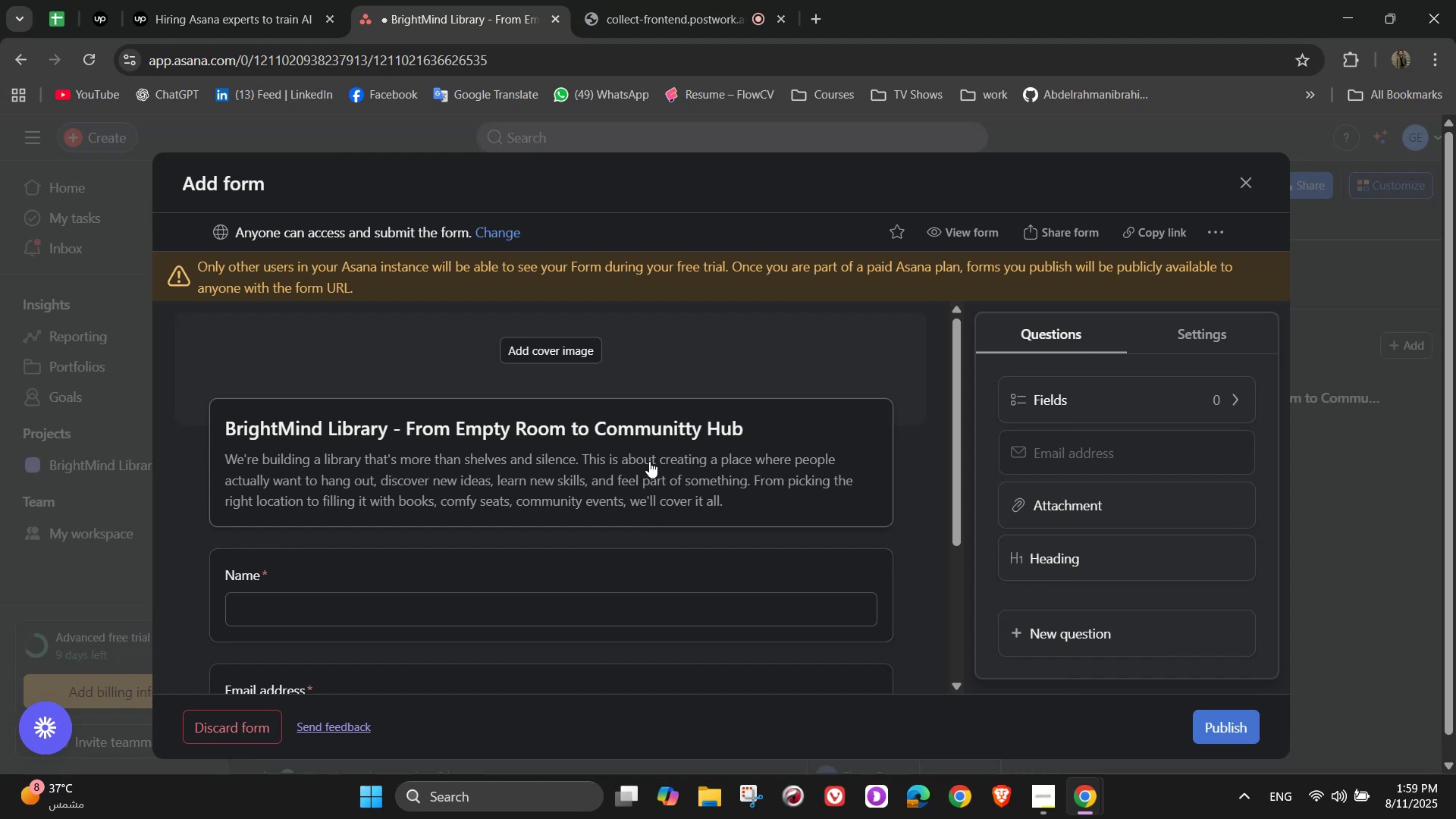 
left_click([649, 440])
 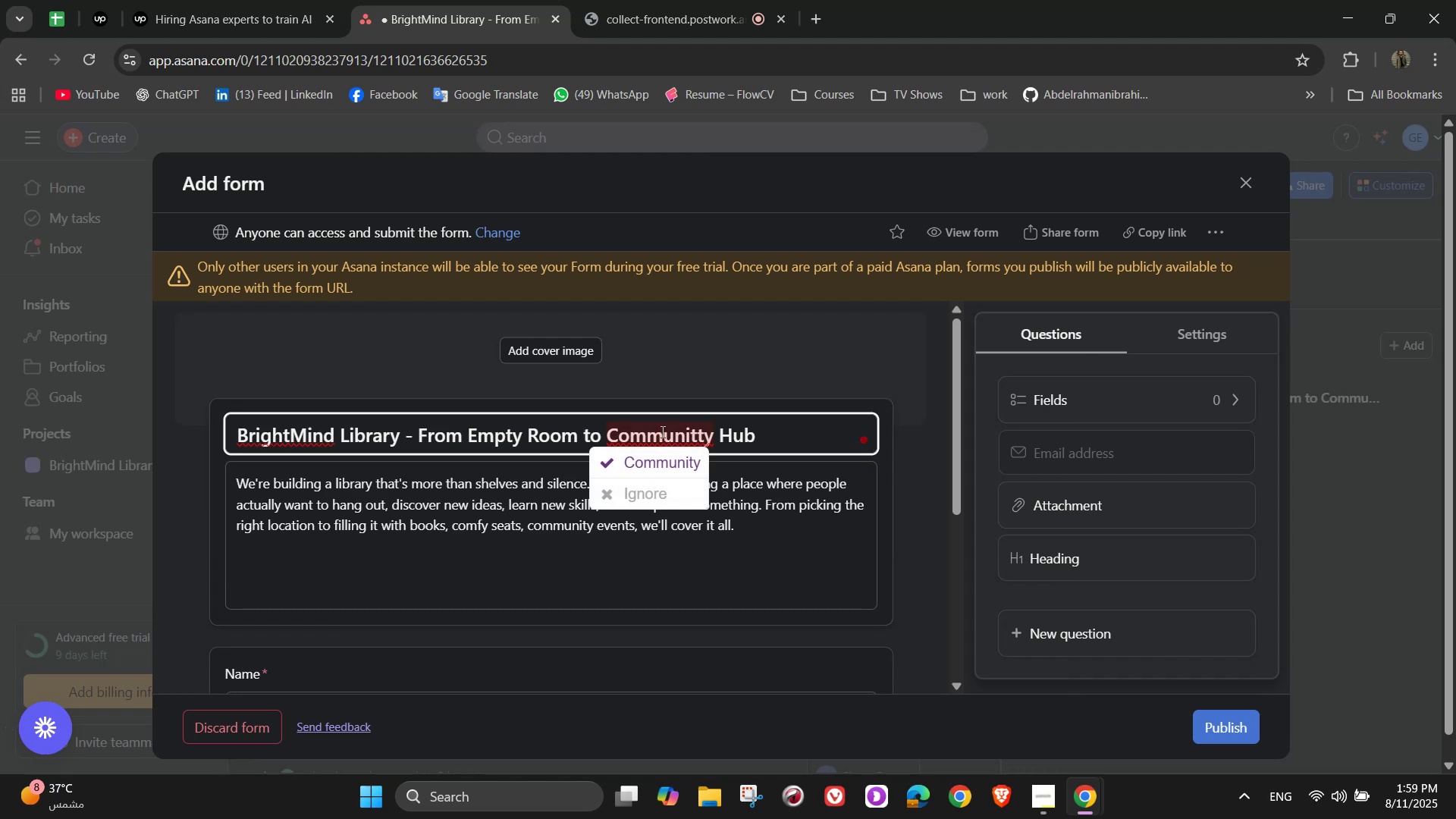 
double_click([661, 431])
 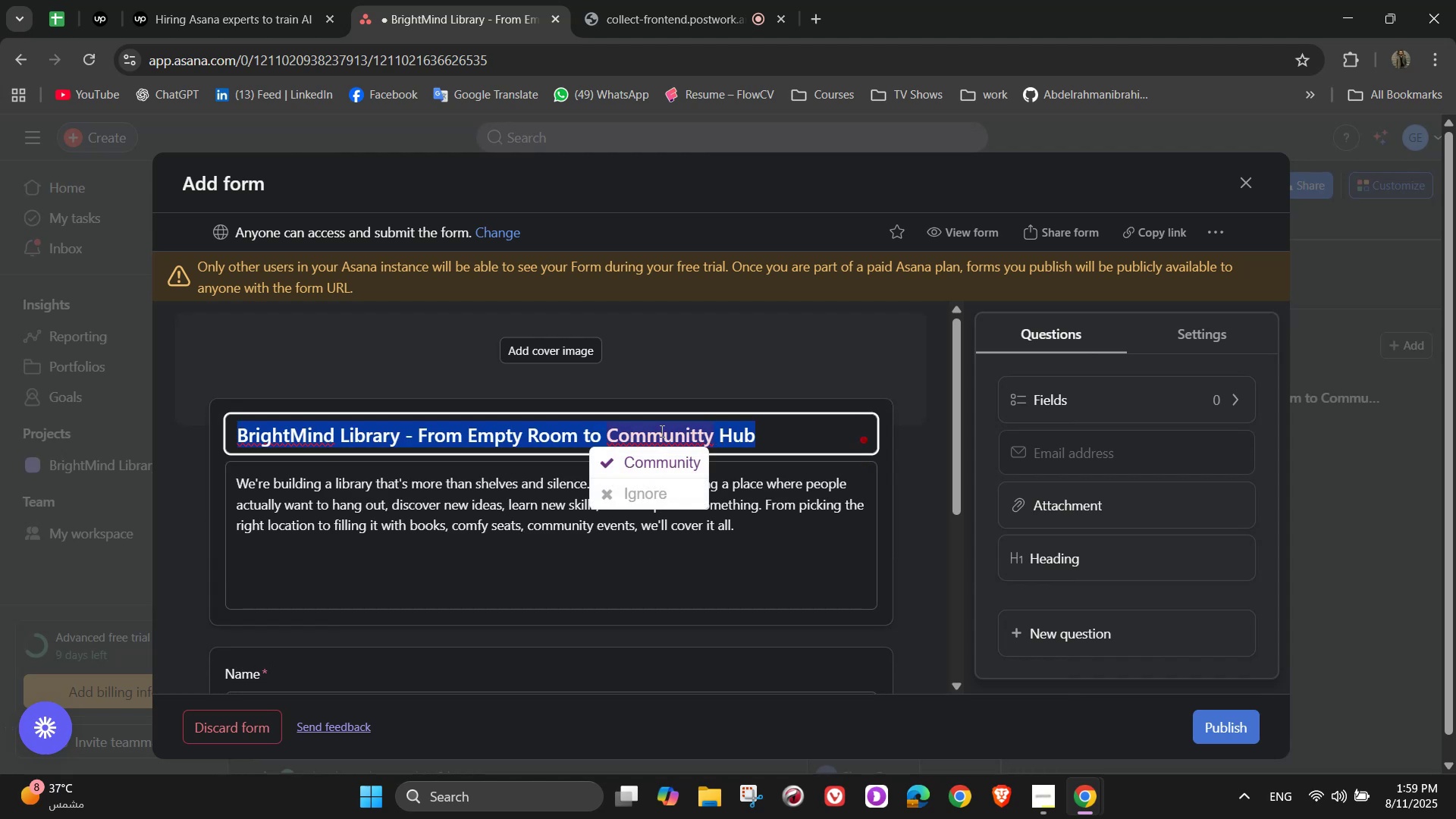 
triple_click([661, 431])
 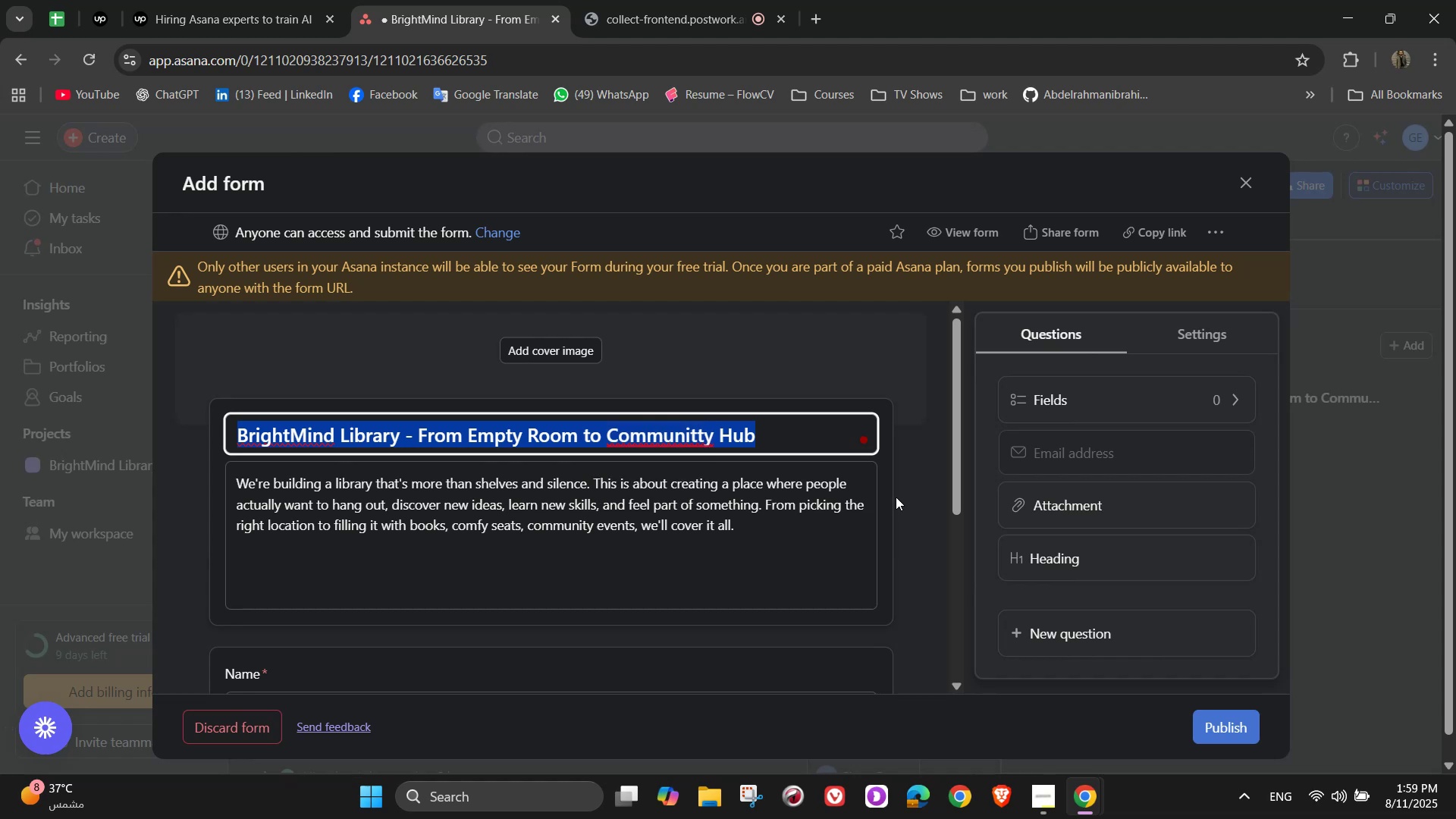 
left_click([765, 518])
 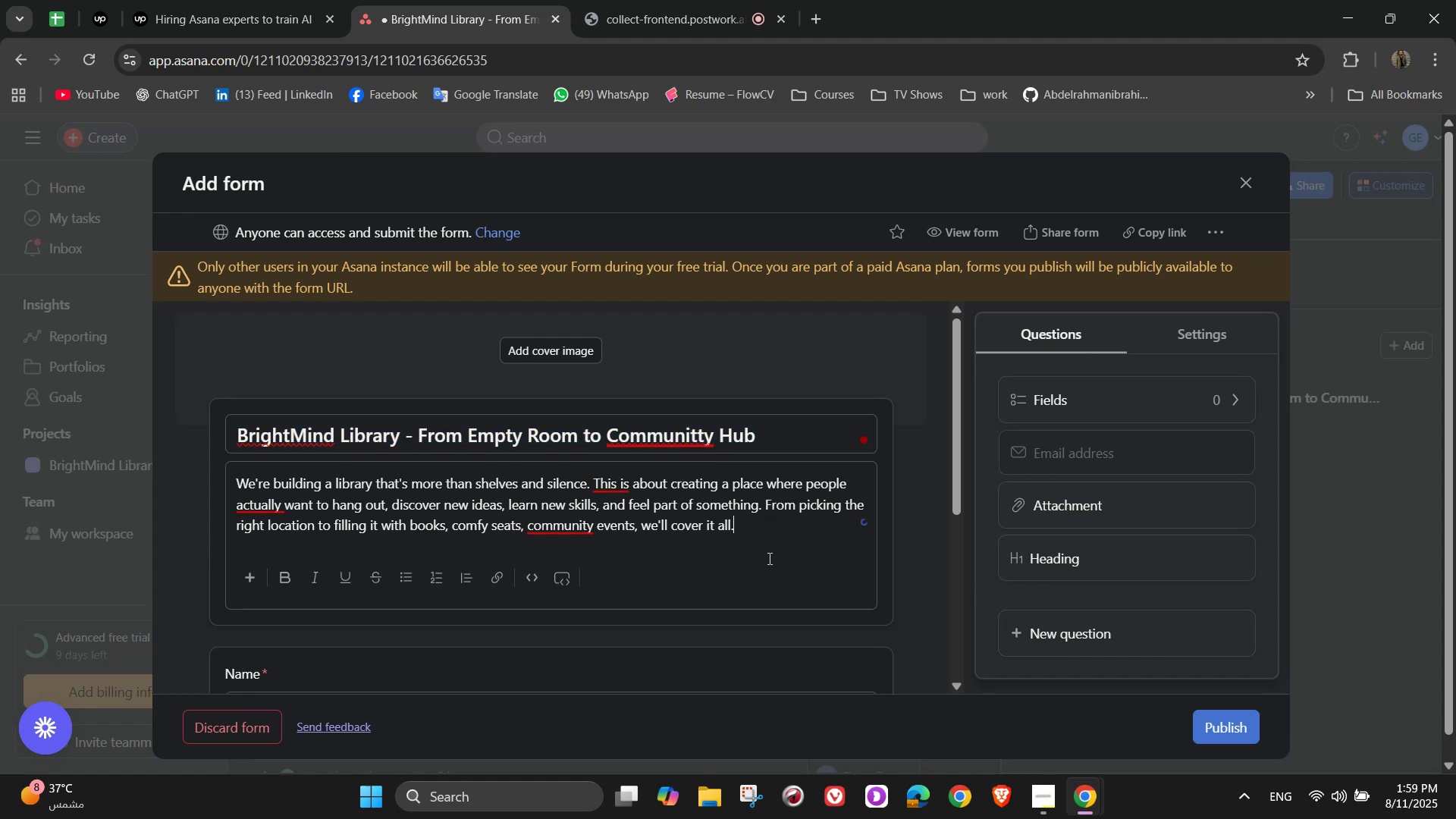 
scroll: coordinate [768, 558], scroll_direction: down, amount: 1.0
 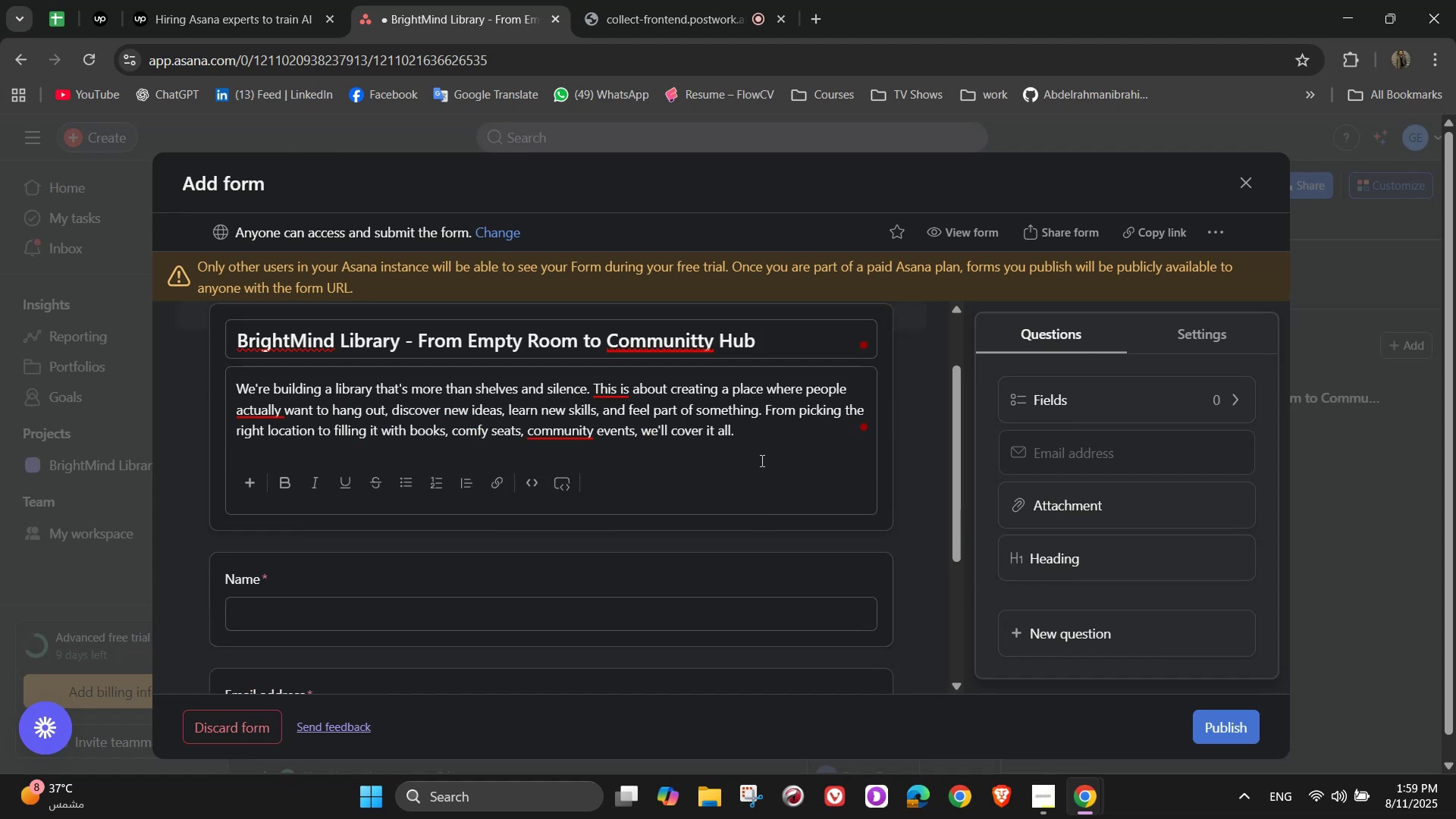 
double_click([761, 459])
 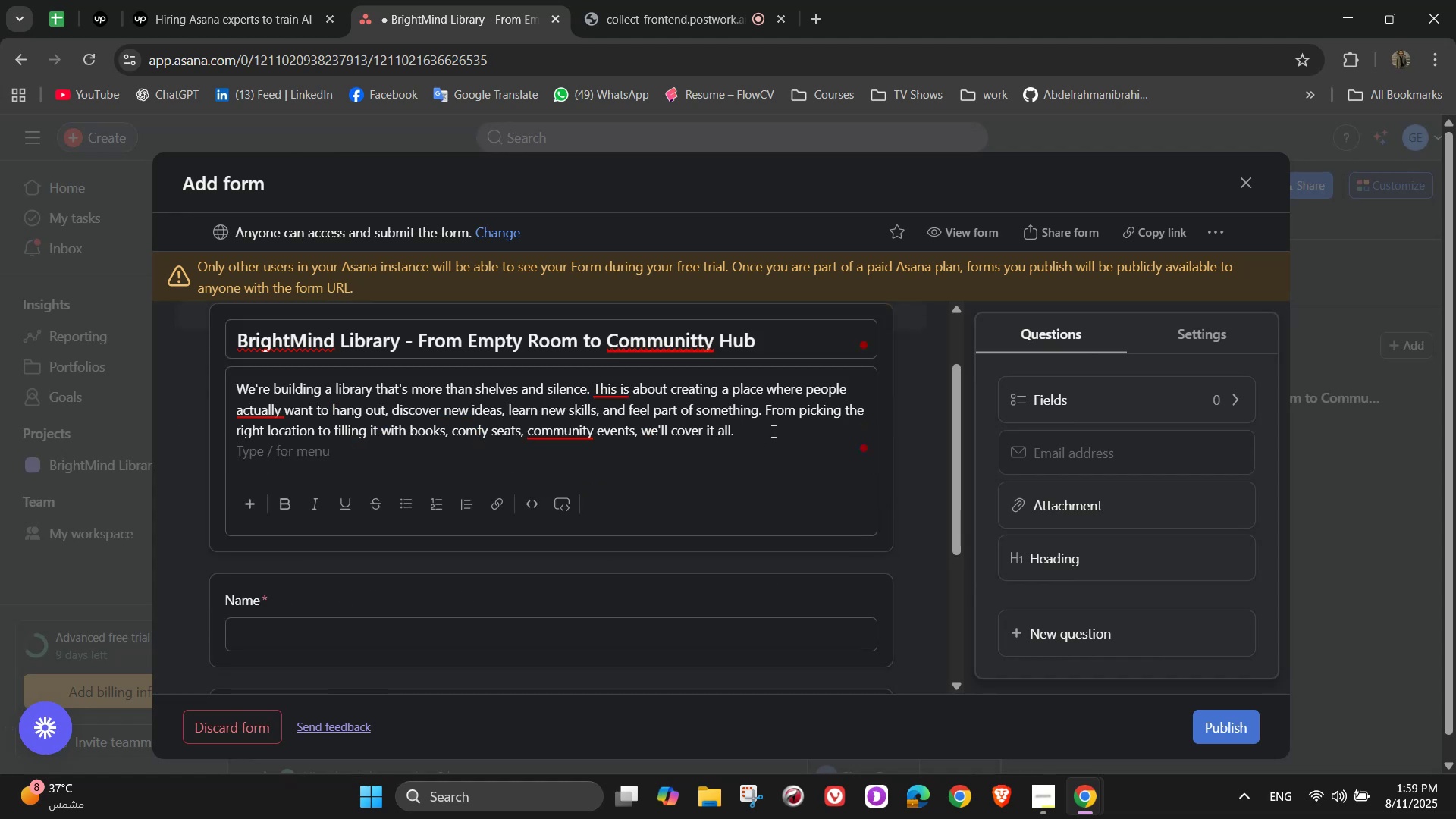 
triple_click([774, 429])
 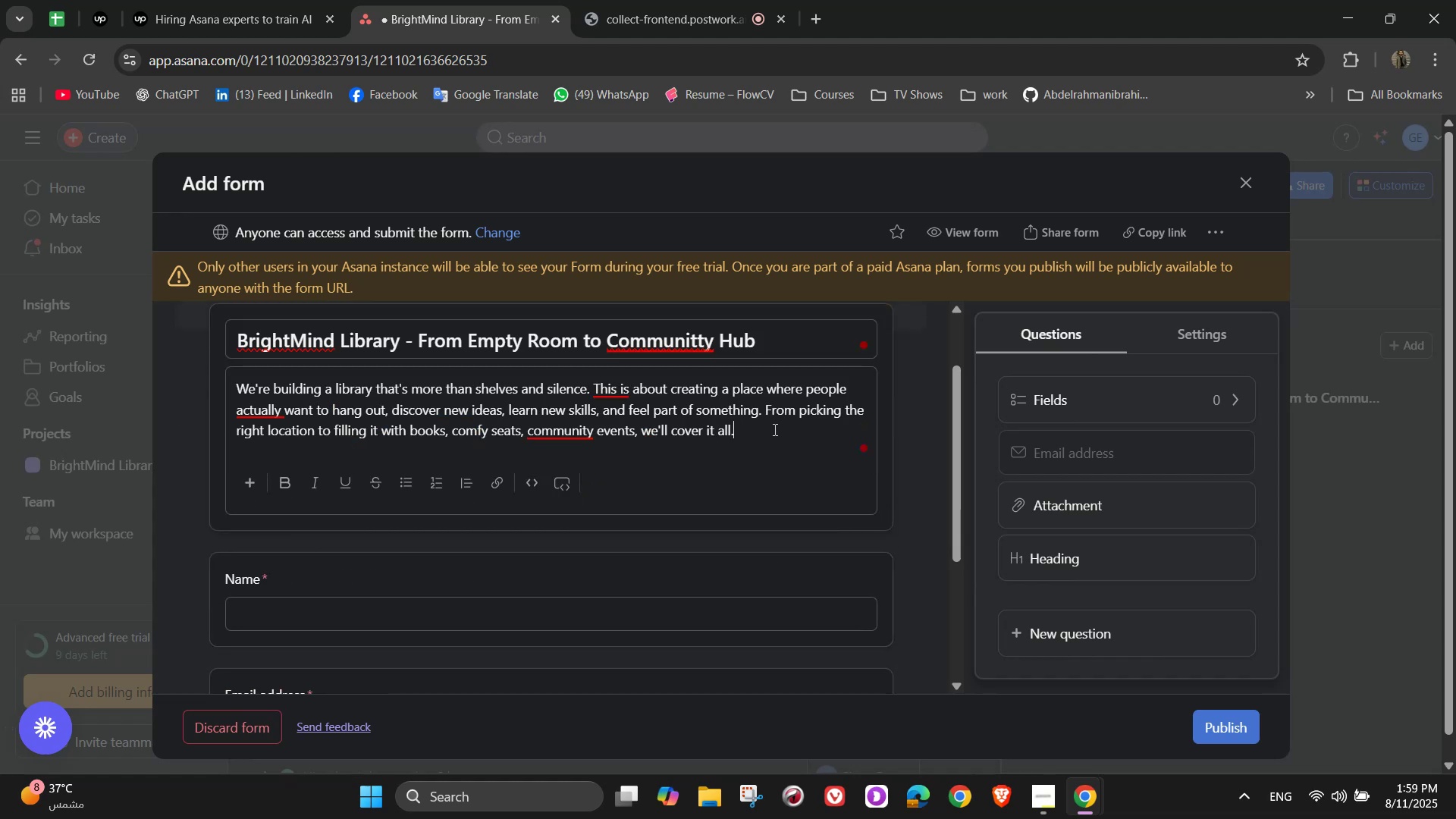 
triple_click([774, 429])
 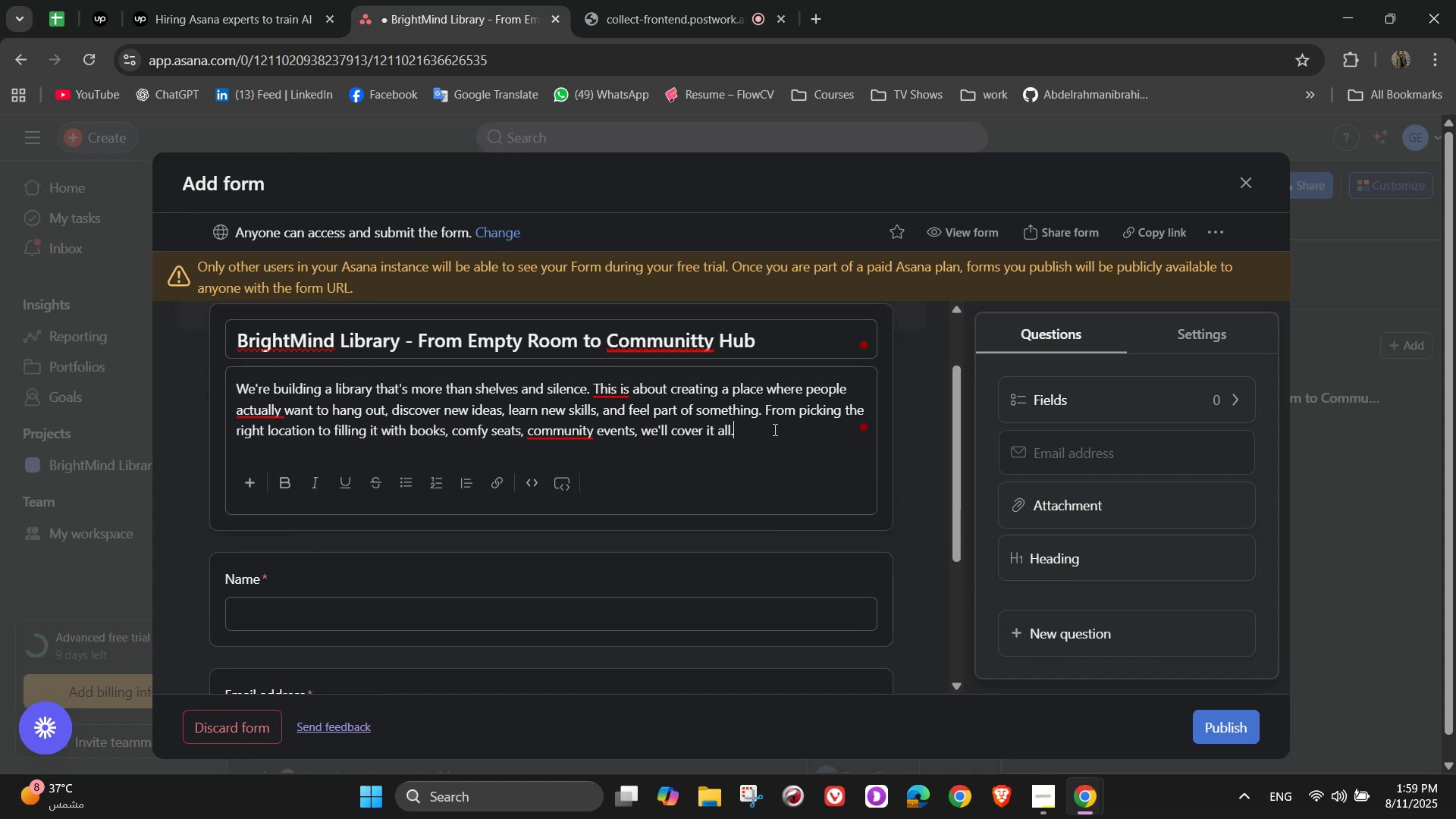 
triple_click([774, 429])
 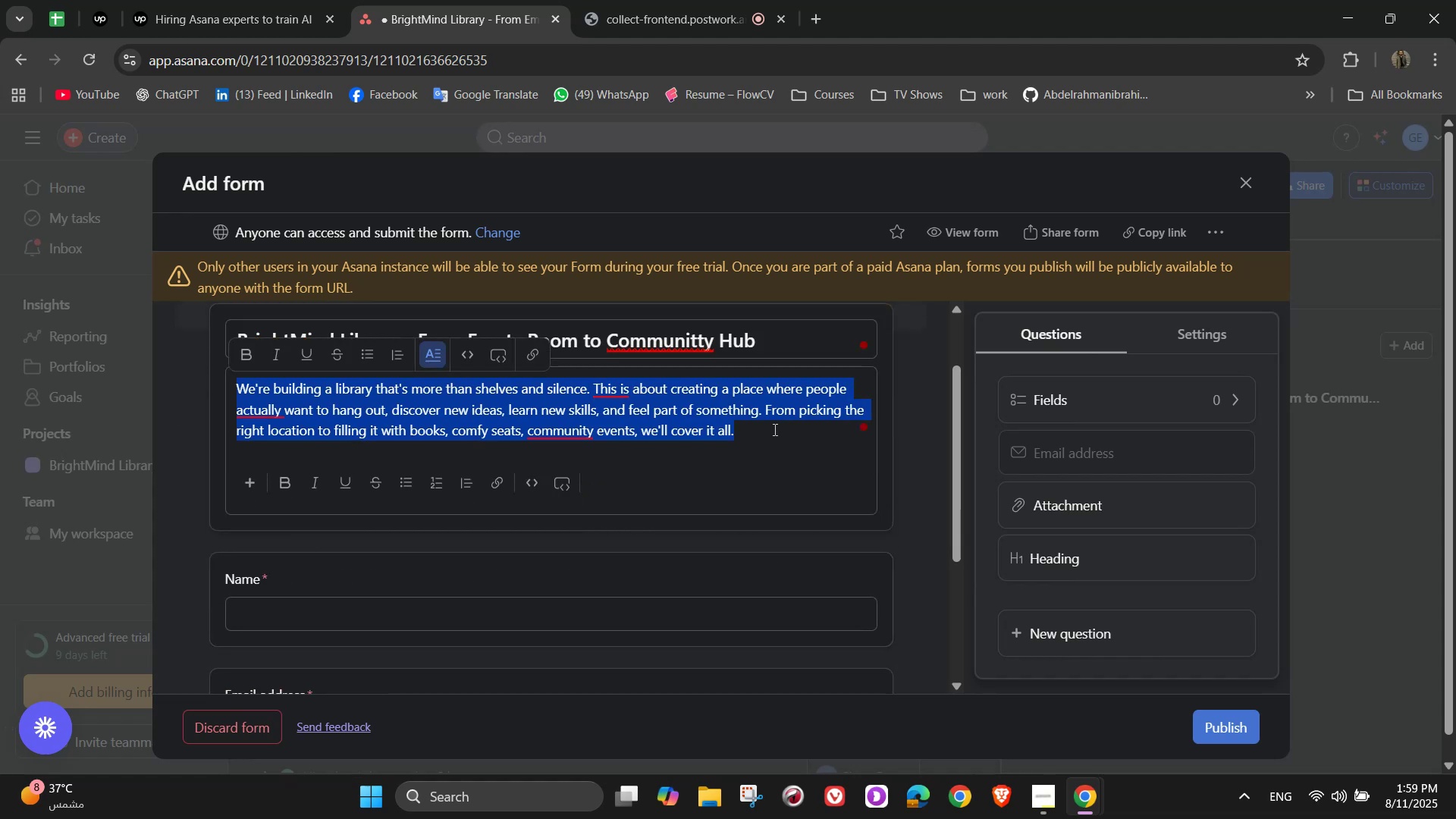 
key(Backspace)
type(Fill out this form to )
 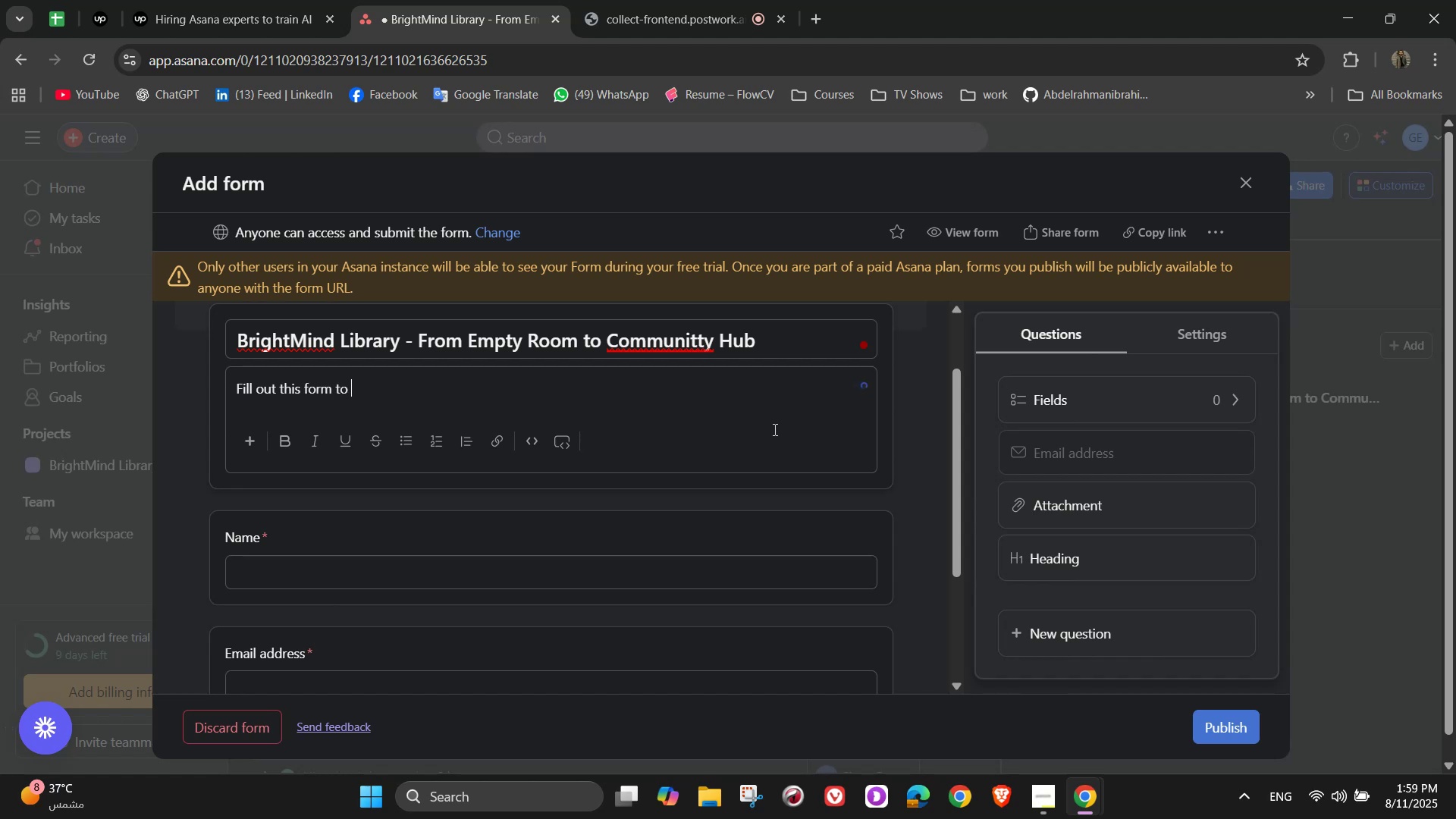 
type(log a new library setup task in Asana,)
key(Backspace)
type(. )
 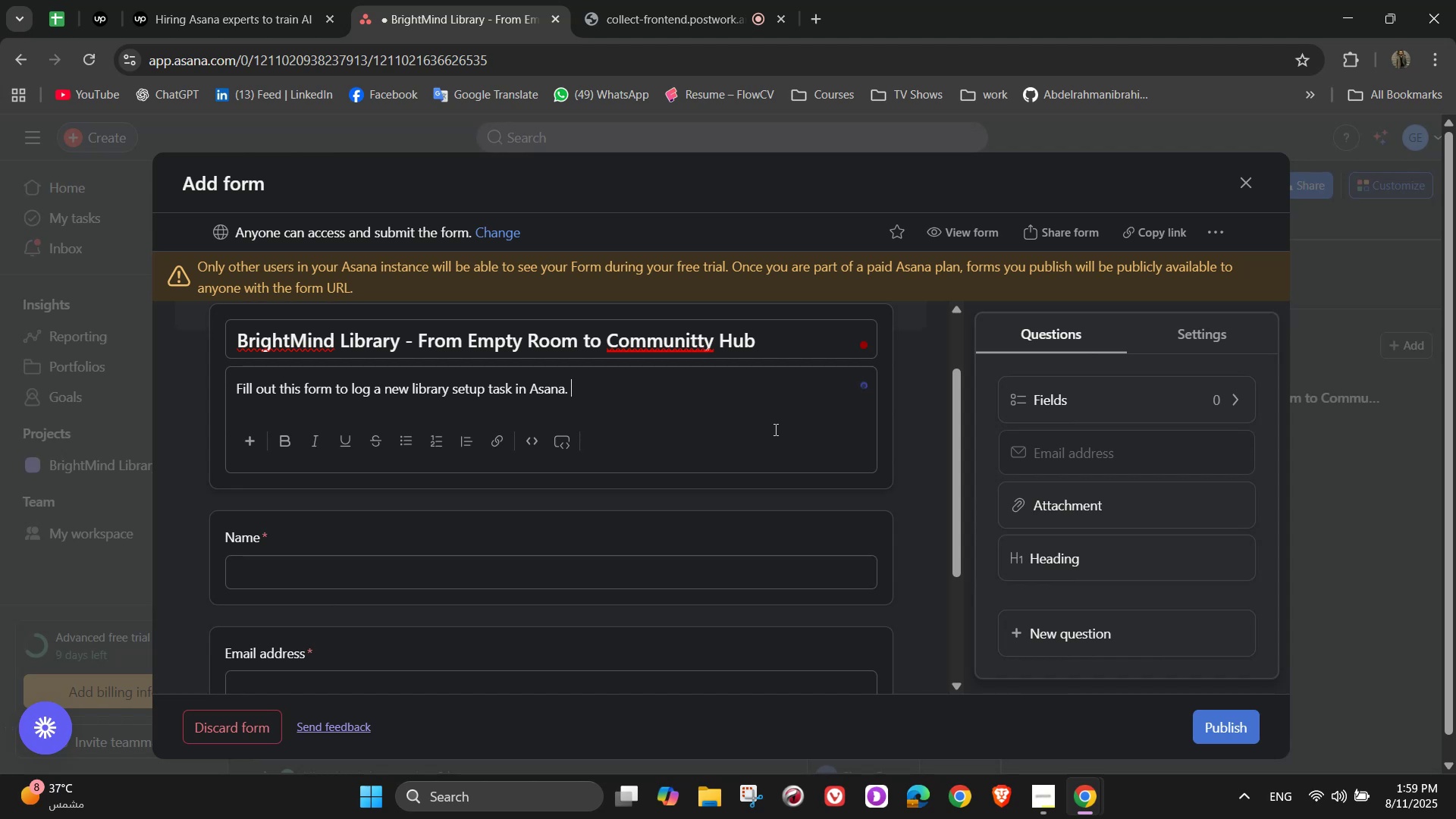 
wait(5.27)
 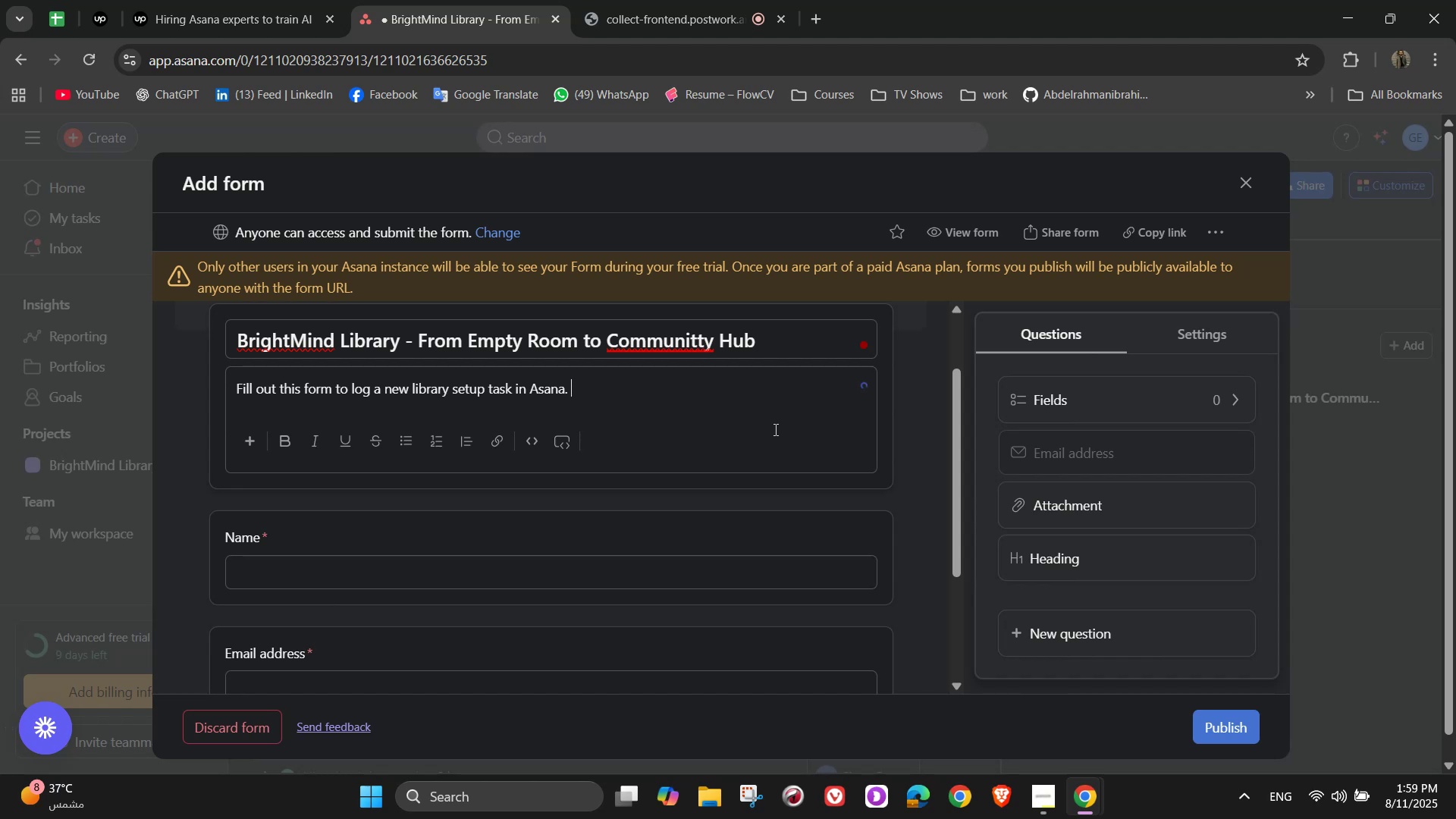 
type(This helps us keep )
 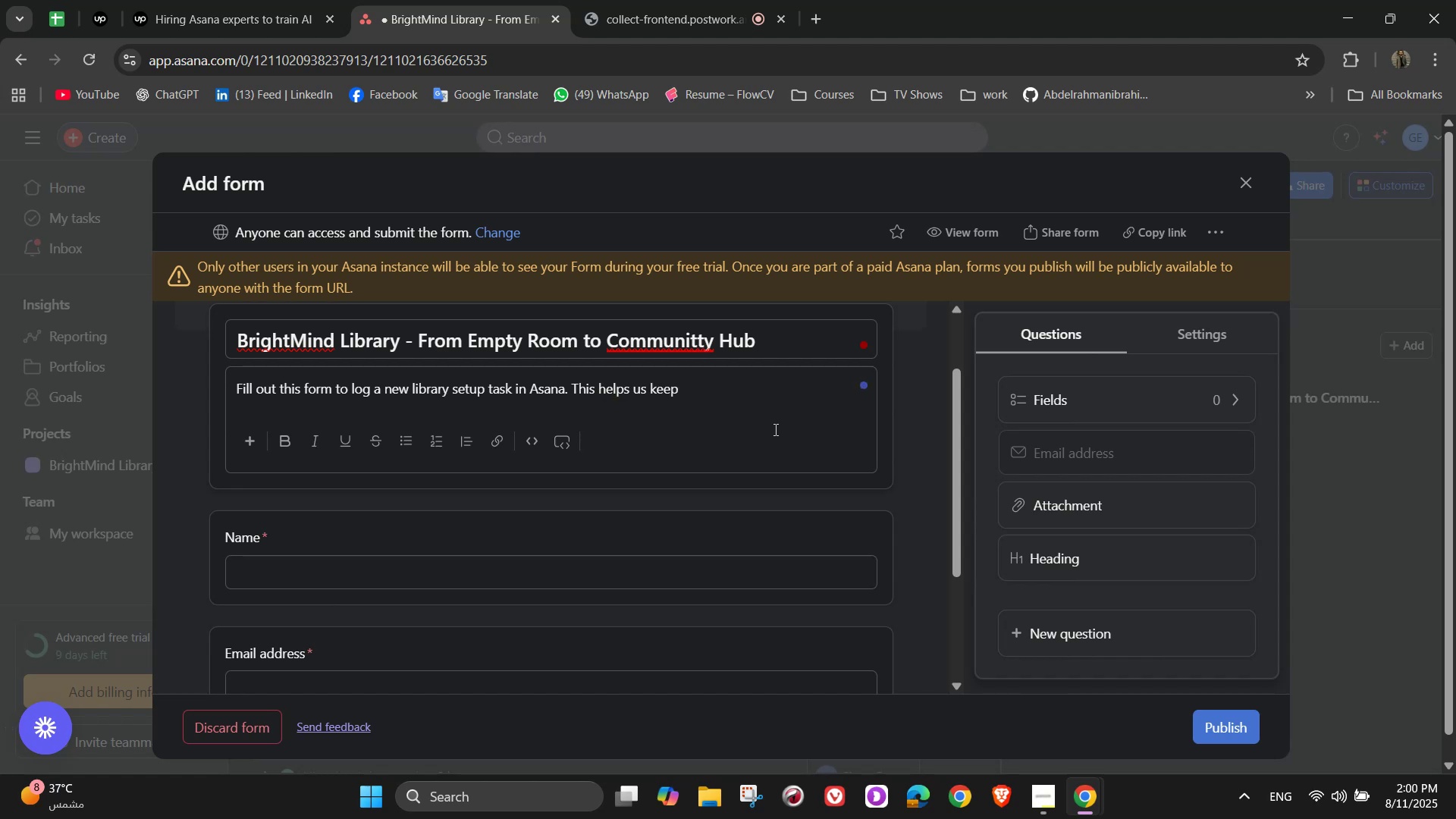 
type(r)
key(Backspace)
type(ter)
key(Backspace)
key(Backspace)
type(rack of space setup, book procurement)
 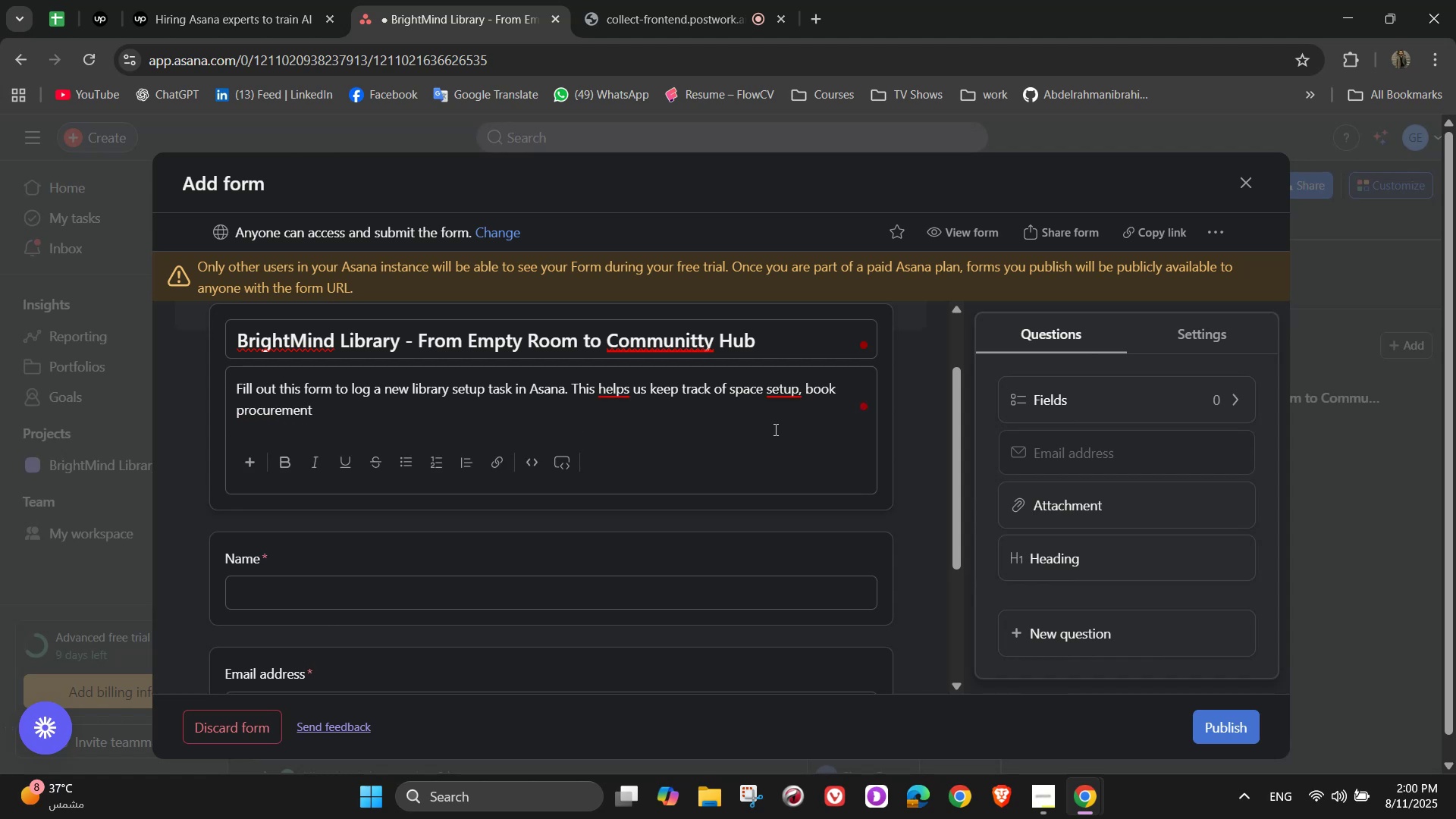 
type(, staffing )
key(Backspace)
type(, and launch deadlines)
 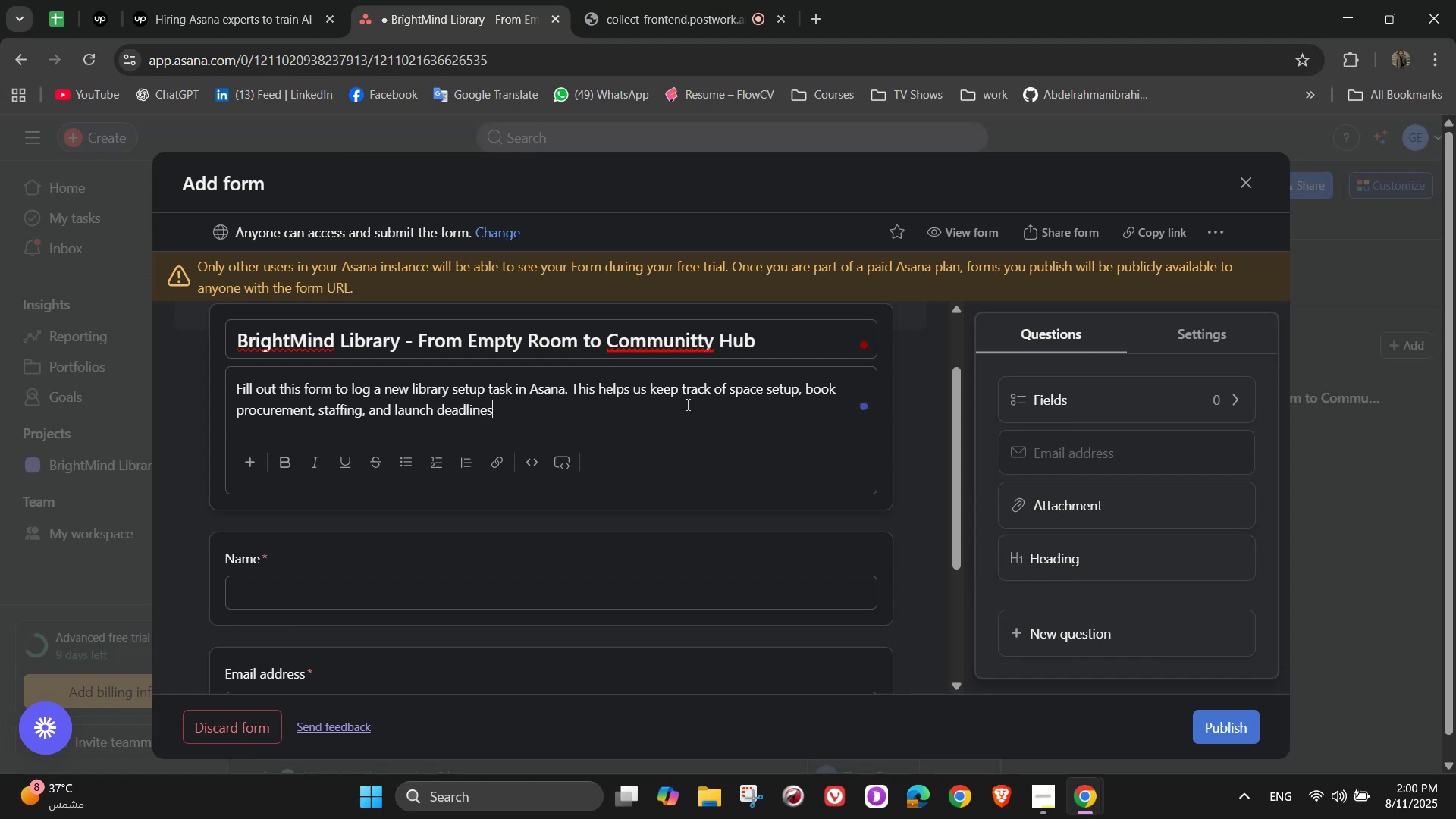 
scroll: coordinate [632, 431], scroll_direction: up, amount: 1.0
 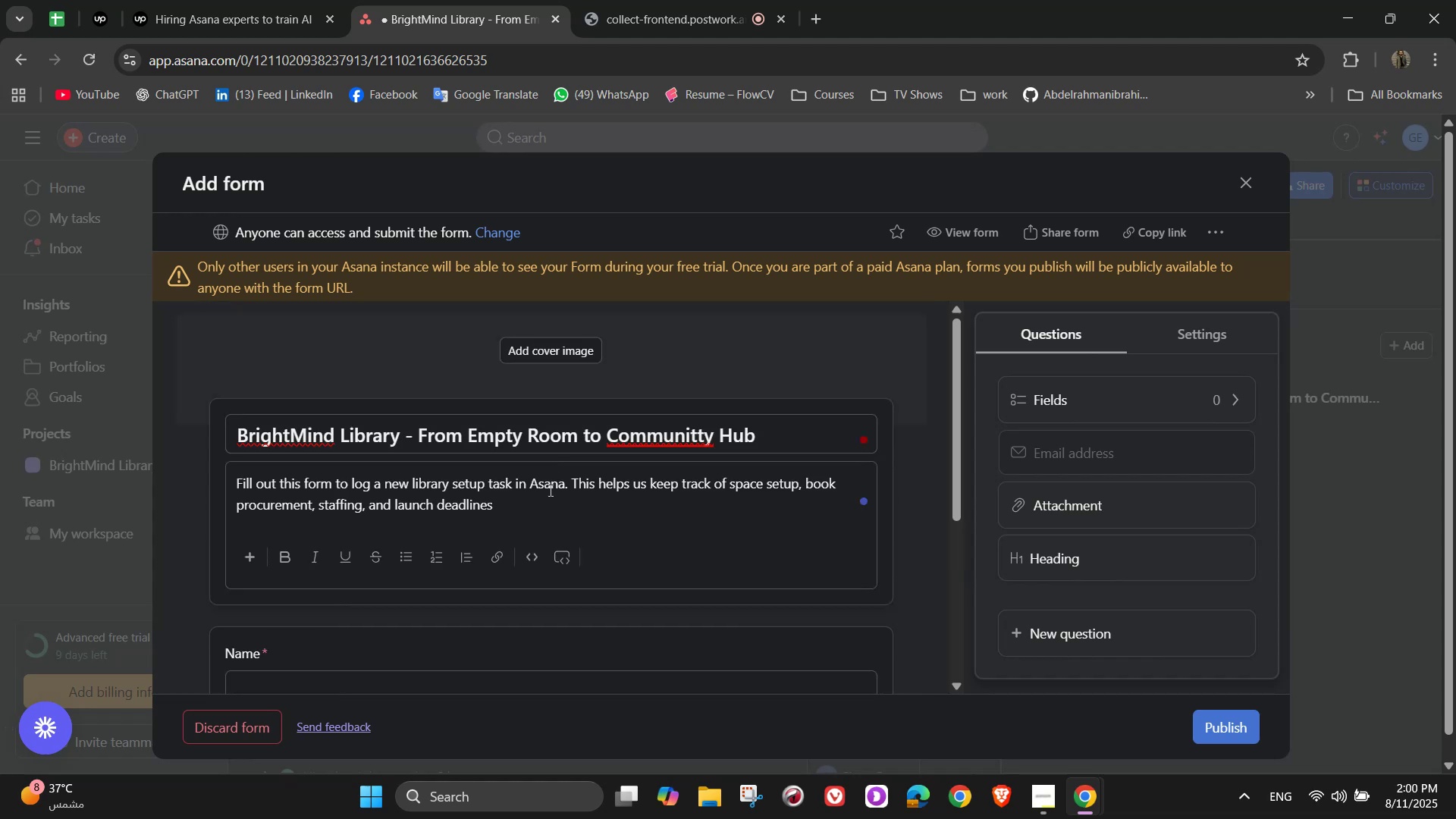 
left_click_drag(start_coordinate=[550, 490], to_coordinate=[313, 491])
 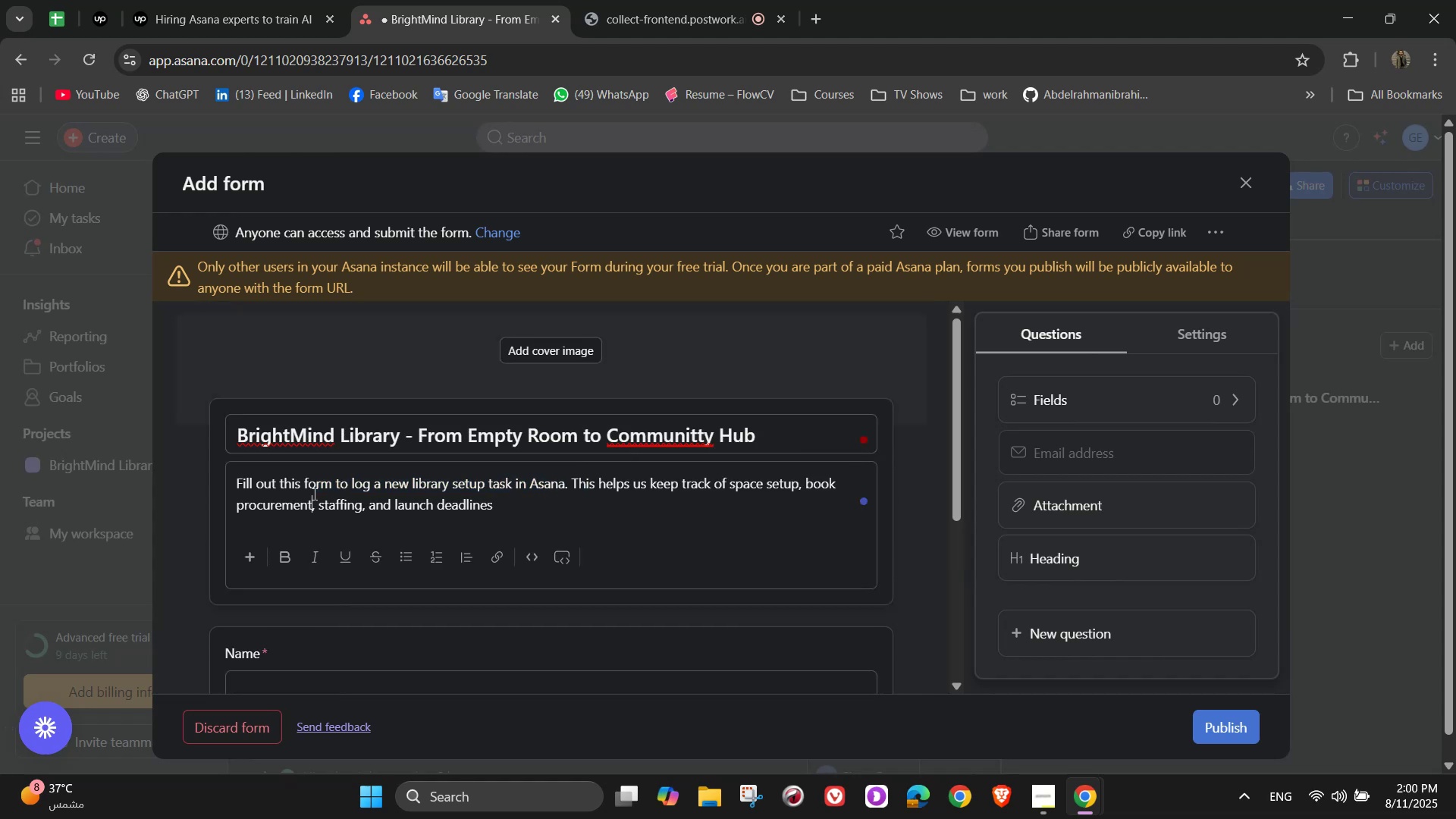 
double_click([313, 494])
 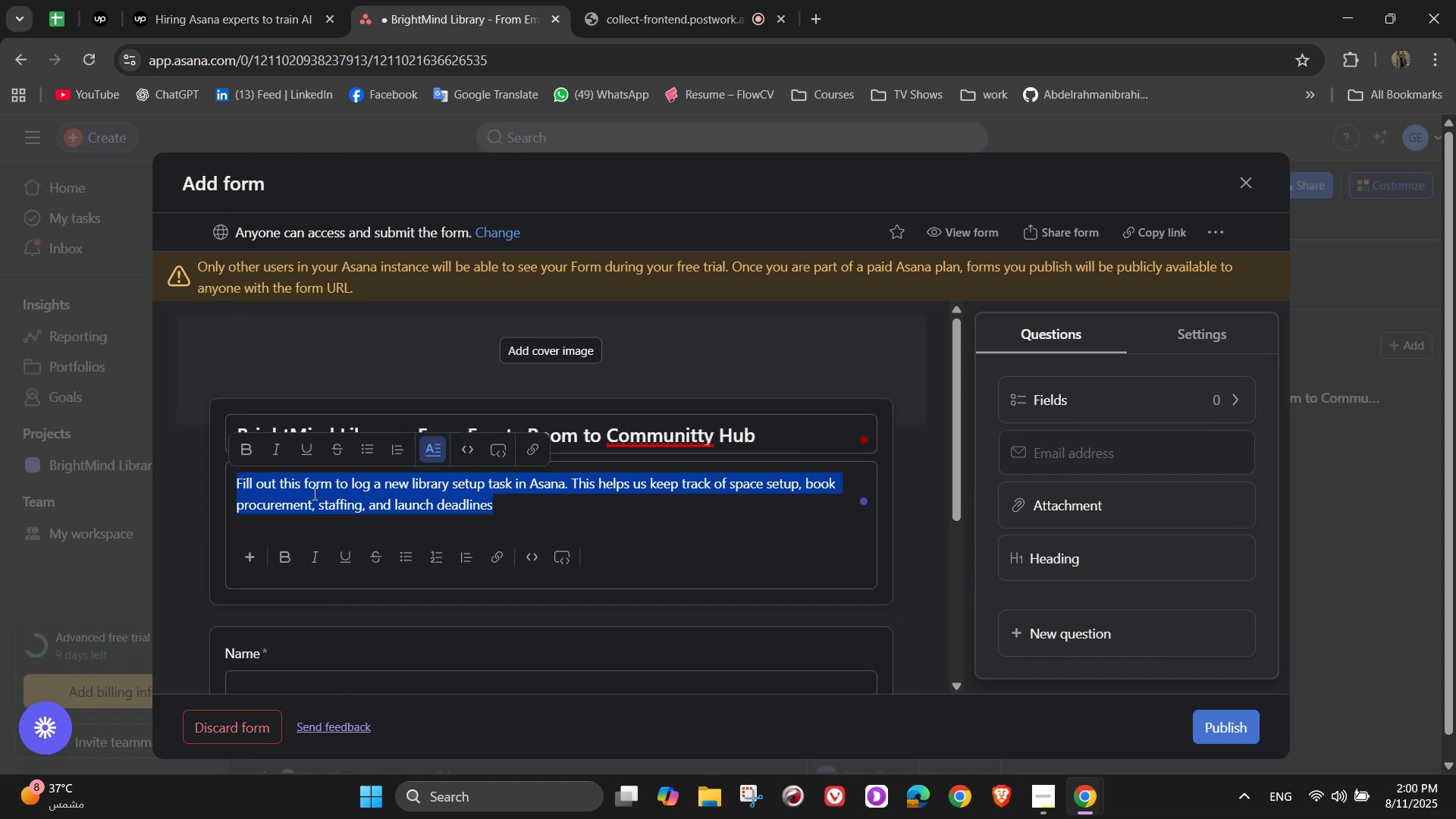 
triple_click([313, 494])
 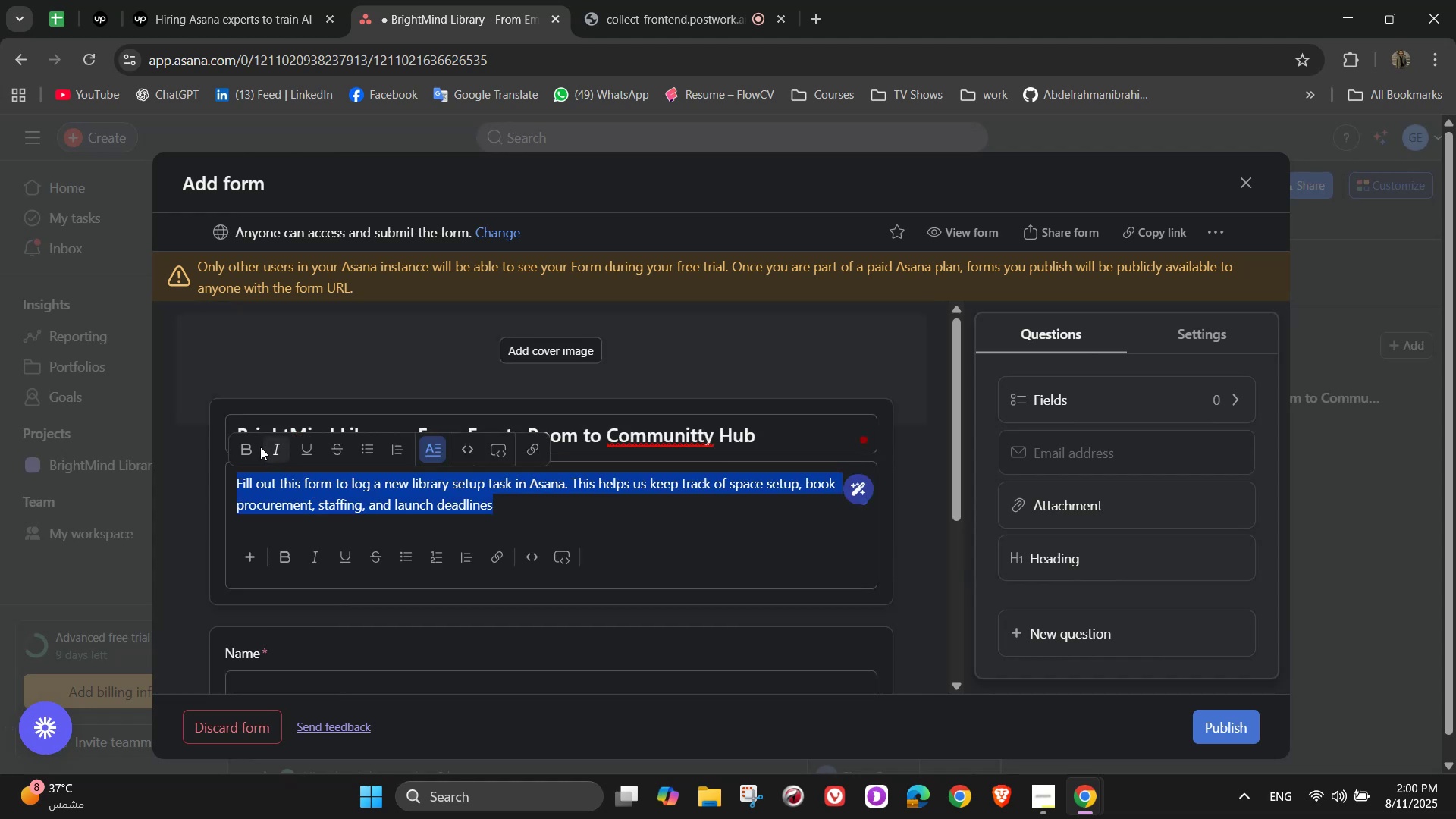 
left_click([250, 446])
 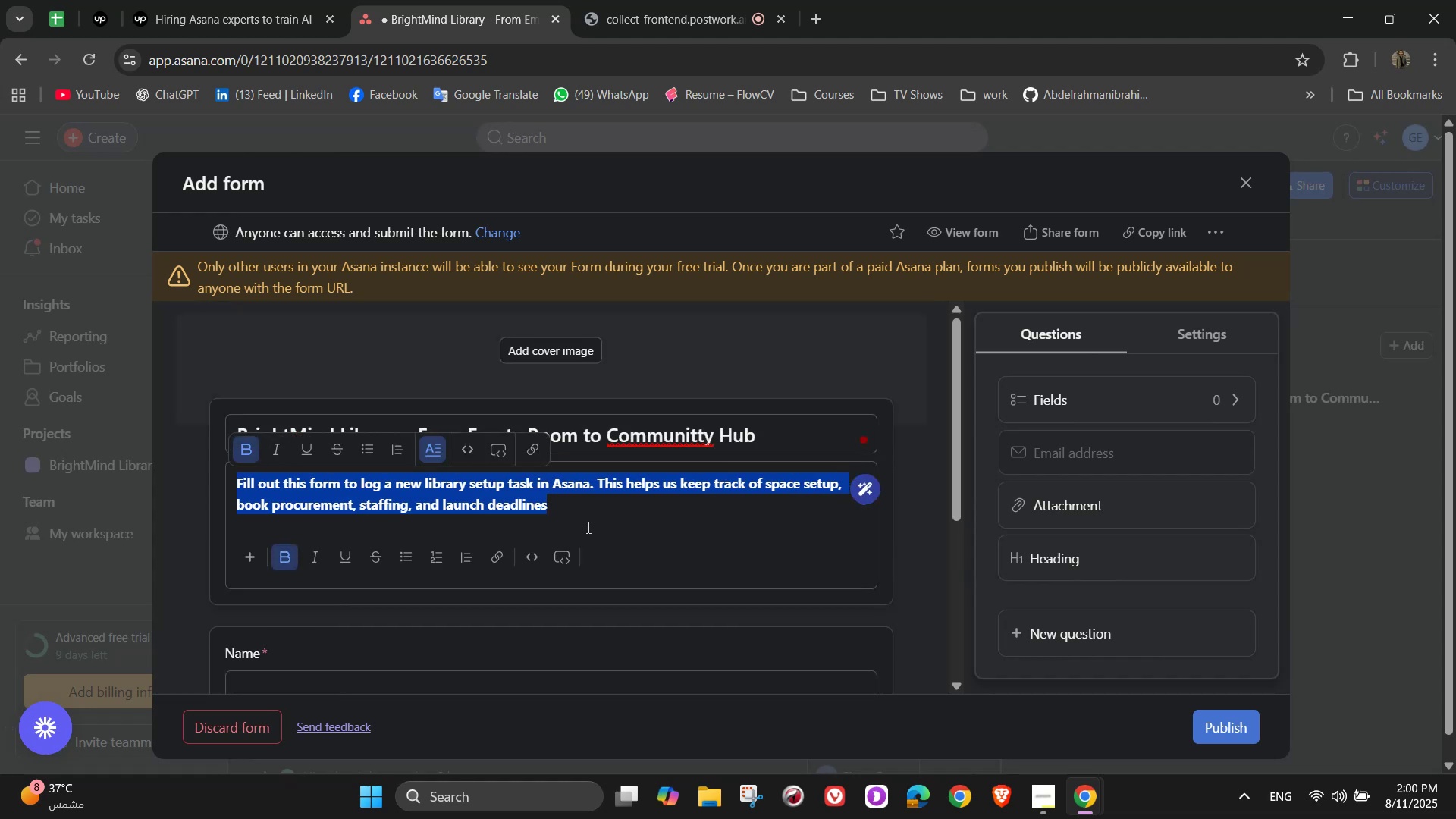 
left_click([588, 527])
 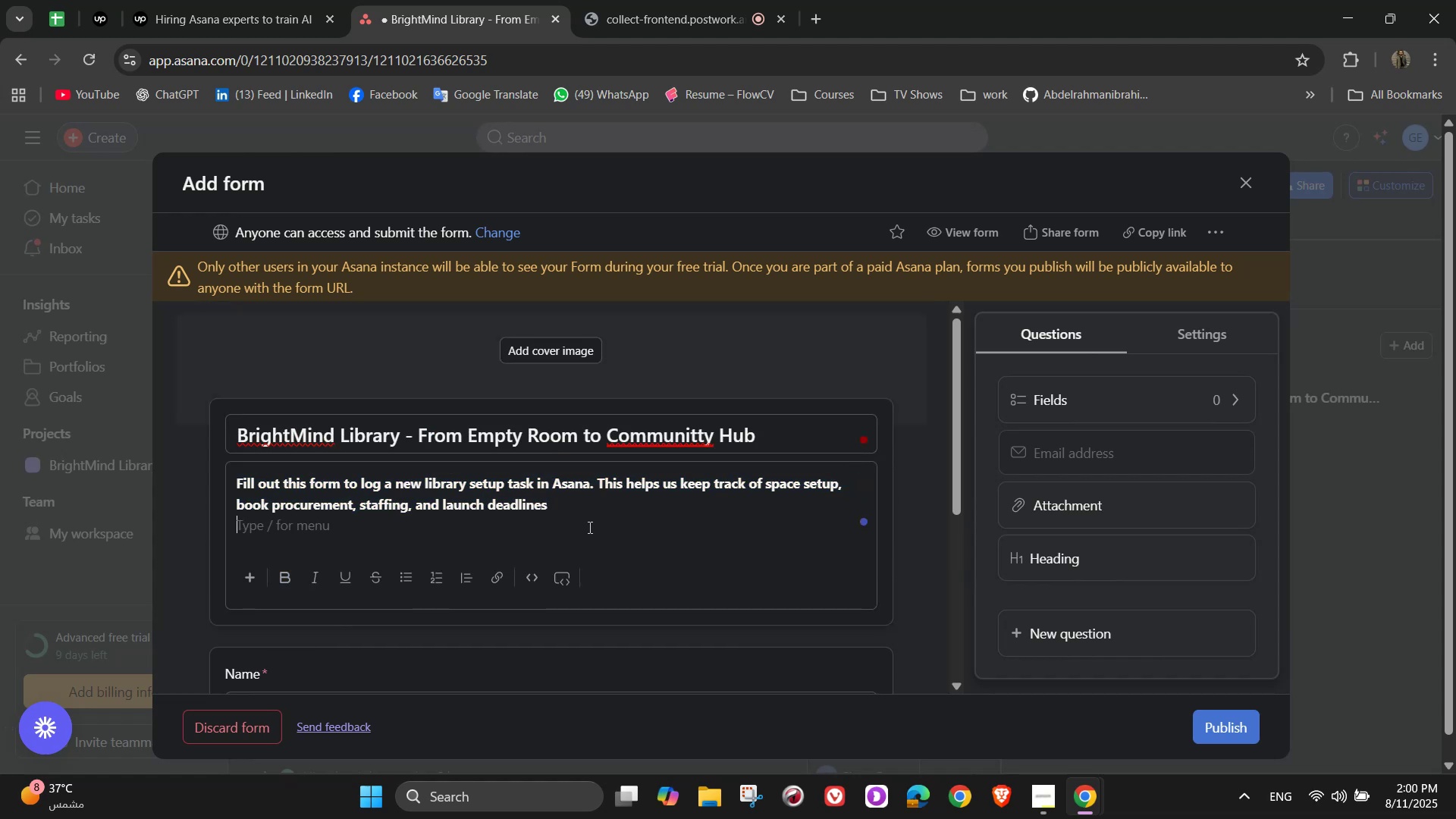 
scroll: coordinate [534, 538], scroll_direction: down, amount: 2.0
 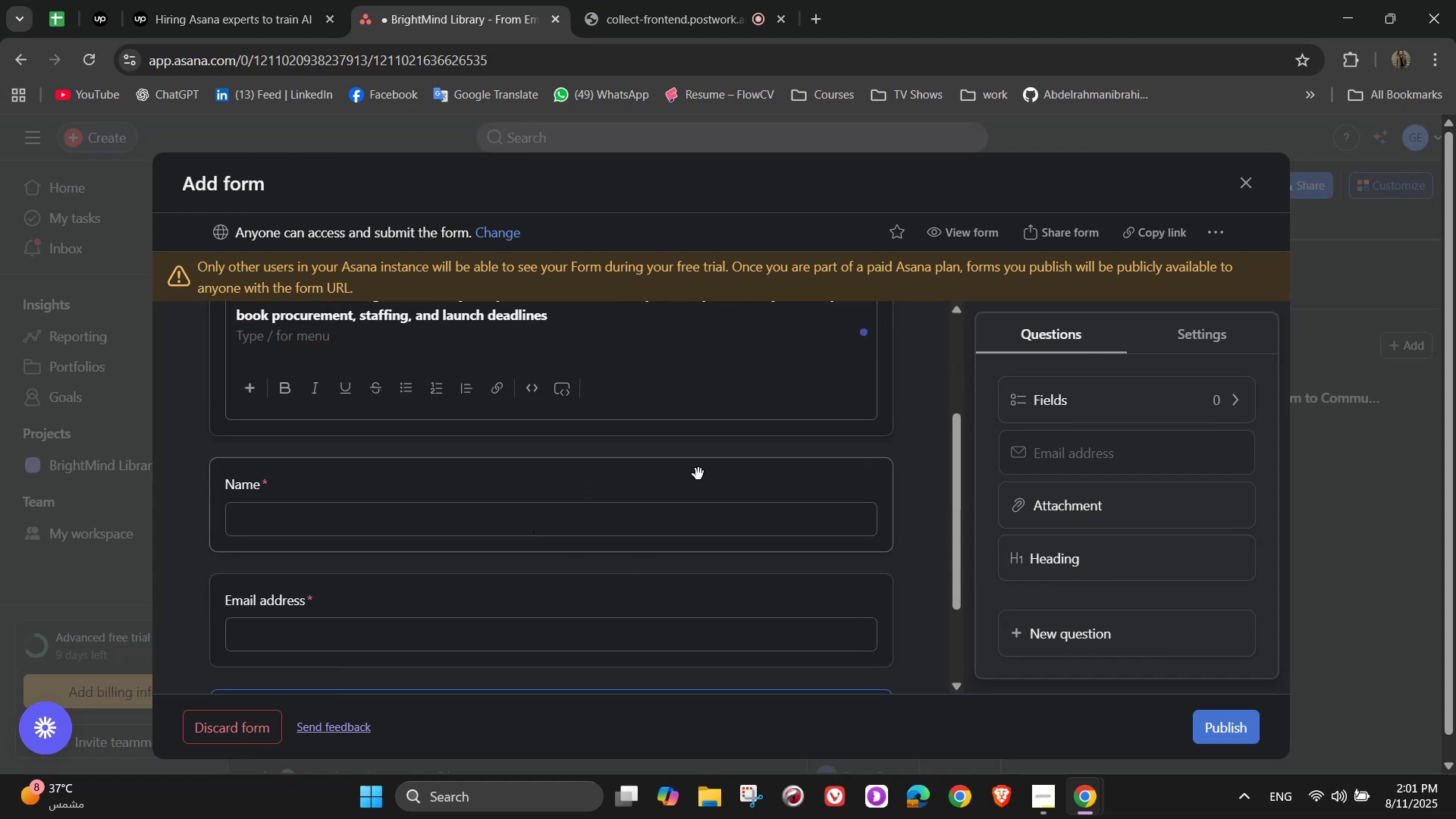 
wait(8.66)
 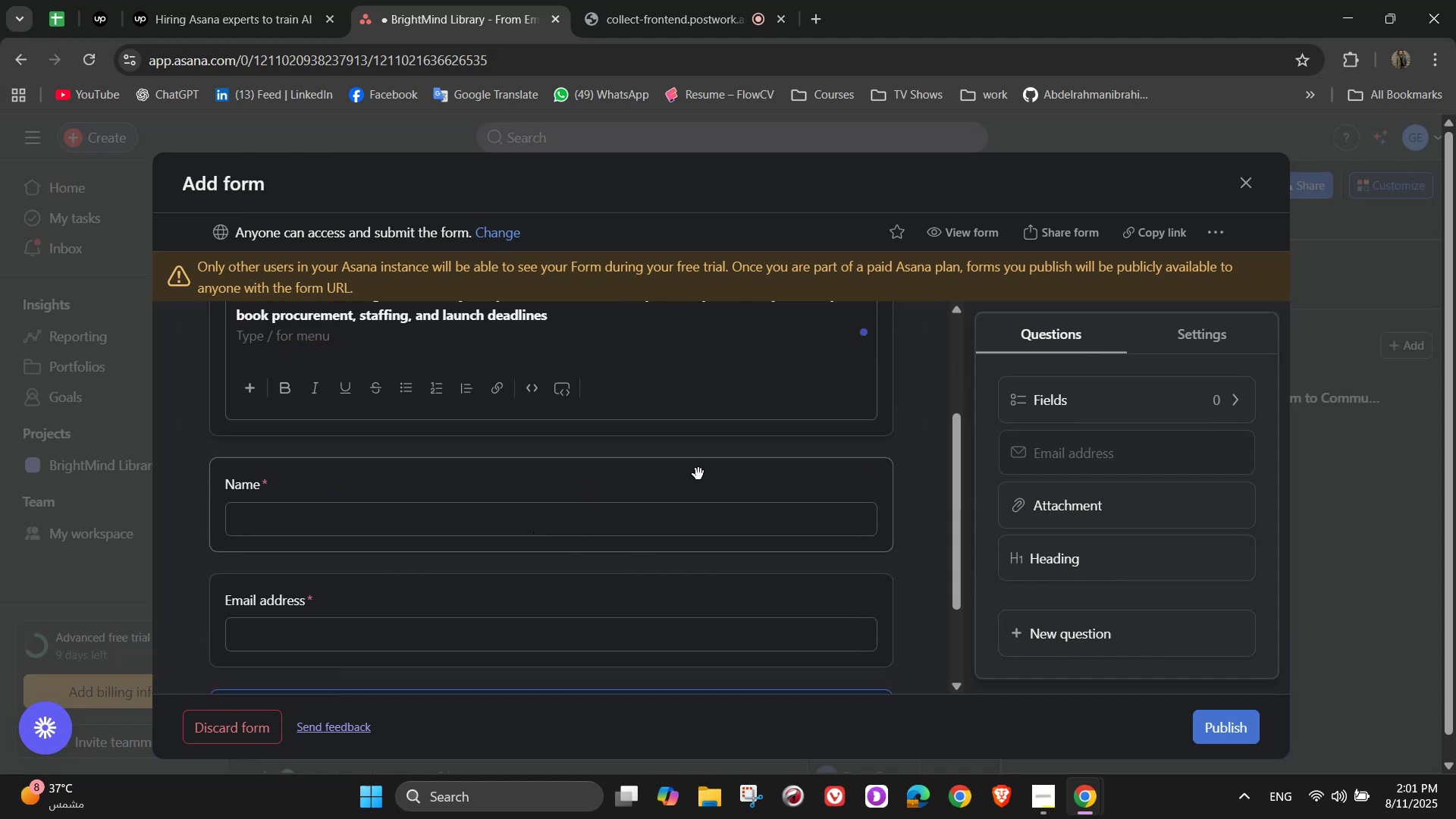 
scroll: coordinate [698, 474], scroll_direction: up, amount: 2.0
 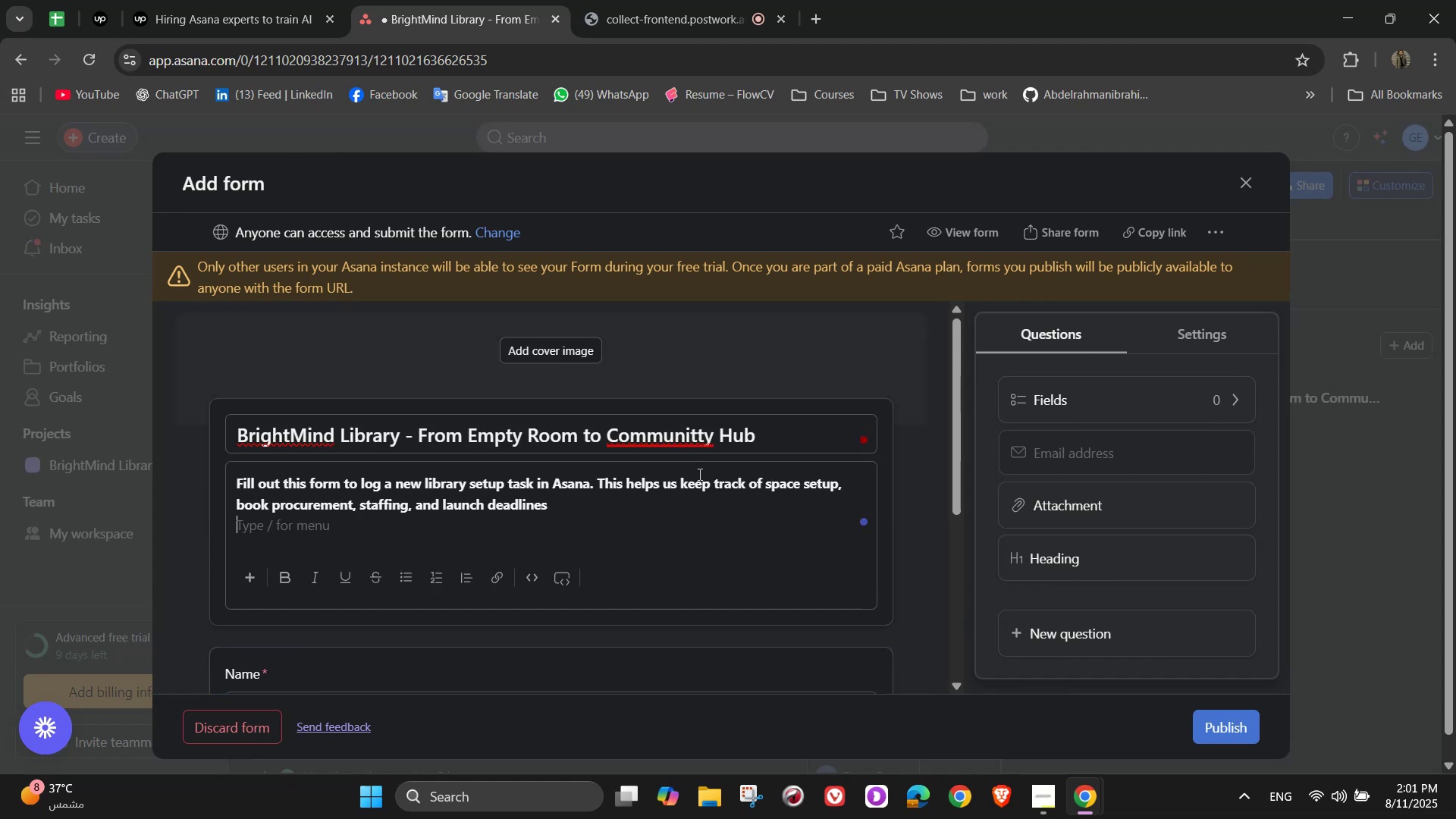 
scroll: coordinate [698, 431], scroll_direction: down, amount: 3.0
 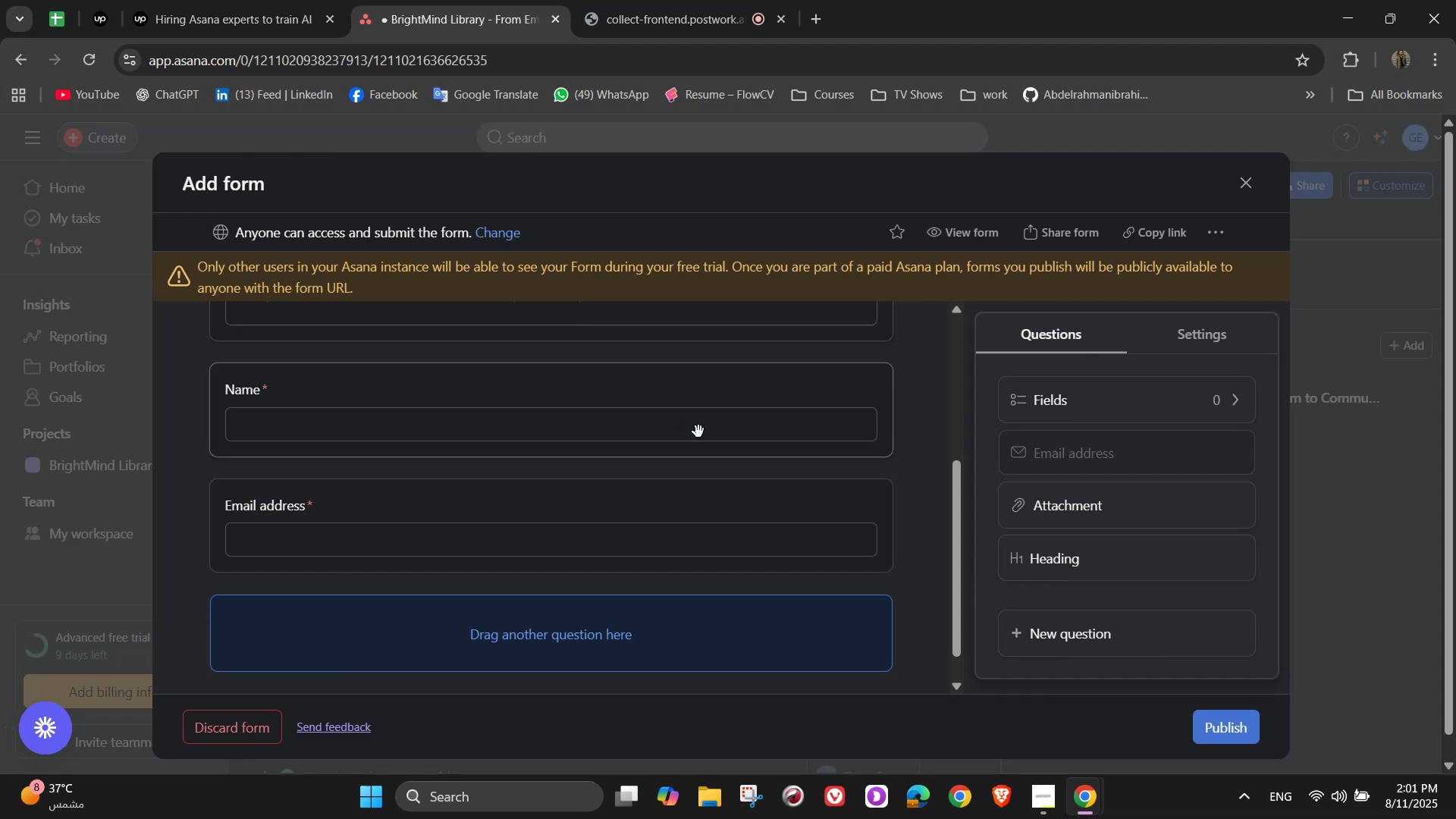 
scroll: coordinate [570, 457], scroll_direction: up, amount: 1.0
 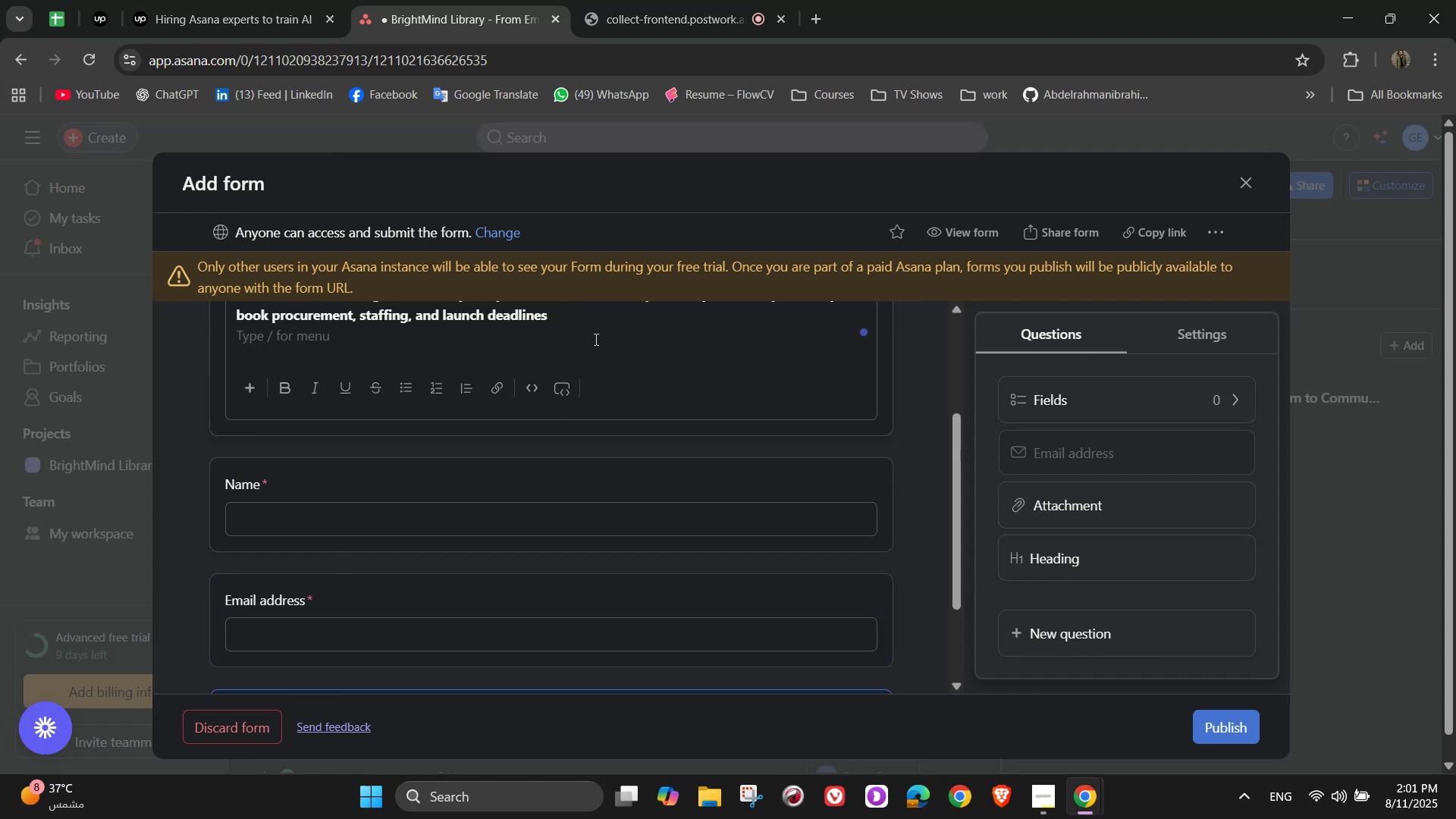 
double_click([595, 339])
 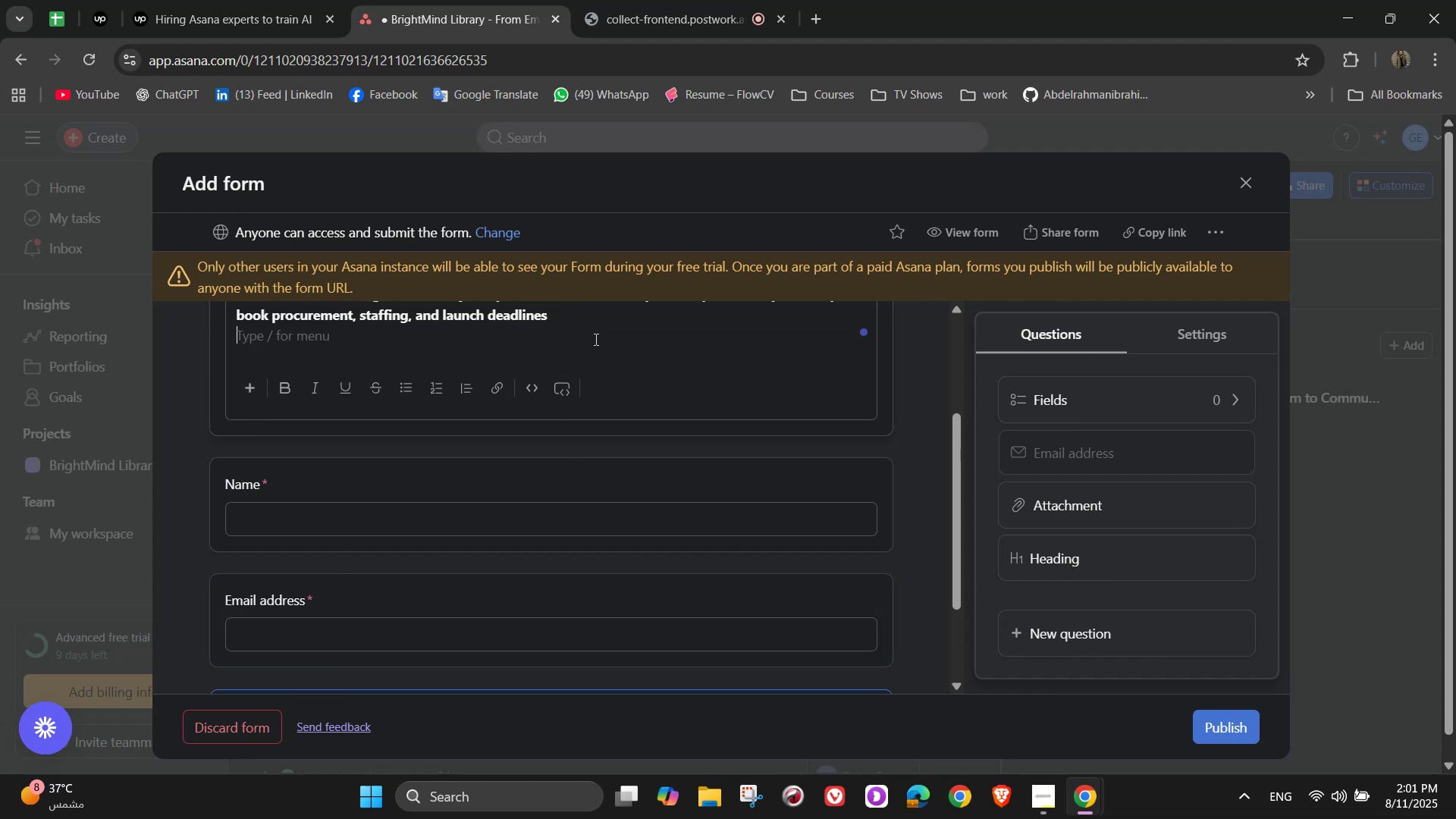 
triple_click([595, 339])
 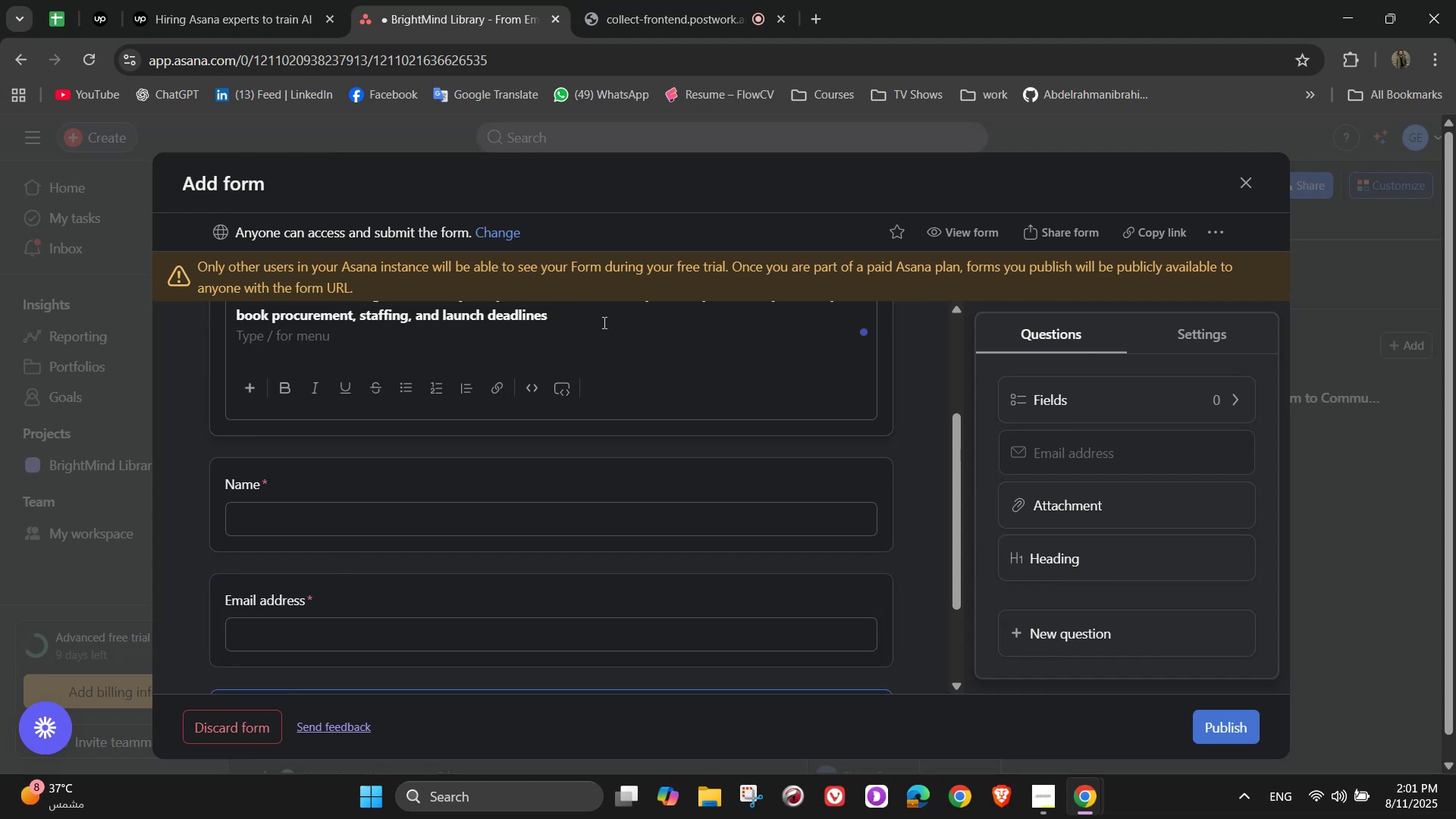 
triple_click([603, 321])
 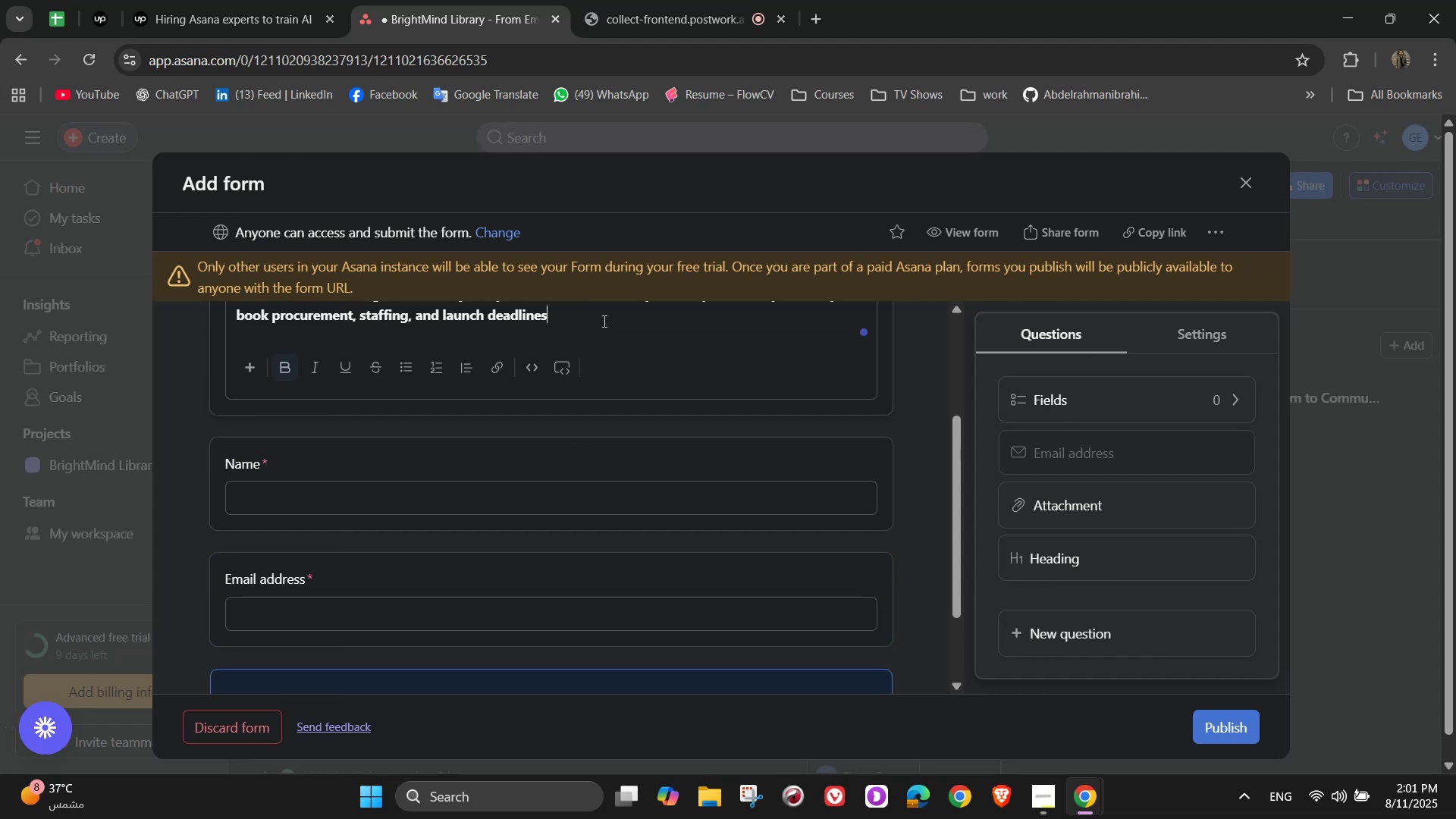 
triple_click([603, 321])
 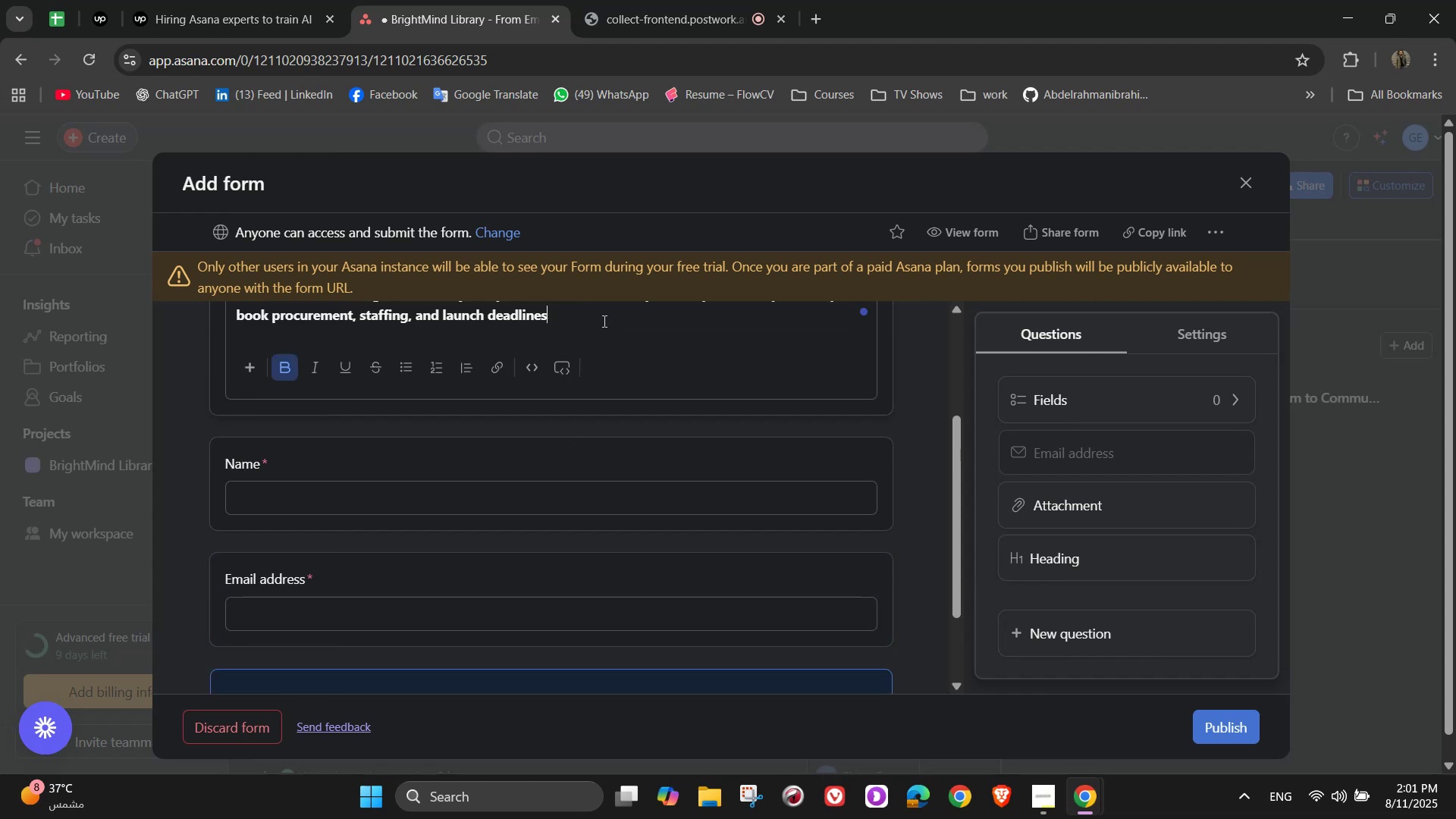 
triple_click([603, 321])
 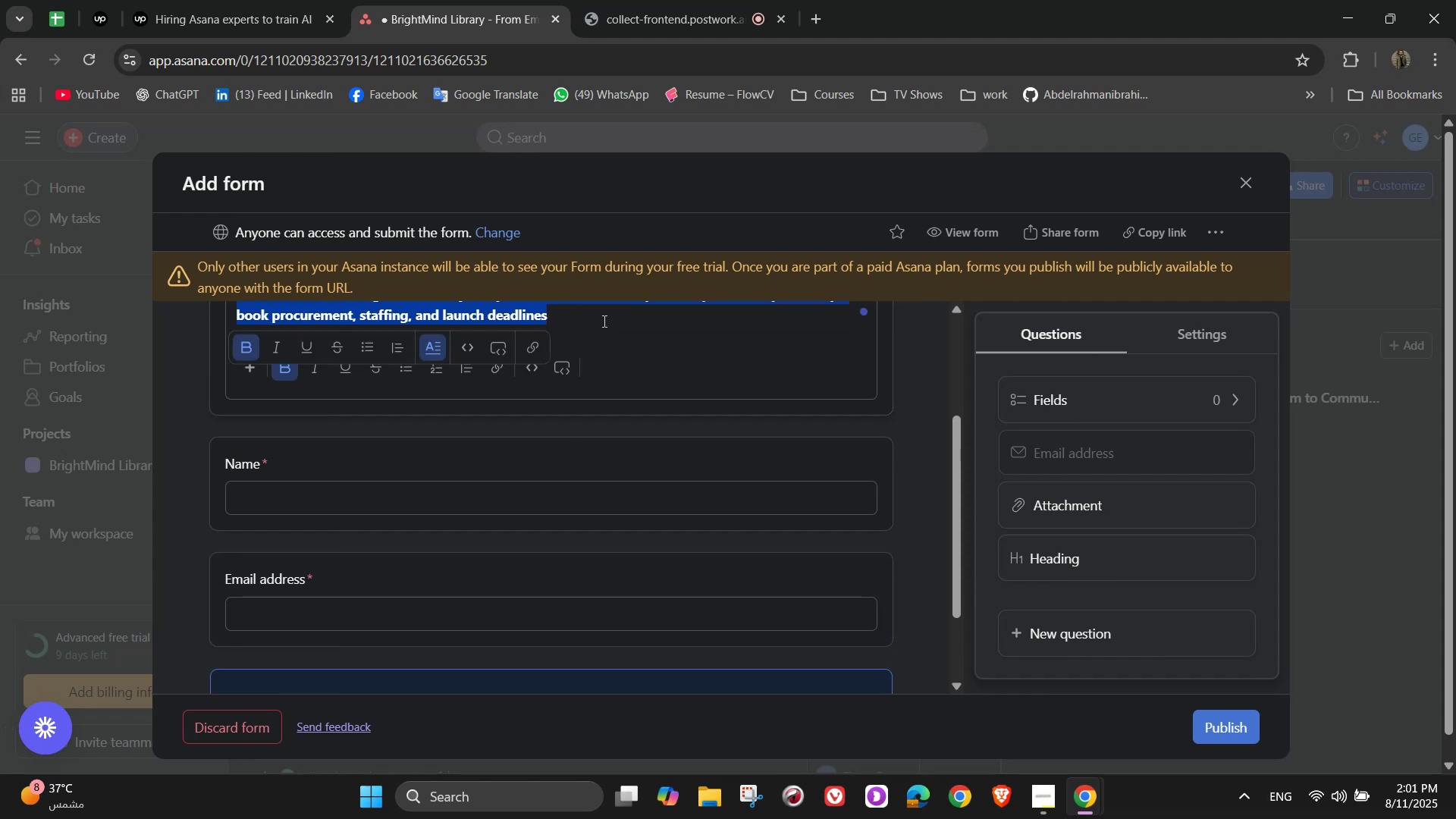 
triple_click([603, 321])
 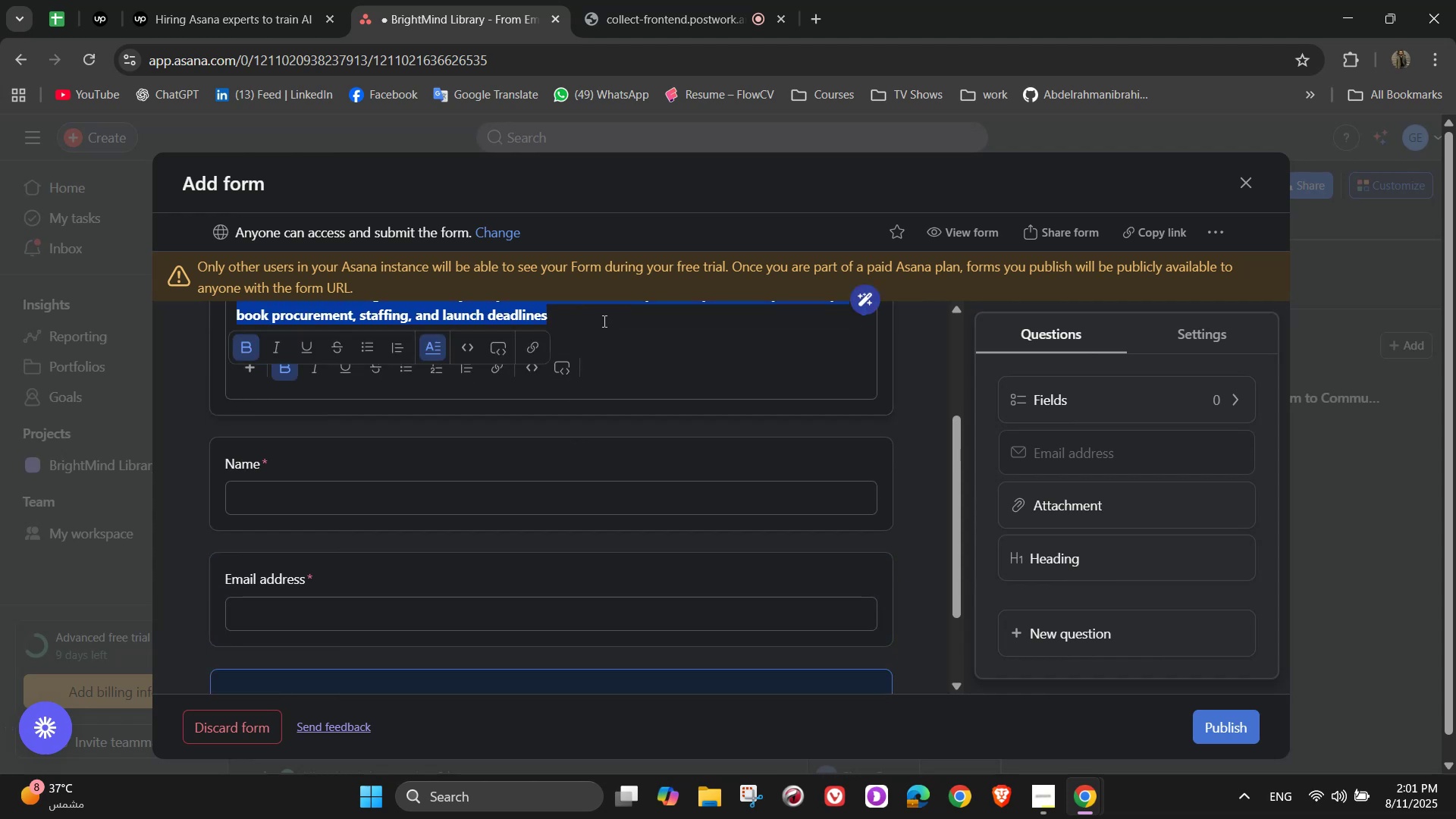 
scroll: coordinate [610, 456], scroll_direction: down, amount: 1.0
 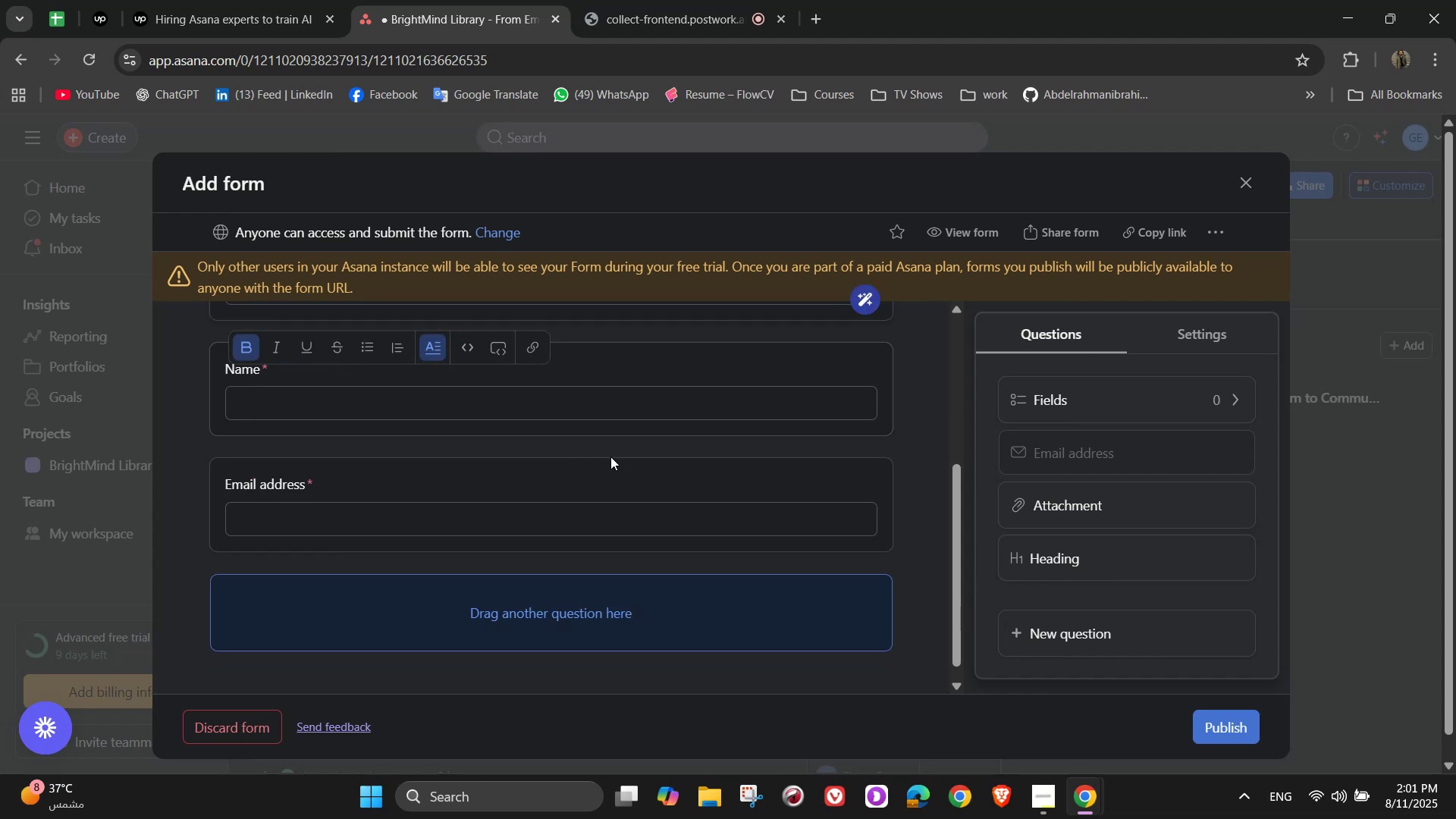 
key(Backspace)
 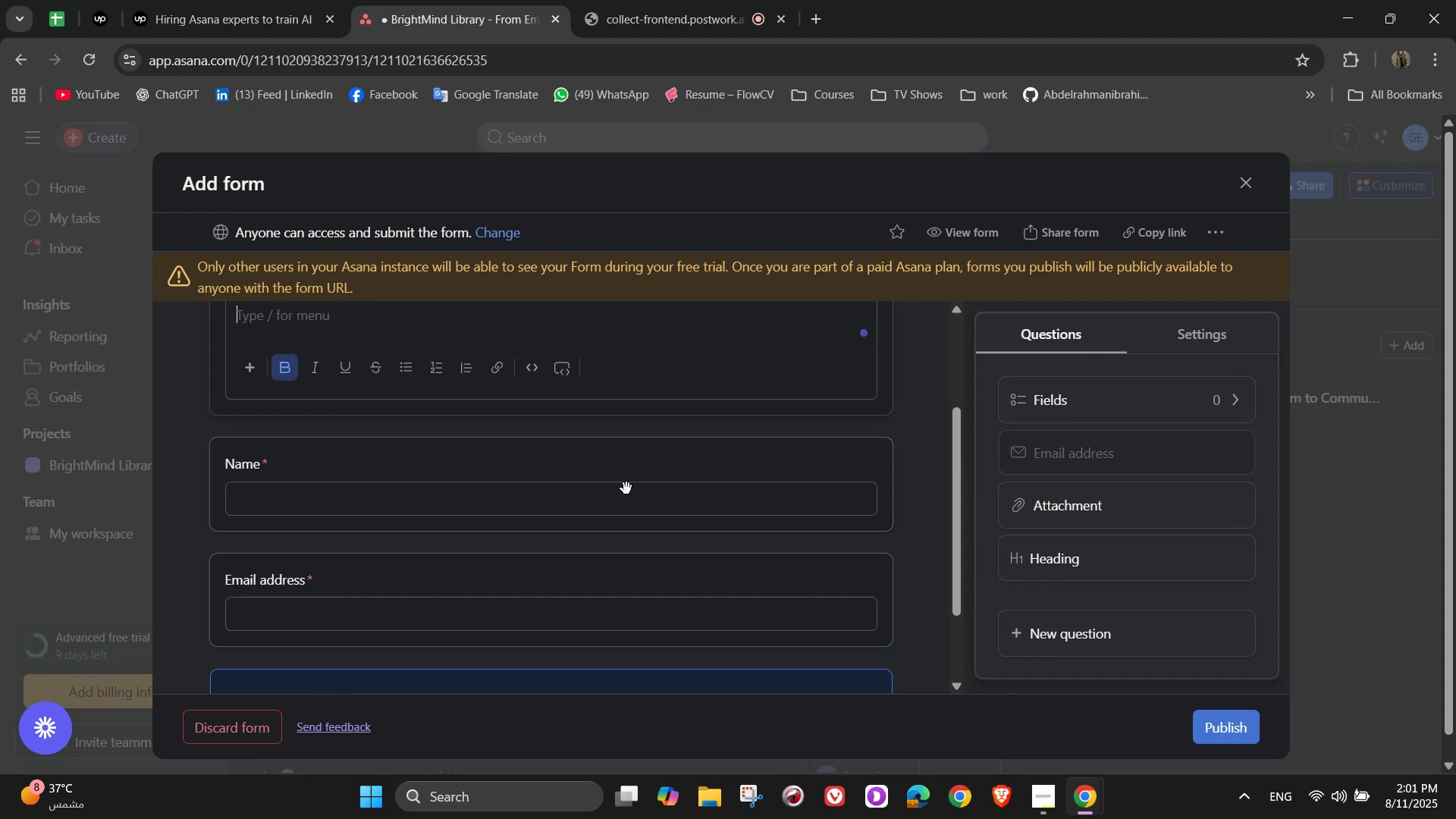 
scroll: coordinate [550, 494], scroll_direction: down, amount: 1.0
 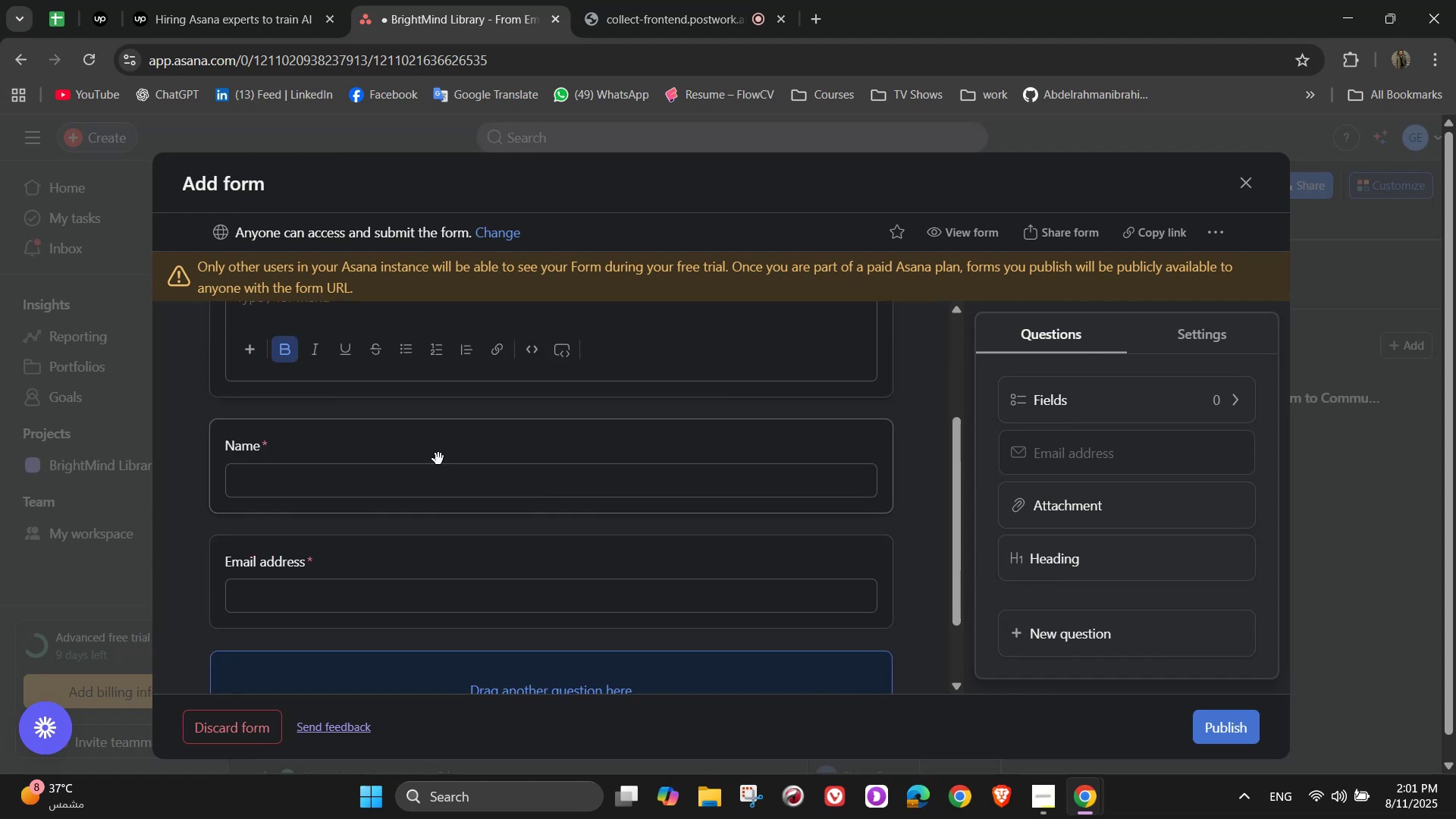 
left_click([424, 483])
 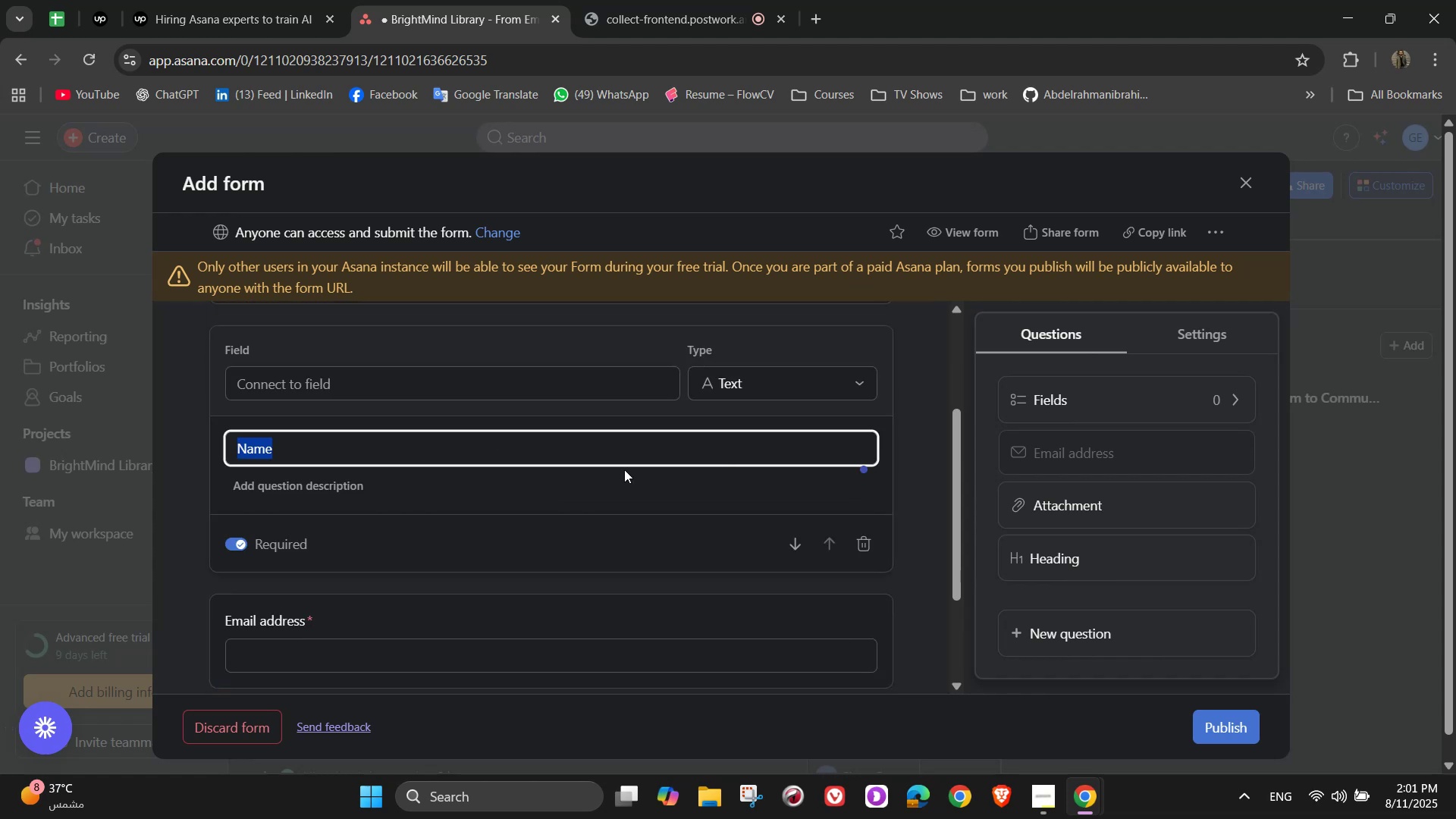 
scroll: coordinate [770, 461], scroll_direction: down, amount: 2.0
 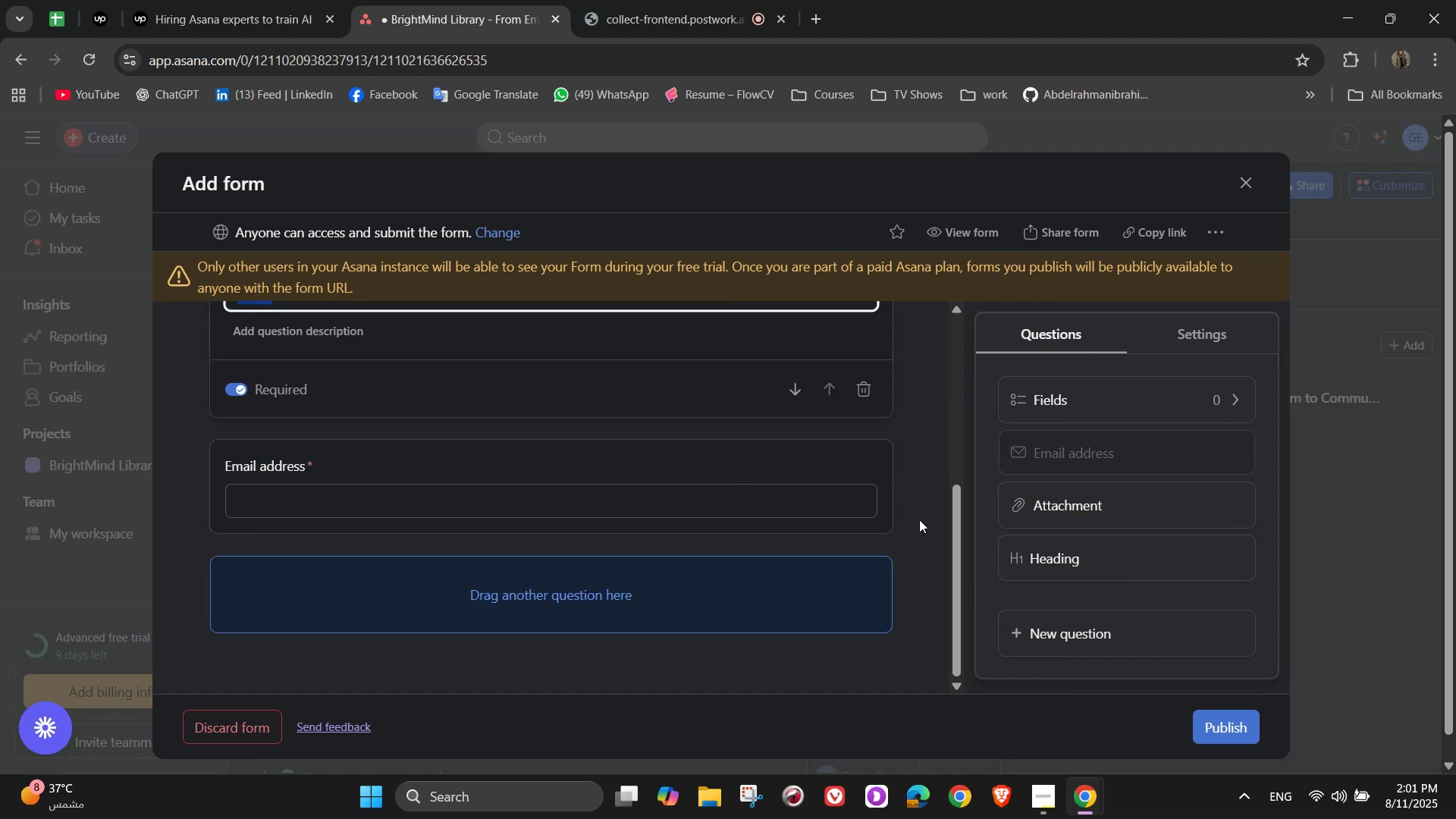 
left_click([919, 519])
 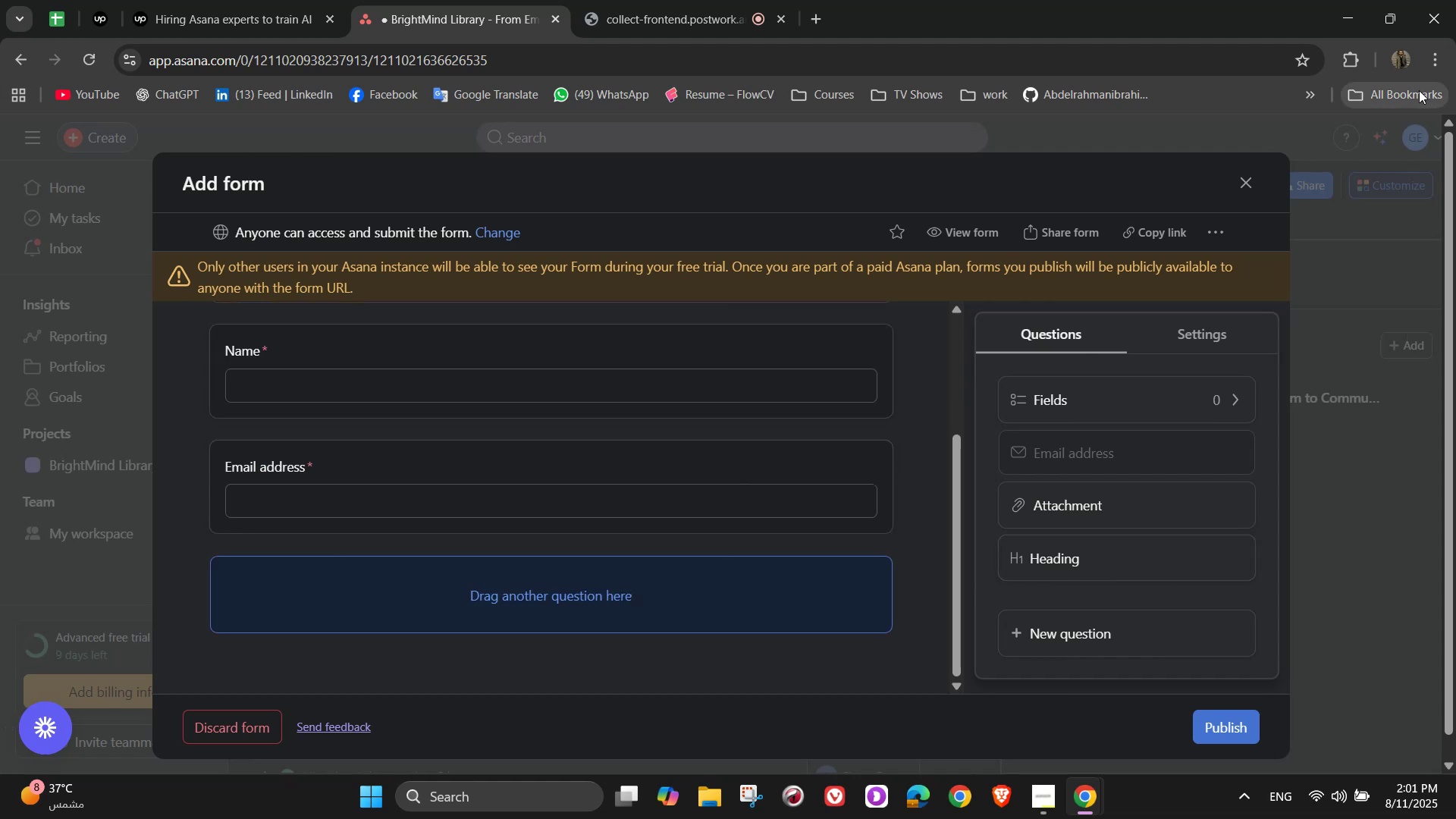 
scroll: coordinate [987, 617], scroll_direction: down, amount: 2.0
 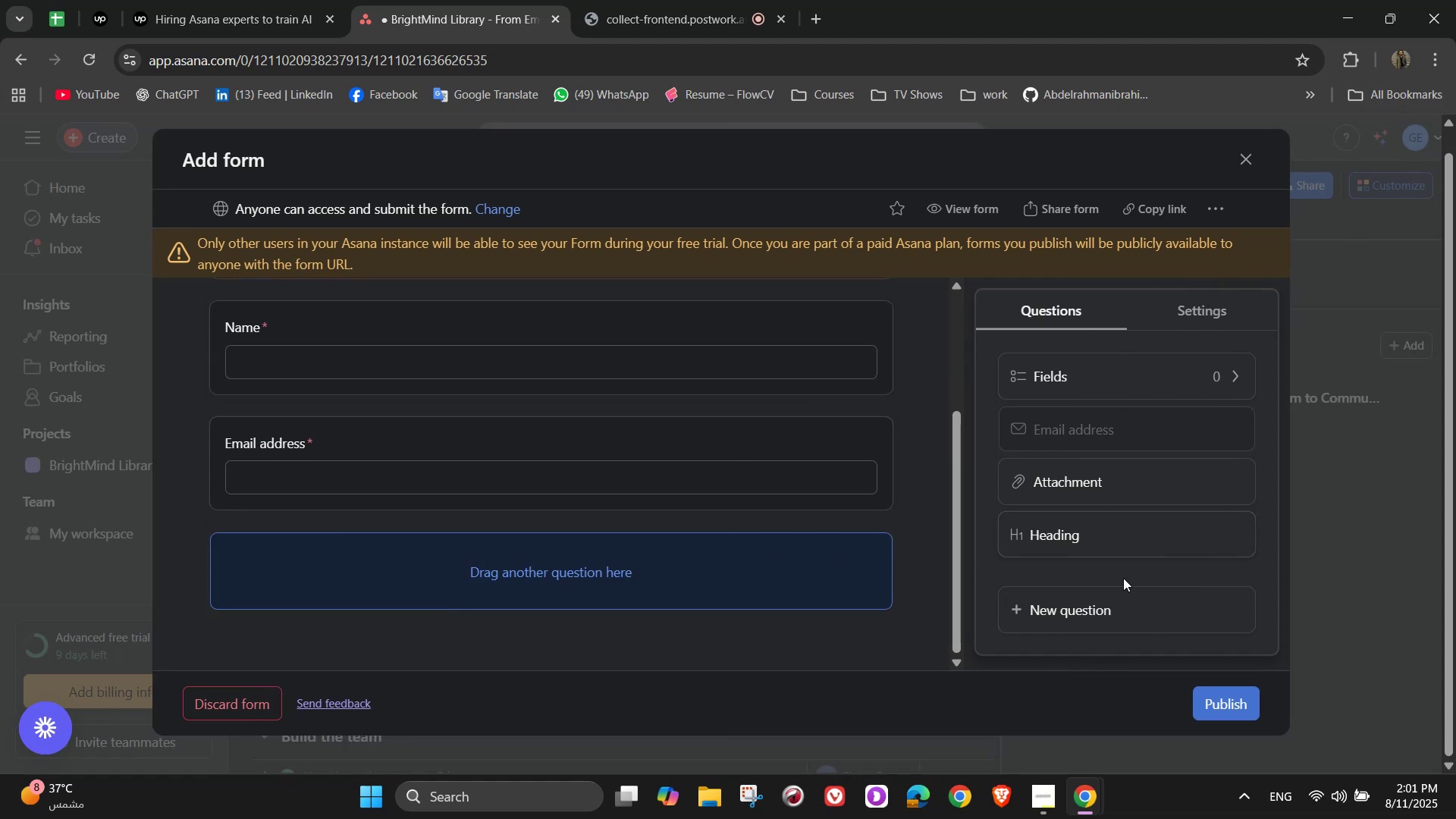 
left_click([1077, 620])
 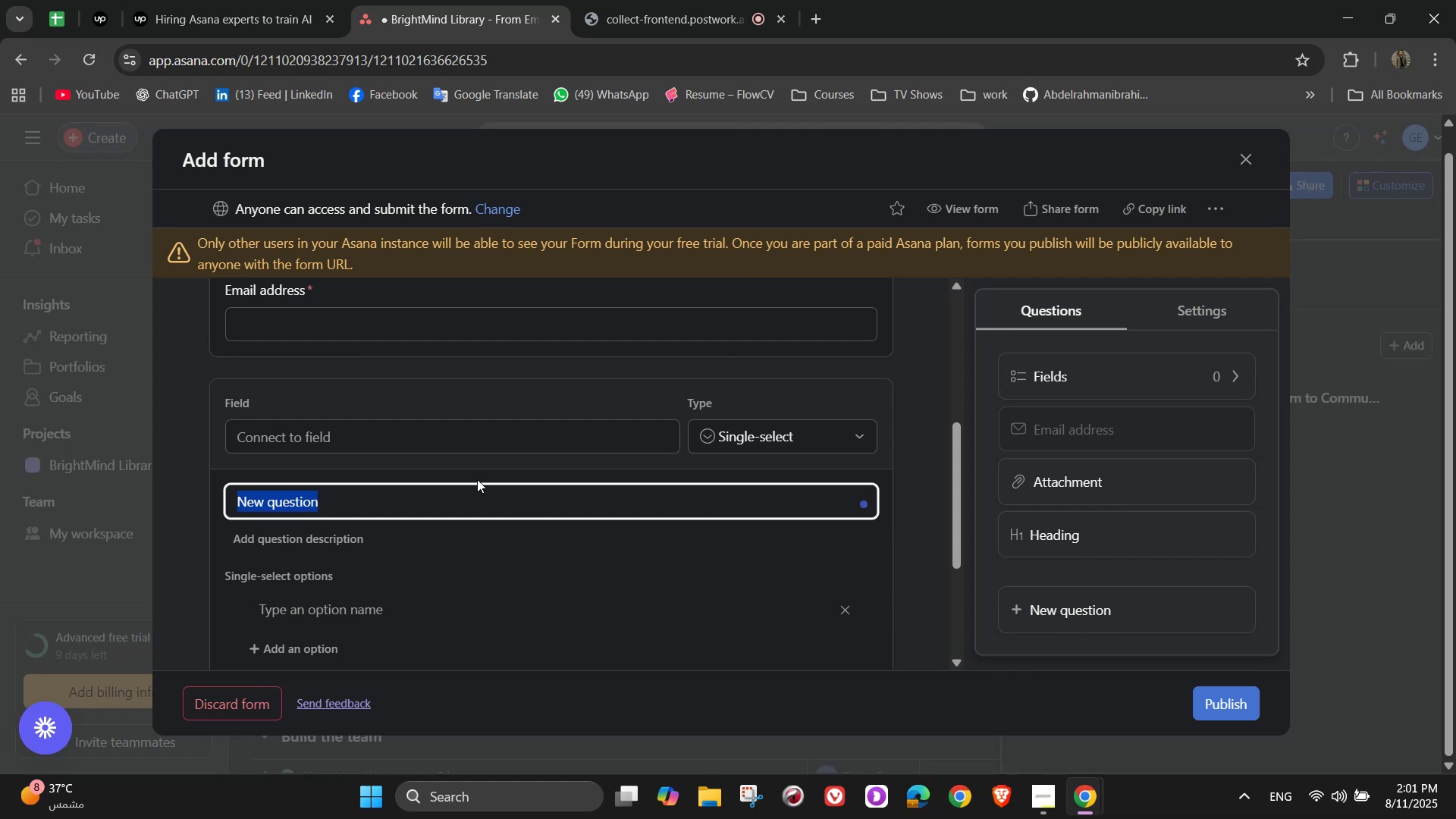 
hold_key(key=ShiftLeft, duration=1.52)
 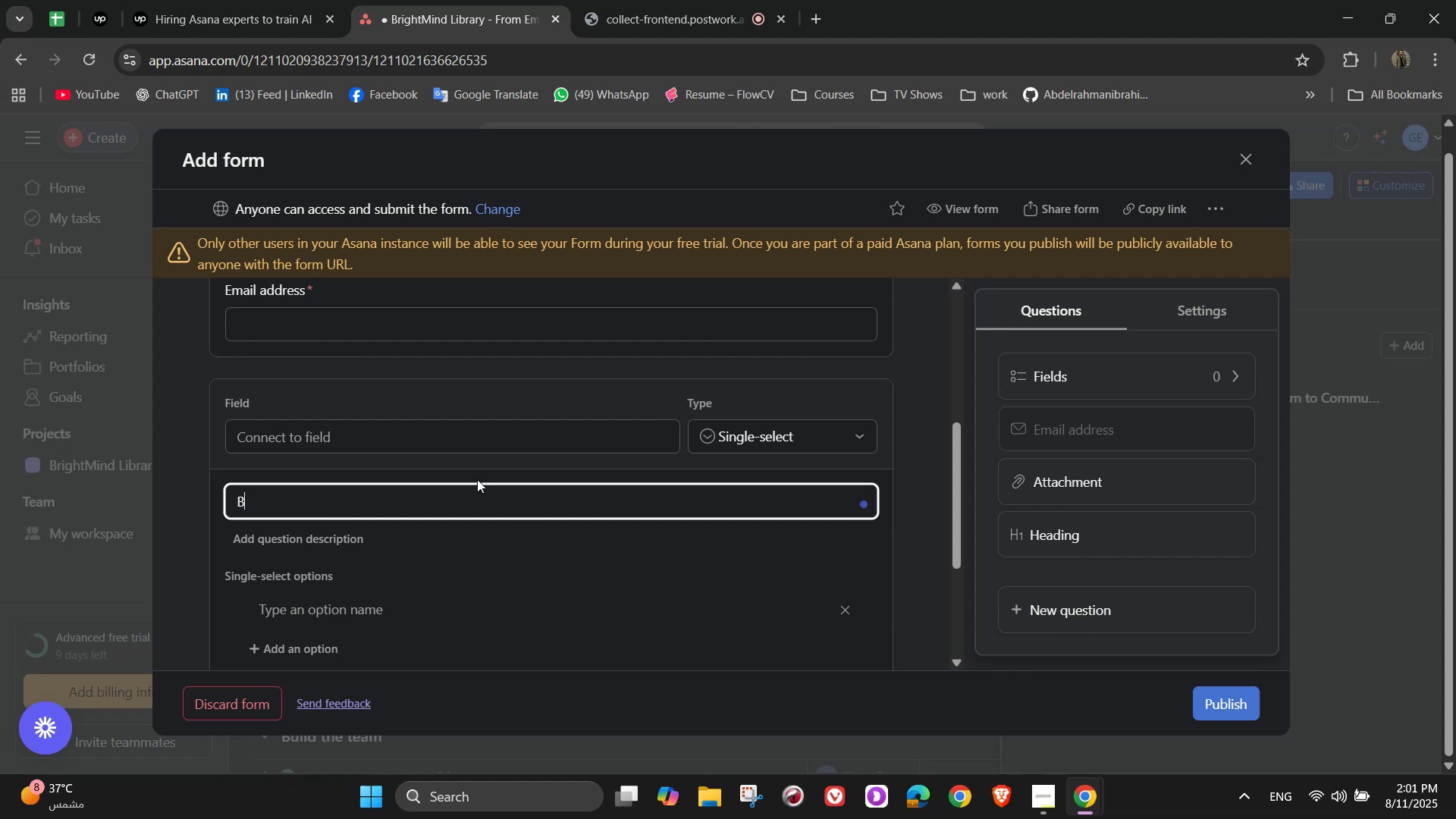 
type(Book & Resource Needs)
 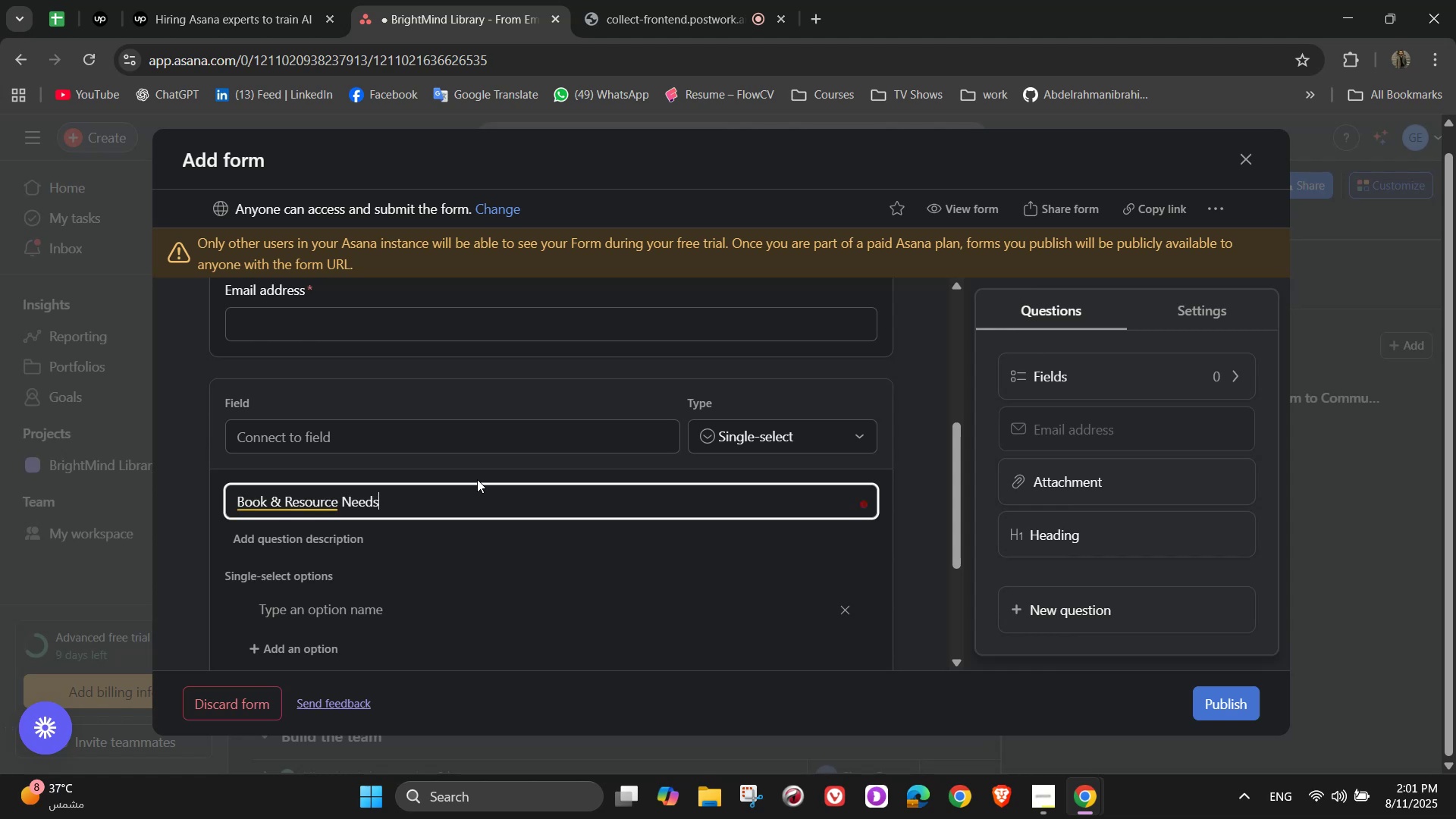 
scroll: coordinate [514, 443], scroll_direction: none, amount: 0.0
 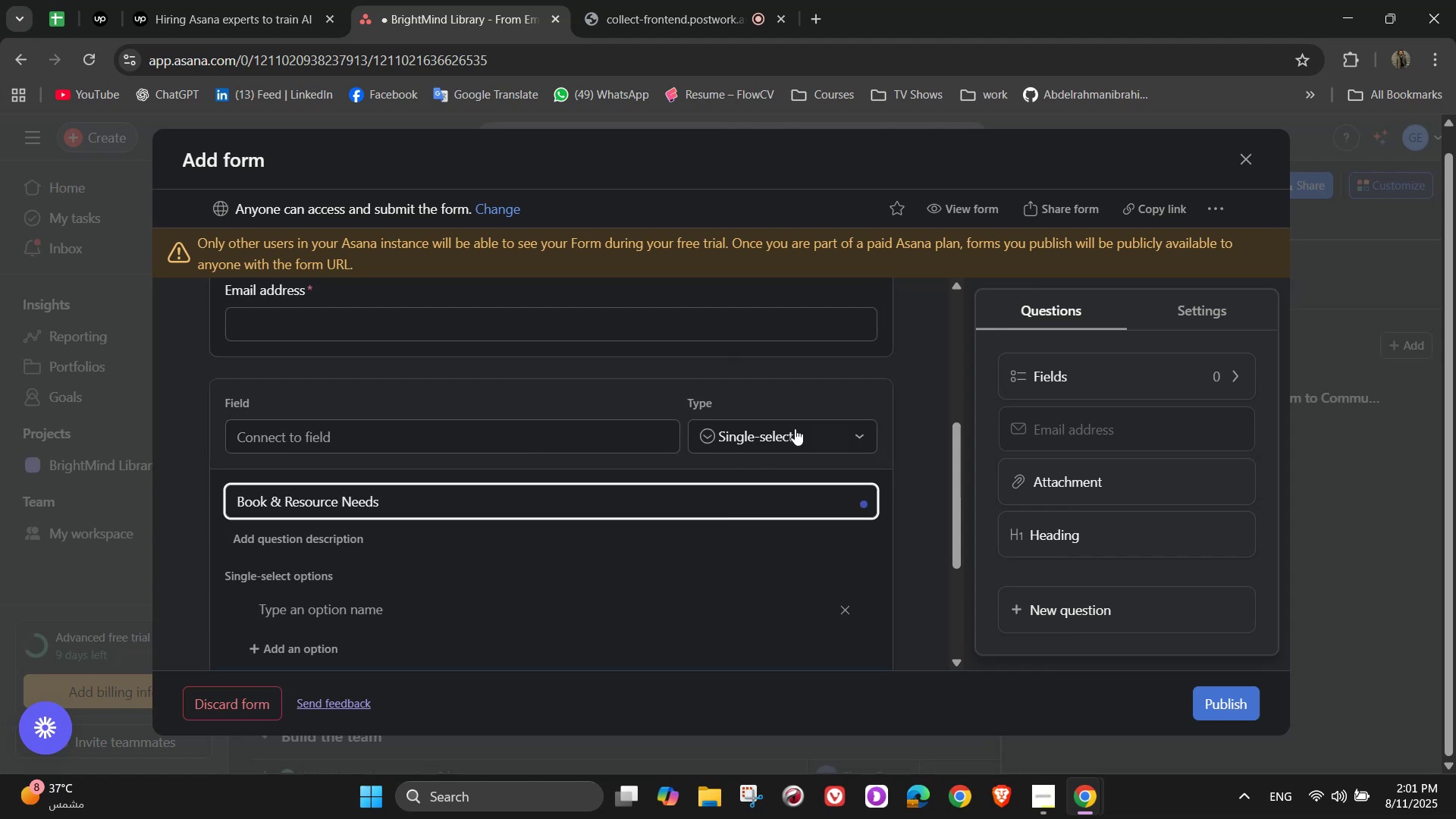 
left_click([795, 428])
 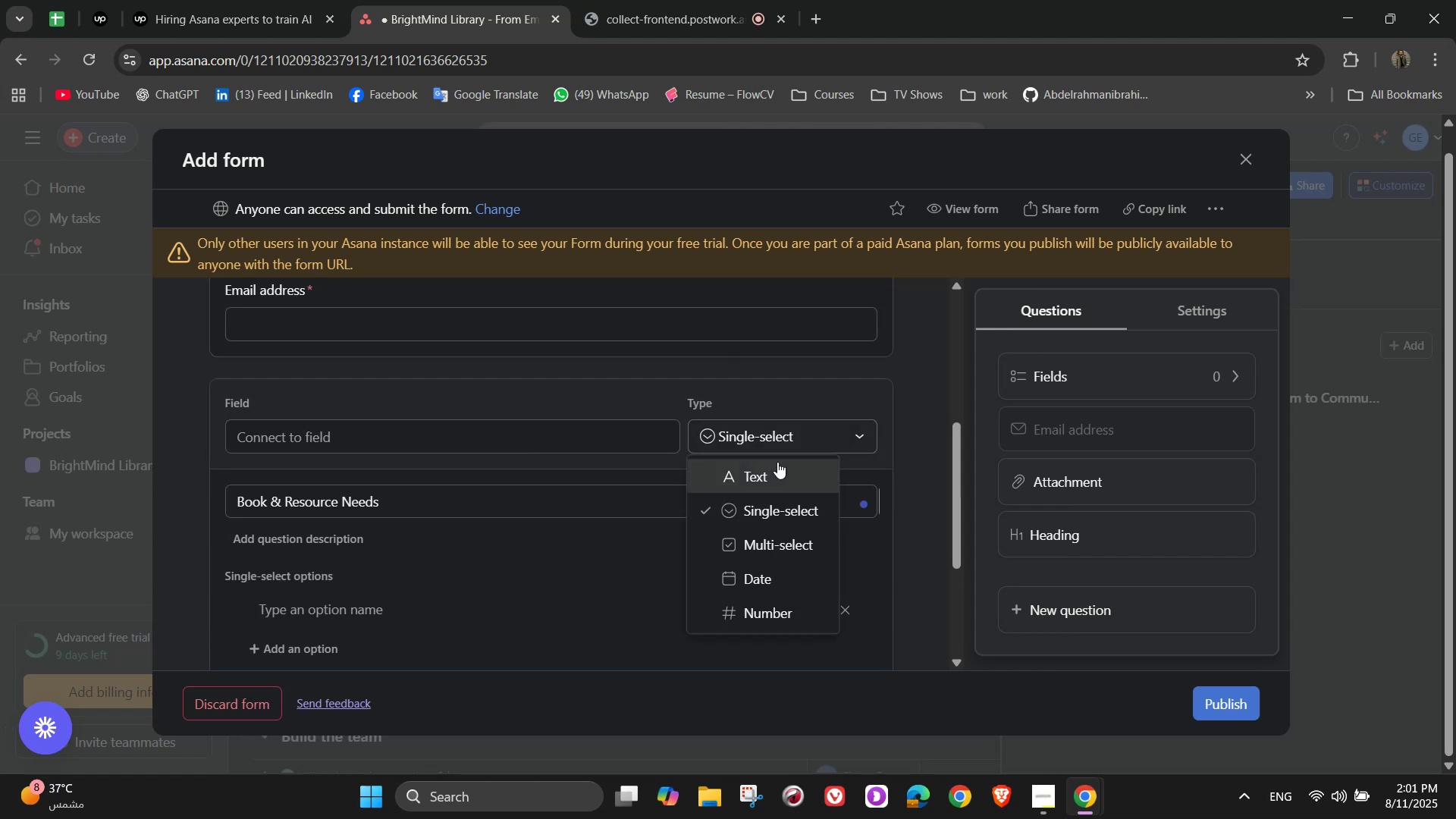 
left_click([777, 465])
 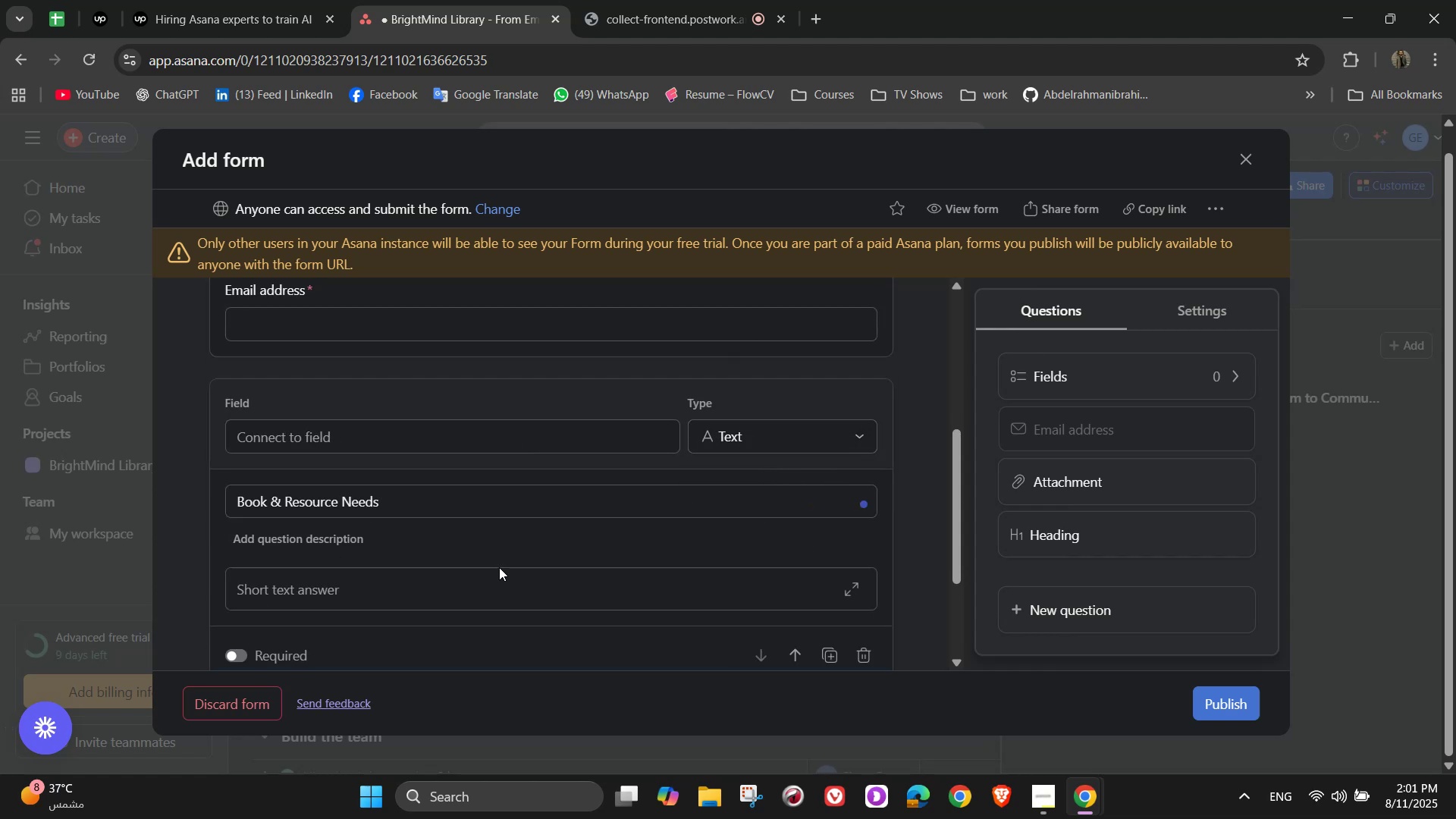 
left_click([495, 538])
 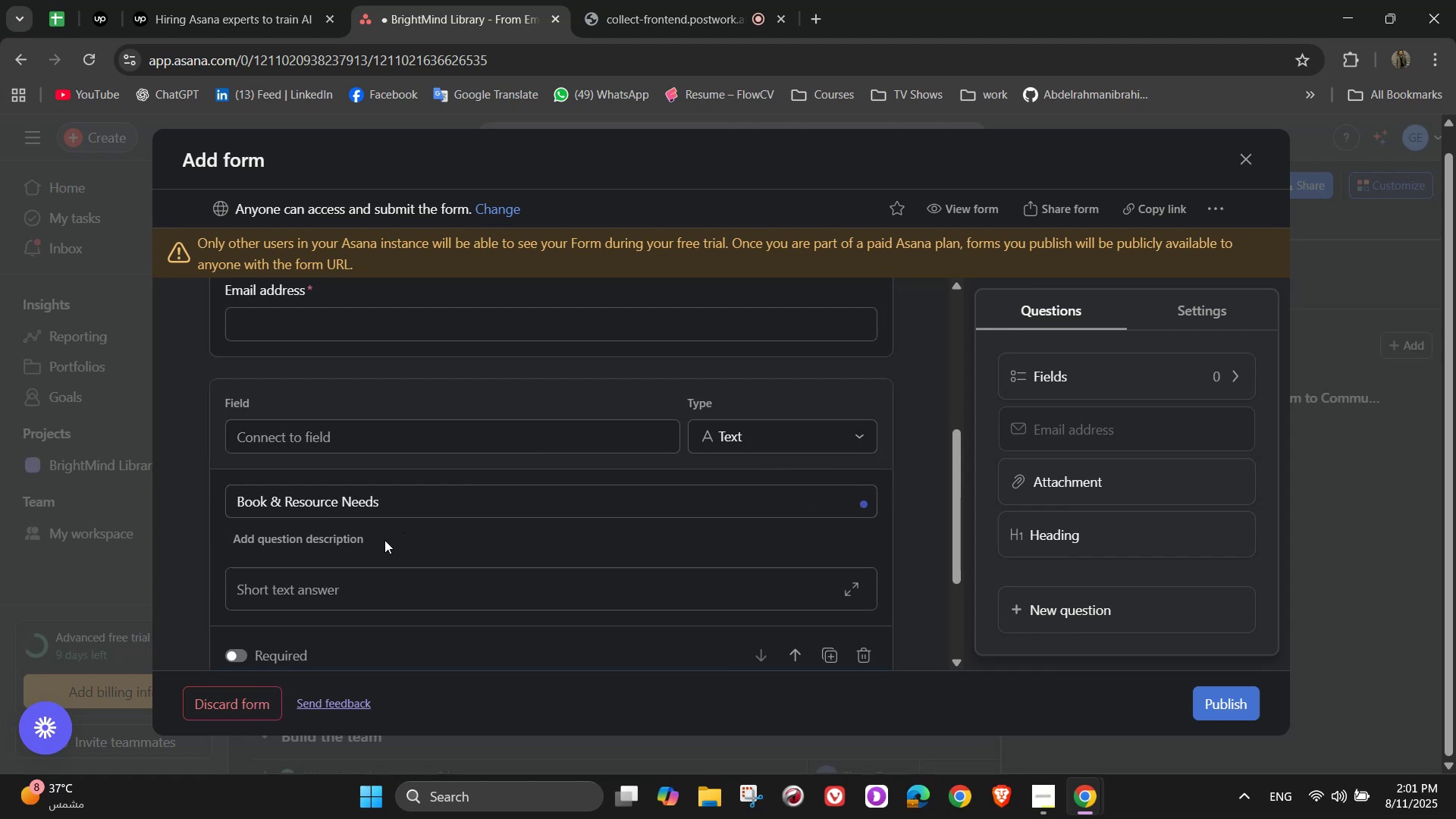 
scroll: coordinate [384, 540], scroll_direction: down, amount: 1.0
 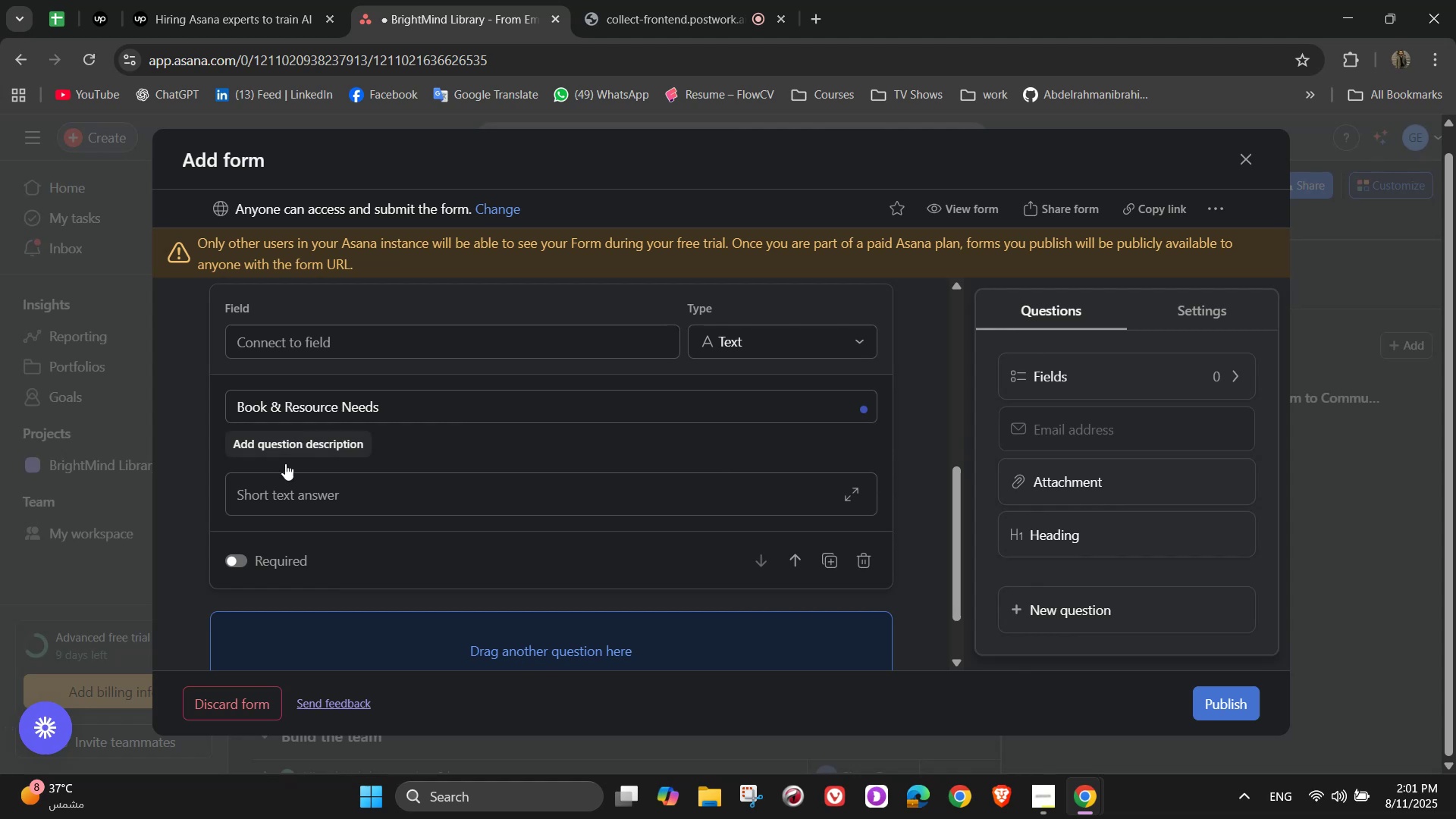 
left_click([297, 442])
 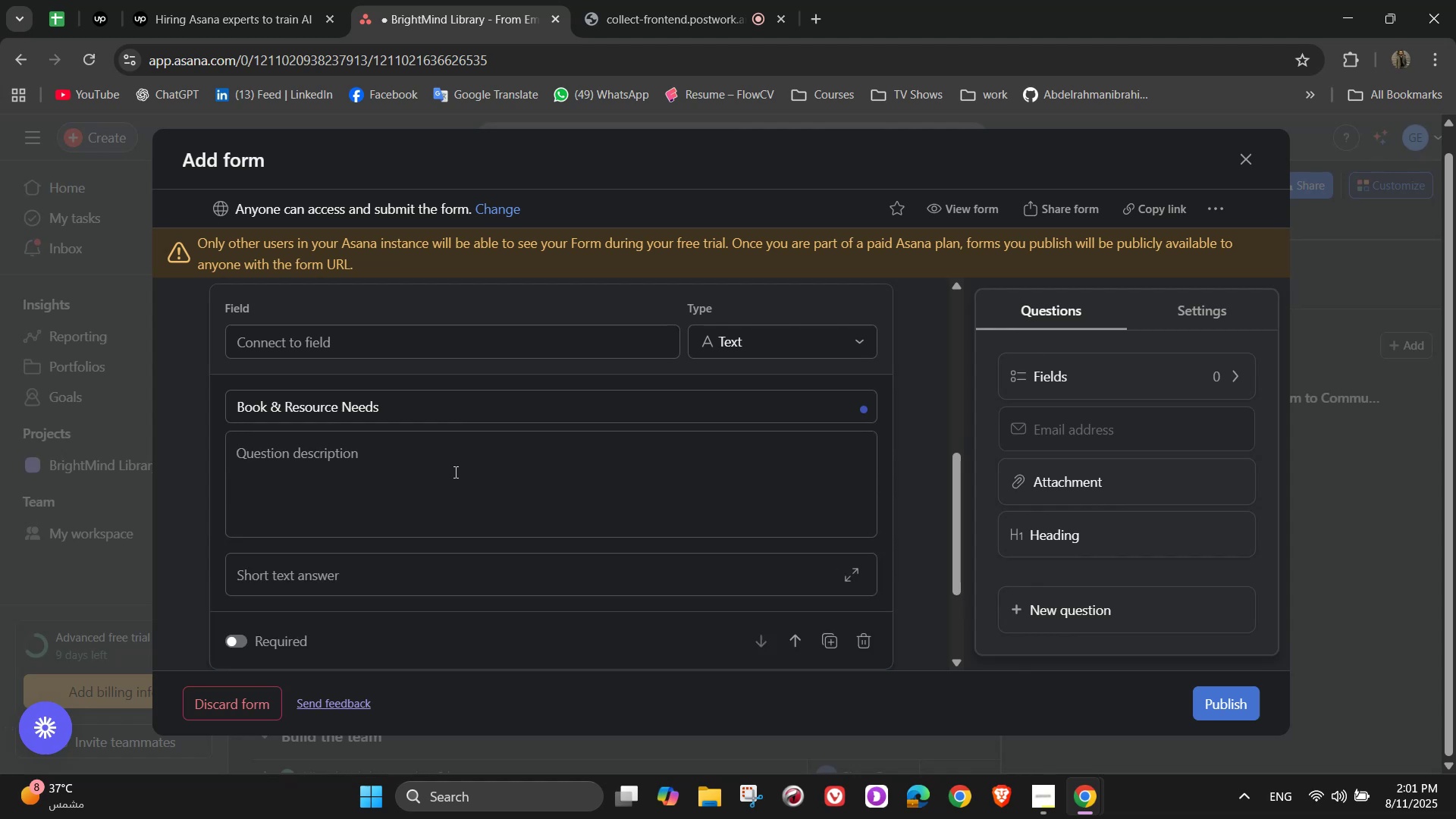 
left_click([454, 472])
 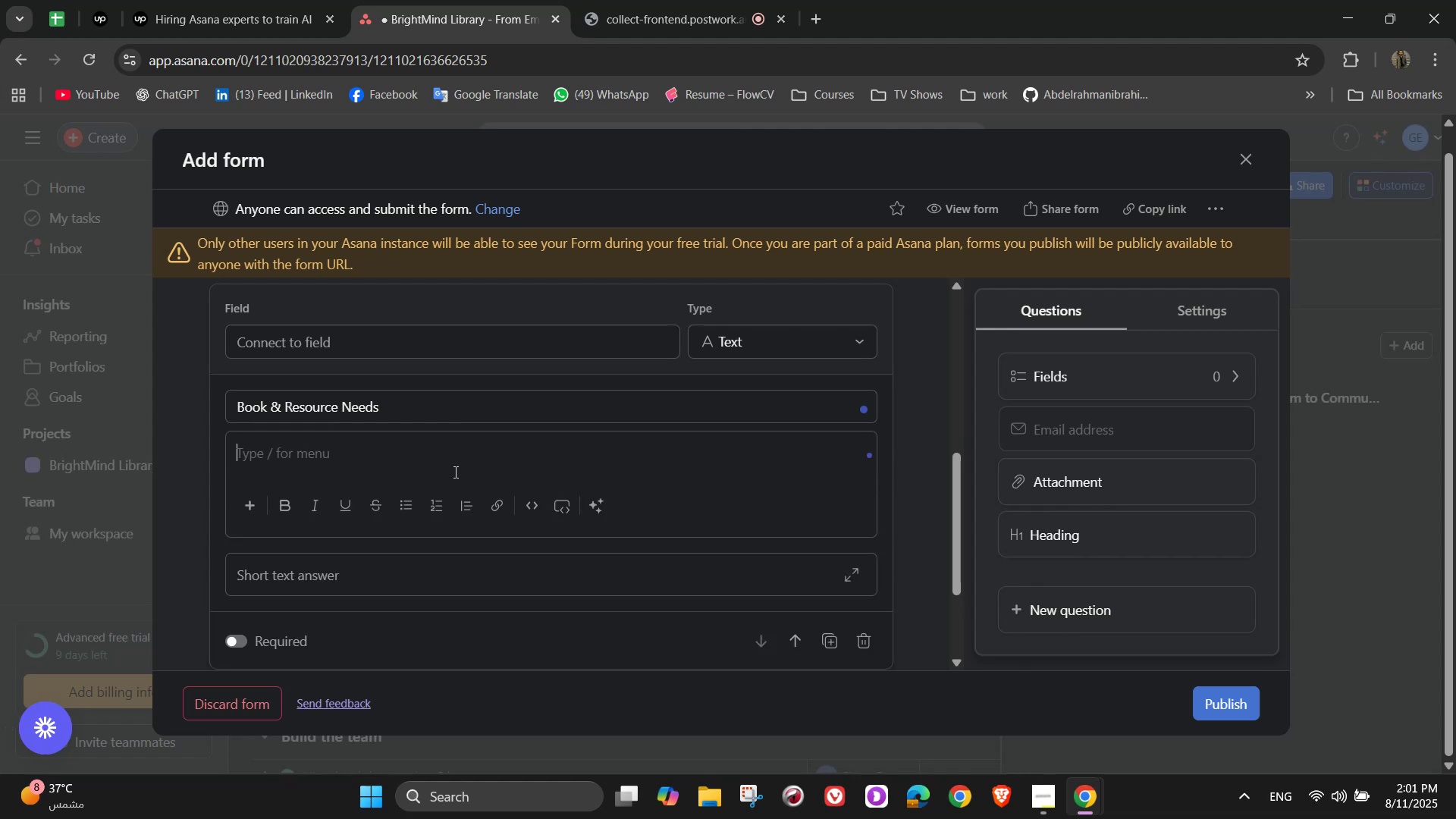 
type(Types of books, digital resources, equipment required)
 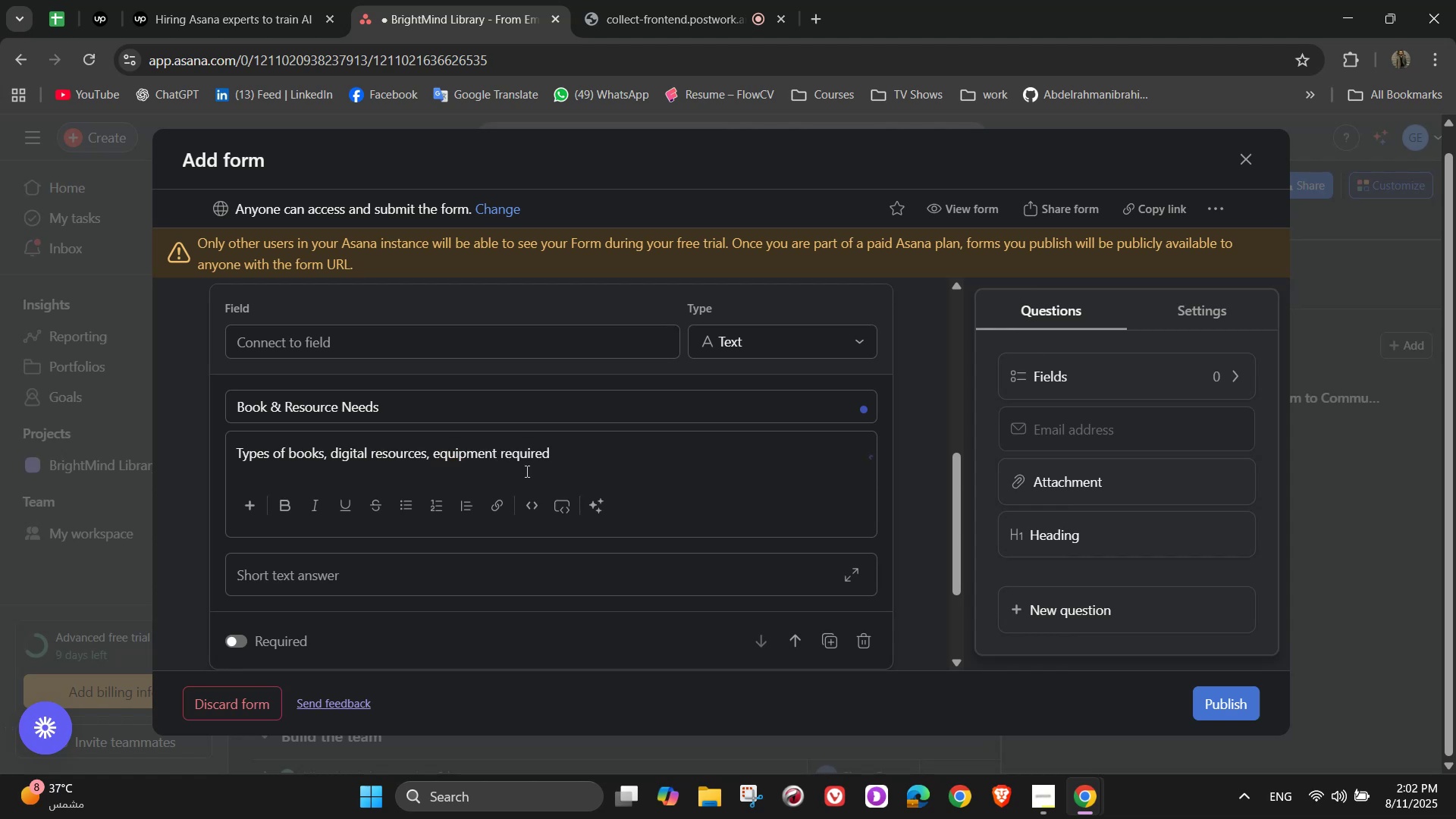 
left_click([924, 504])
 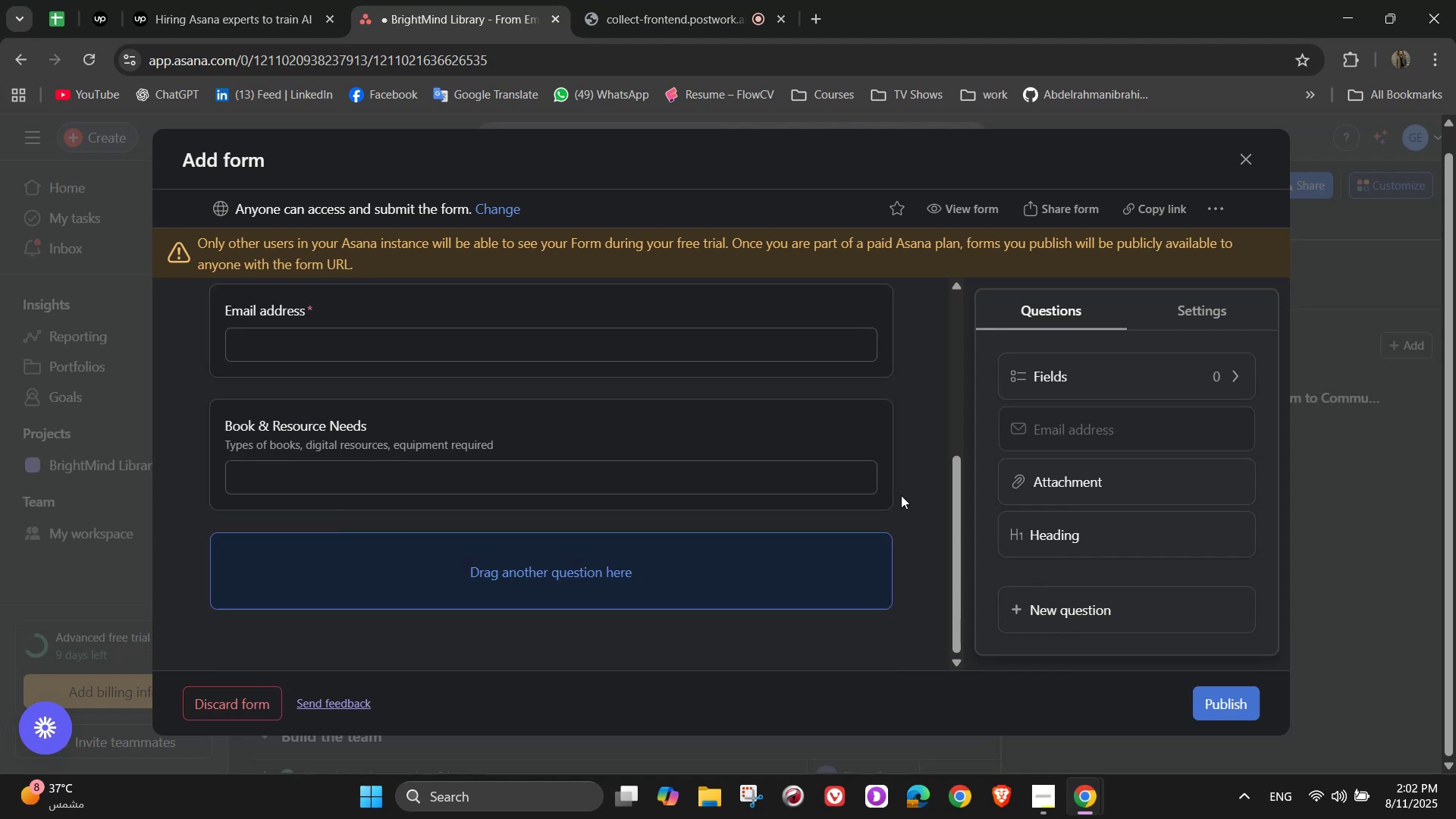 
scroll: coordinate [901, 495], scroll_direction: down, amount: 1.0
 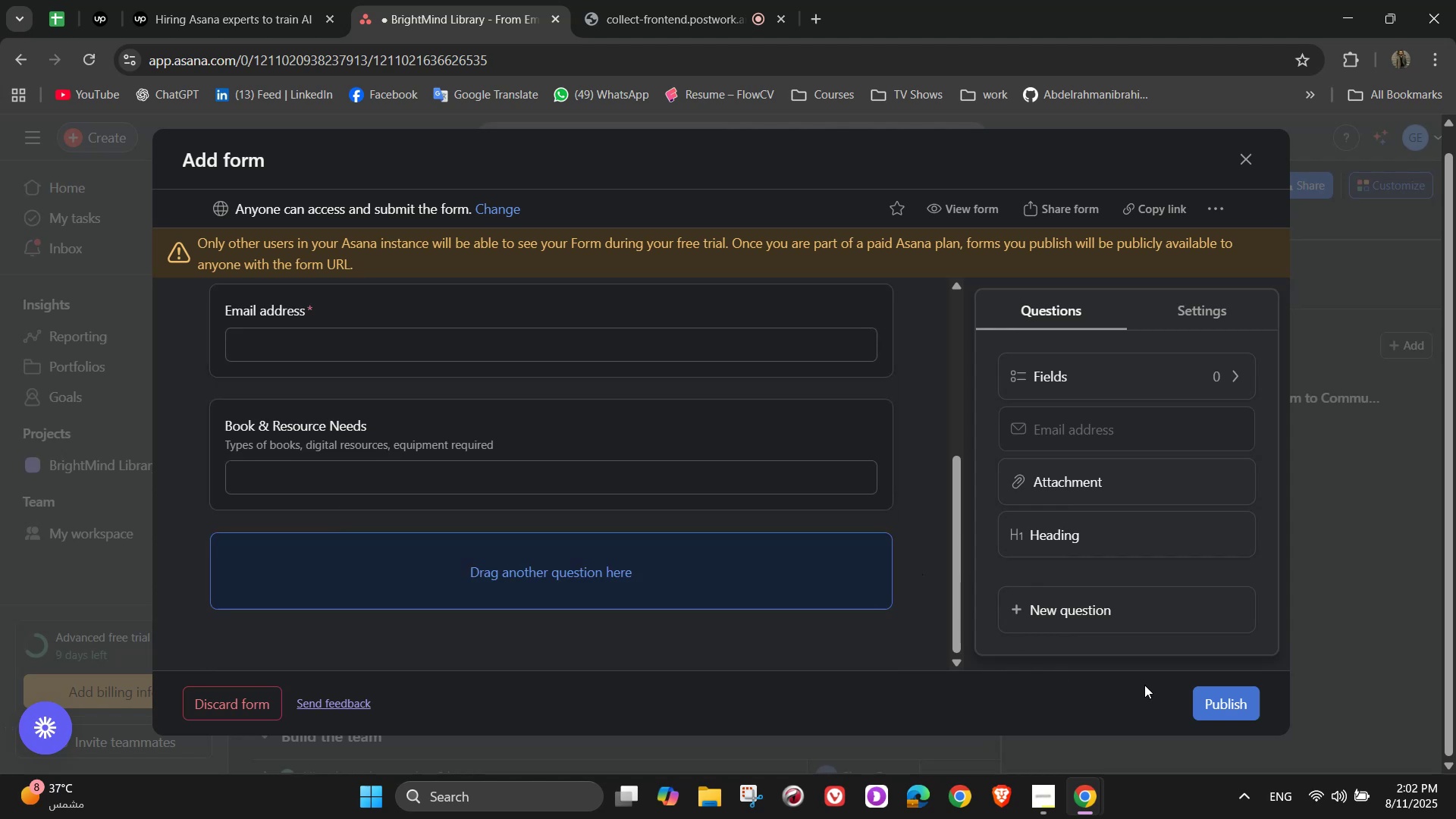 
left_click([1244, 706])
 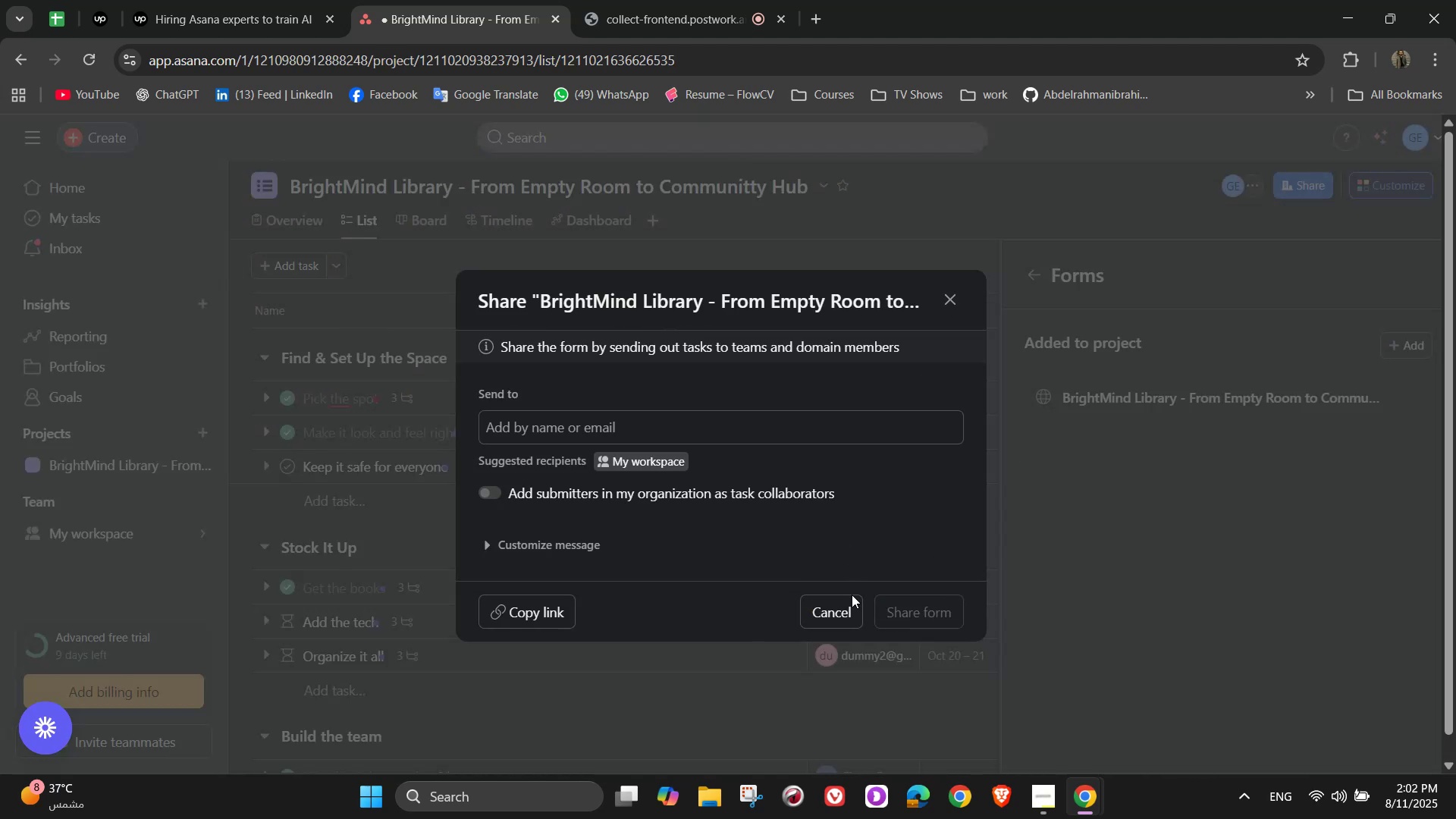 
left_click([793, 422])
 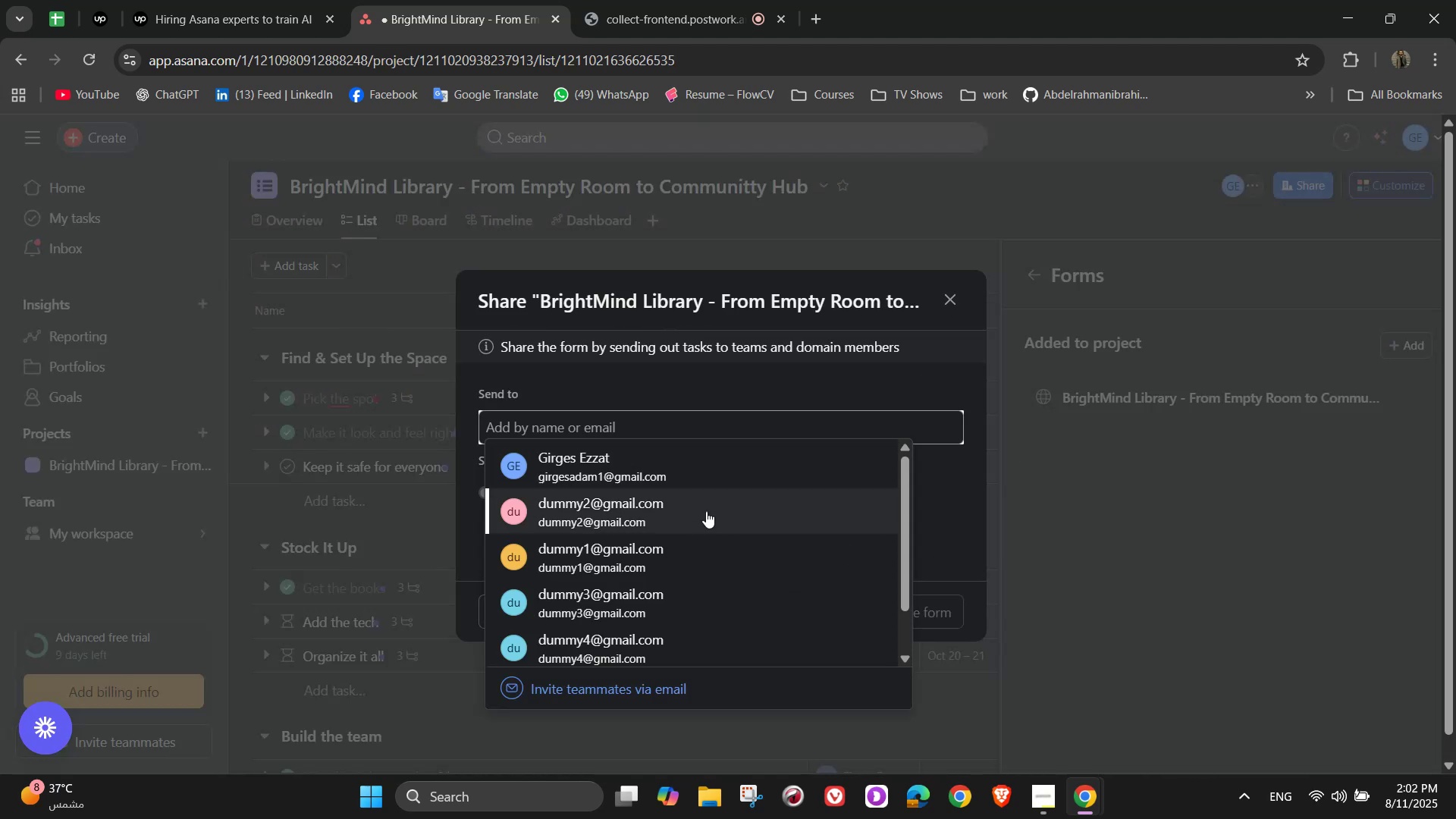 
left_click([706, 513])
 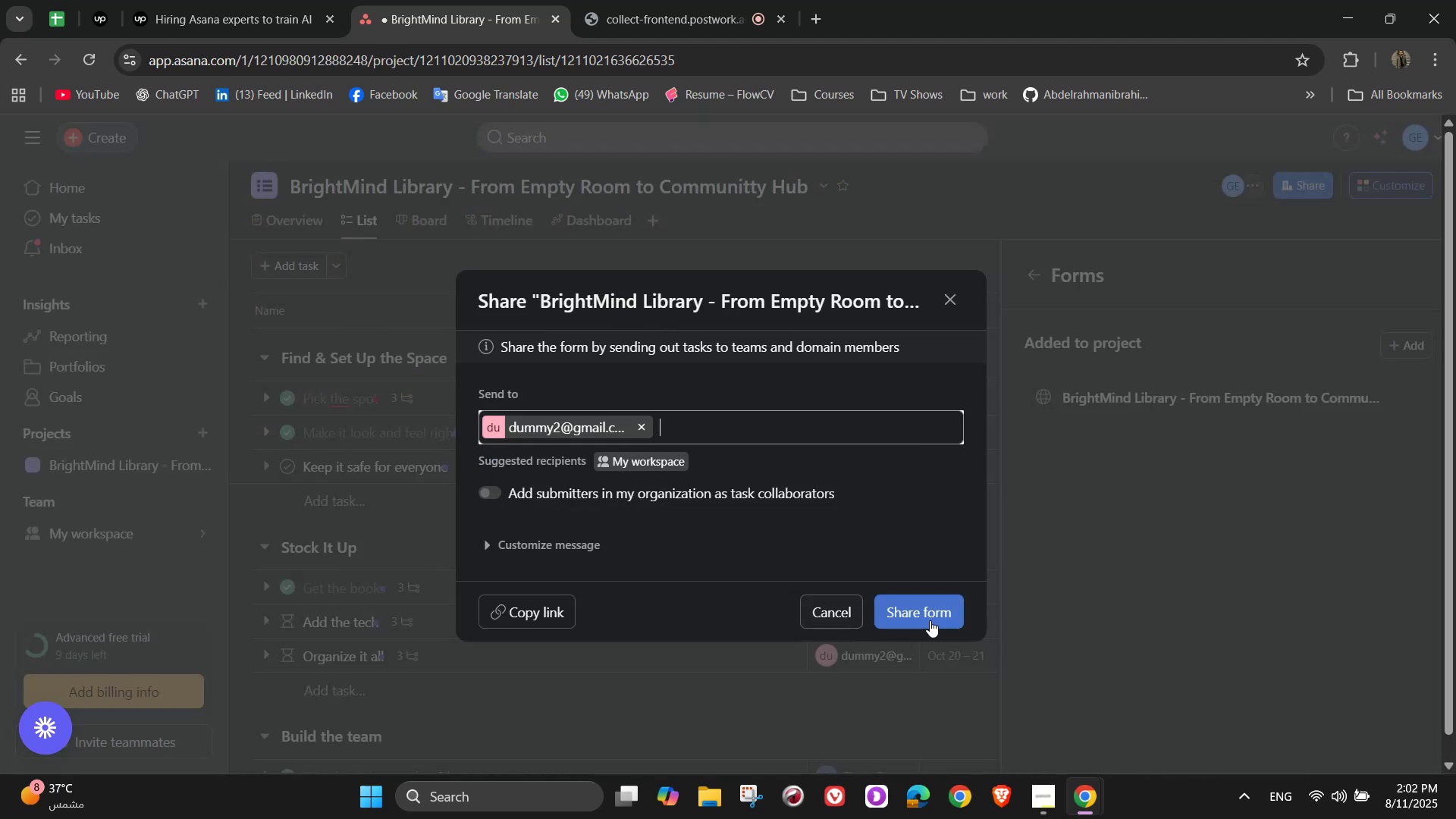 
left_click([940, 610])
 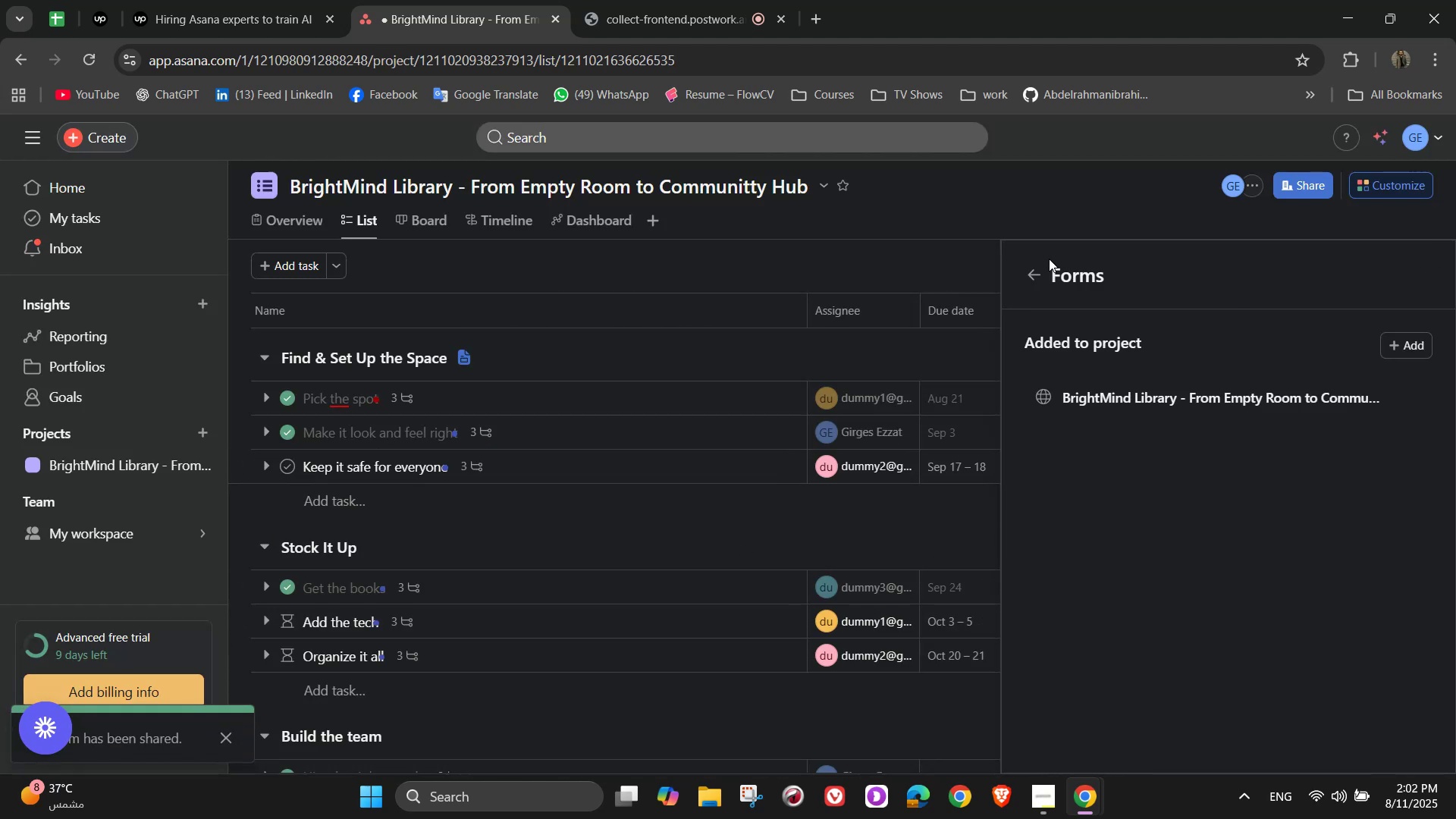 
double_click([1015, 267])
 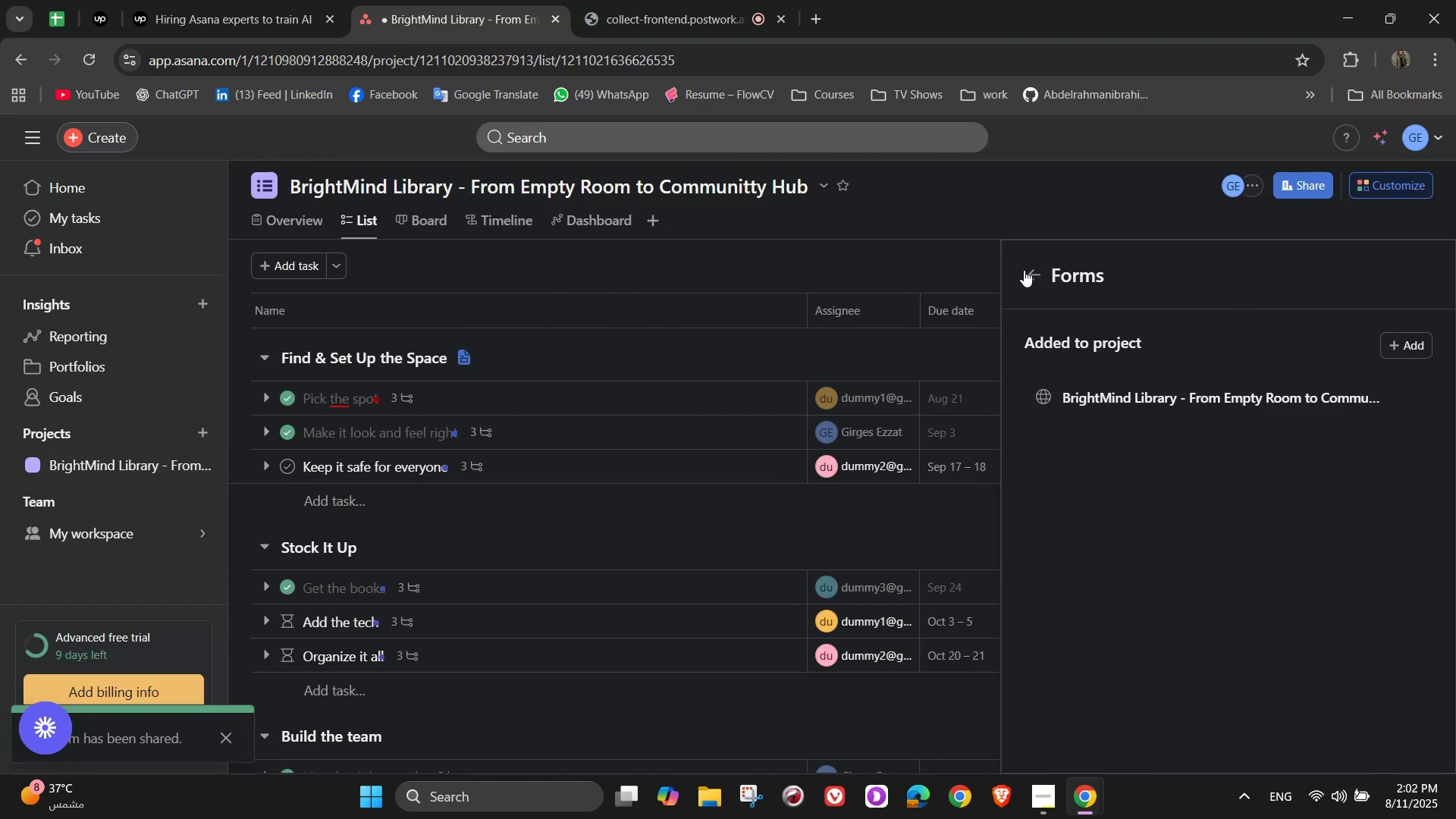 
triple_click([1027, 271])
 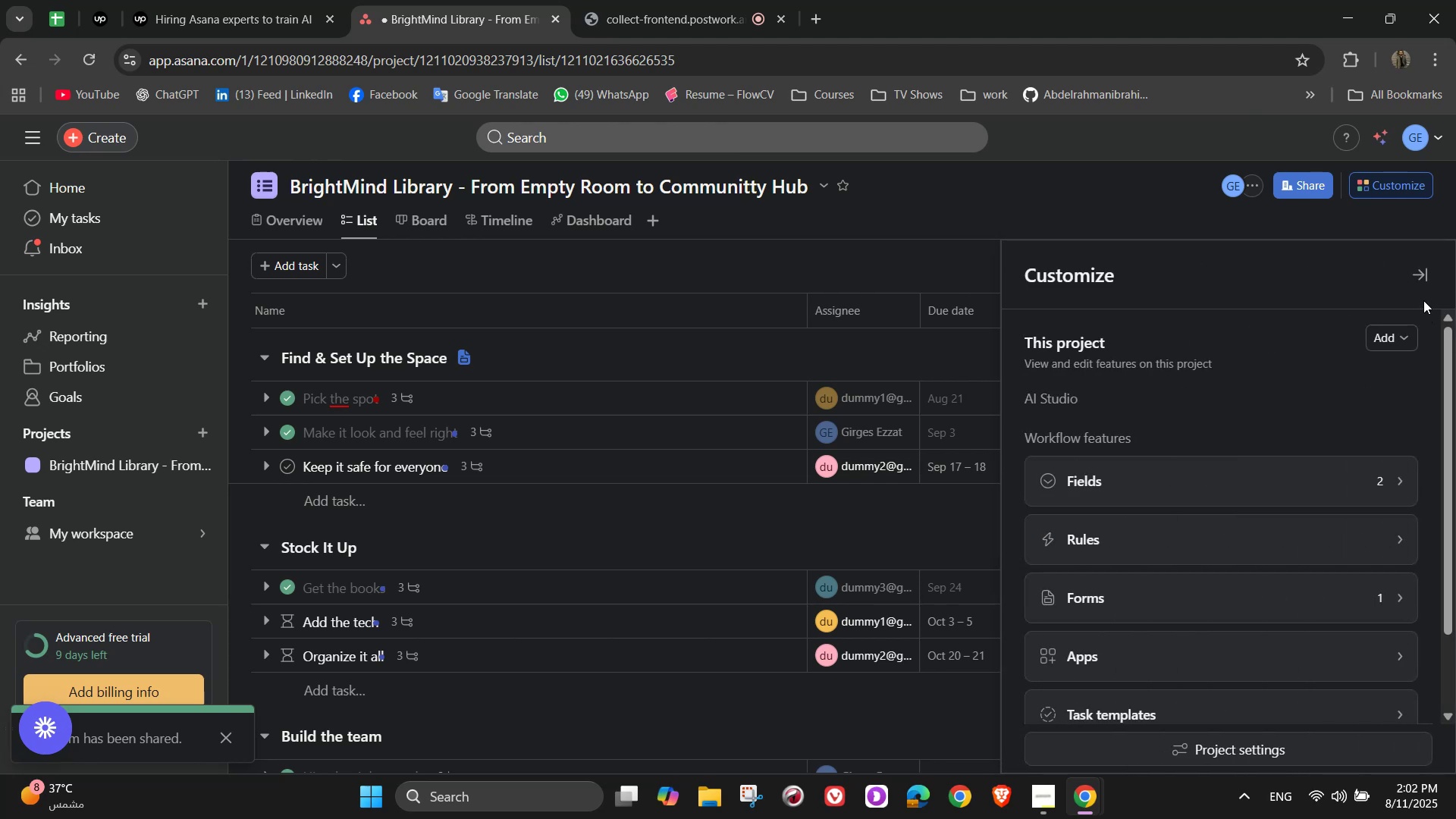 
left_click([1418, 279])
 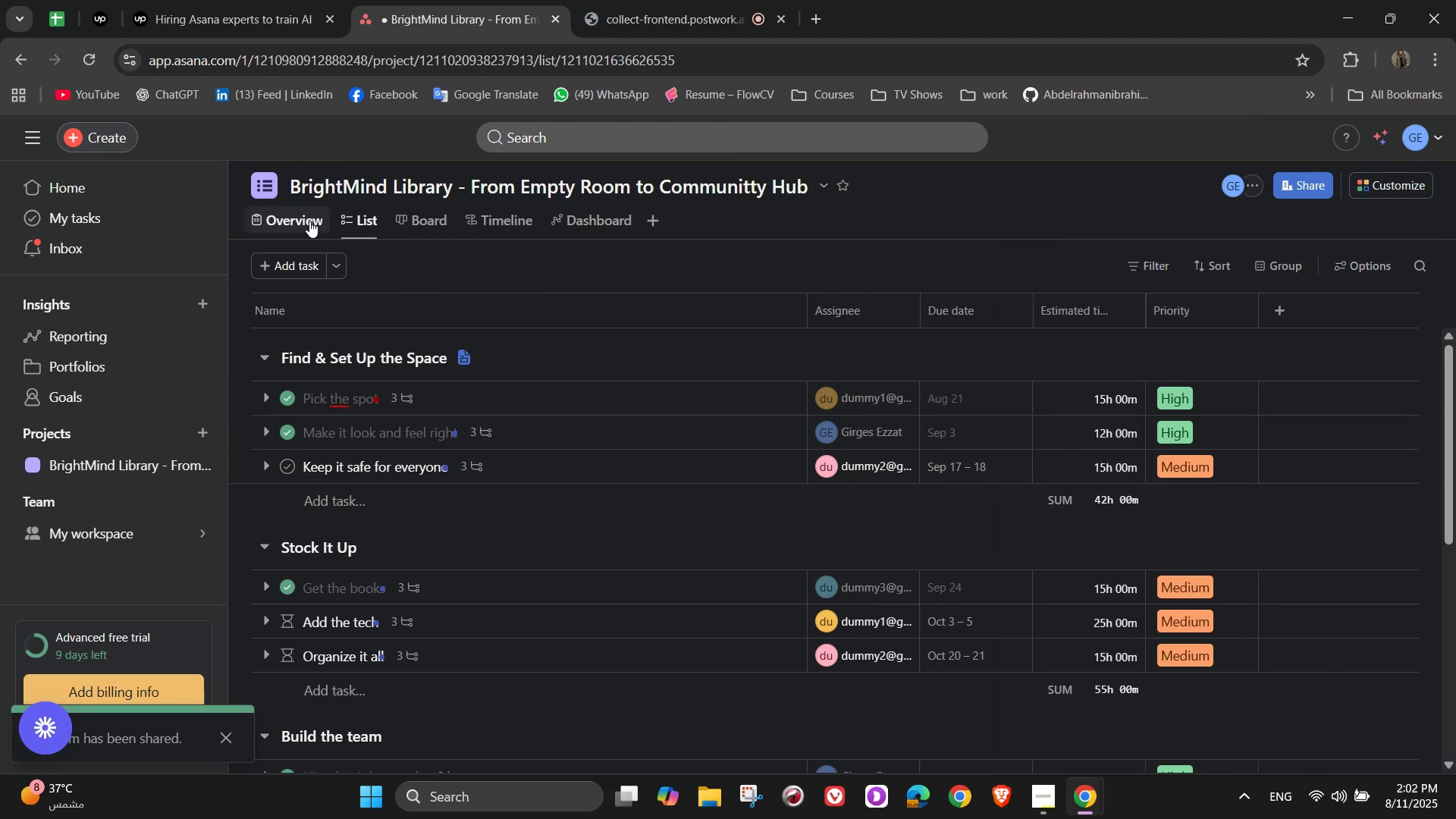 
left_click([309, 221])
 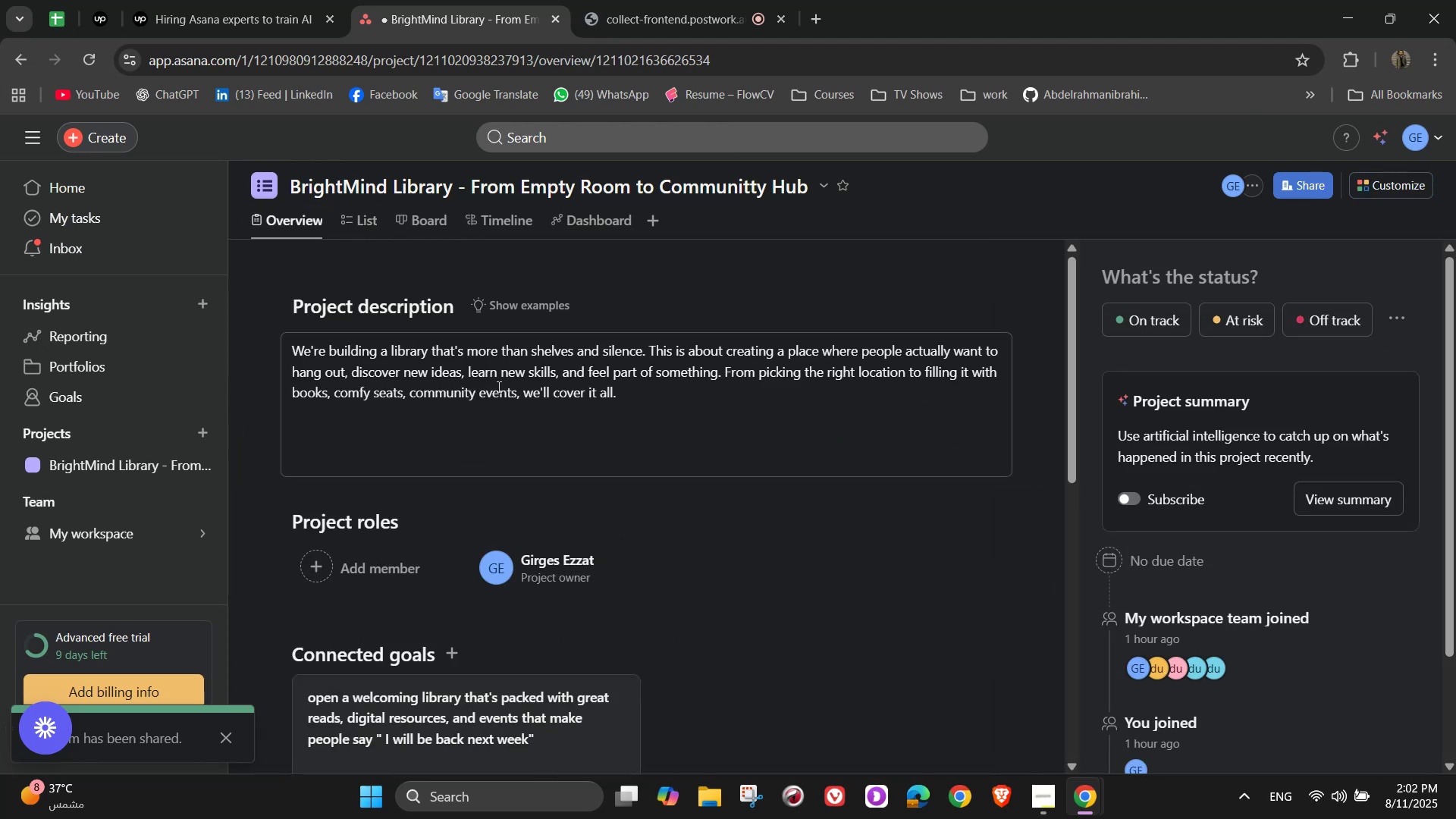 
scroll: coordinate [497, 387], scroll_direction: down, amount: 3.0
 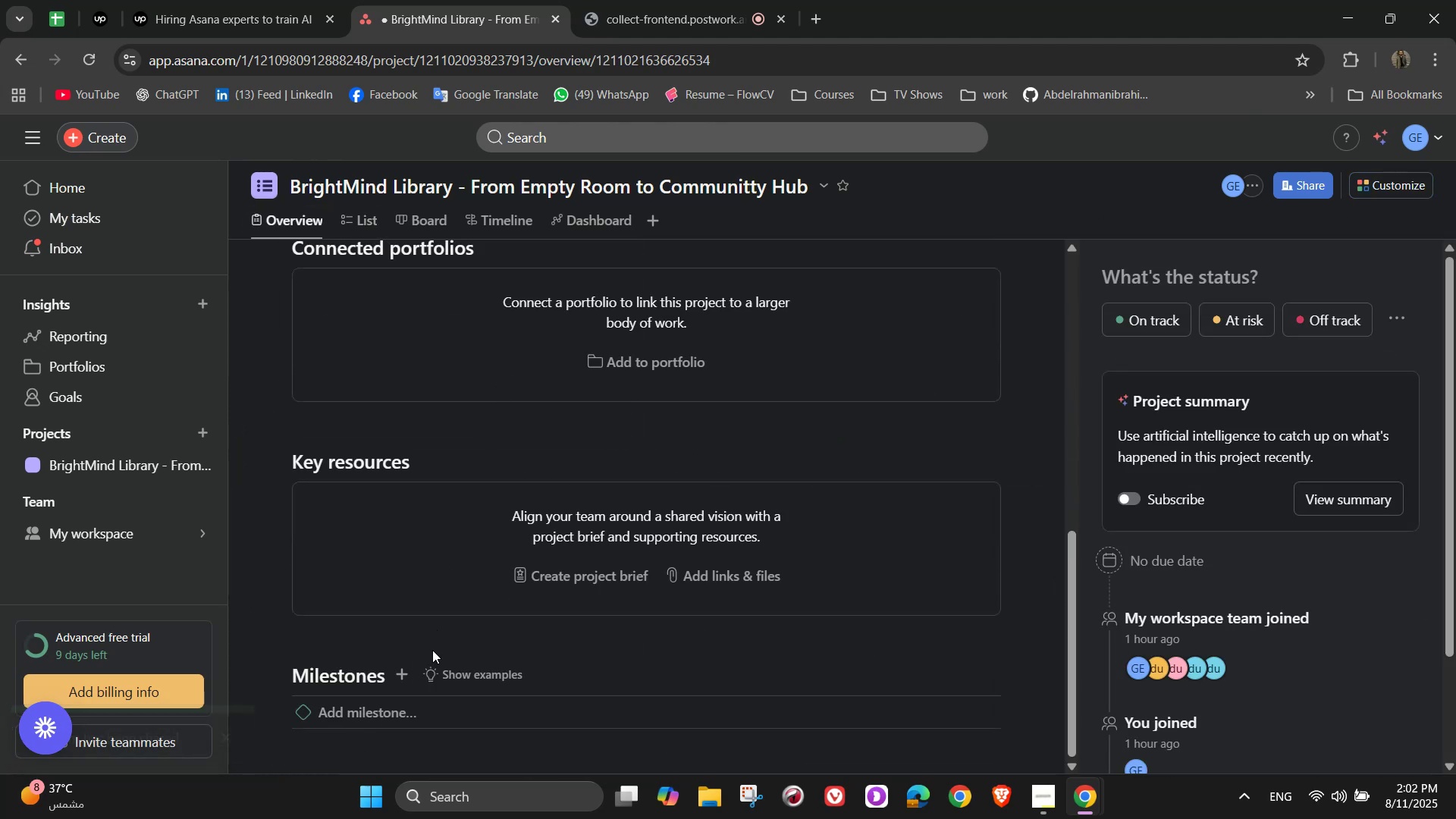 
left_click([629, 0])
 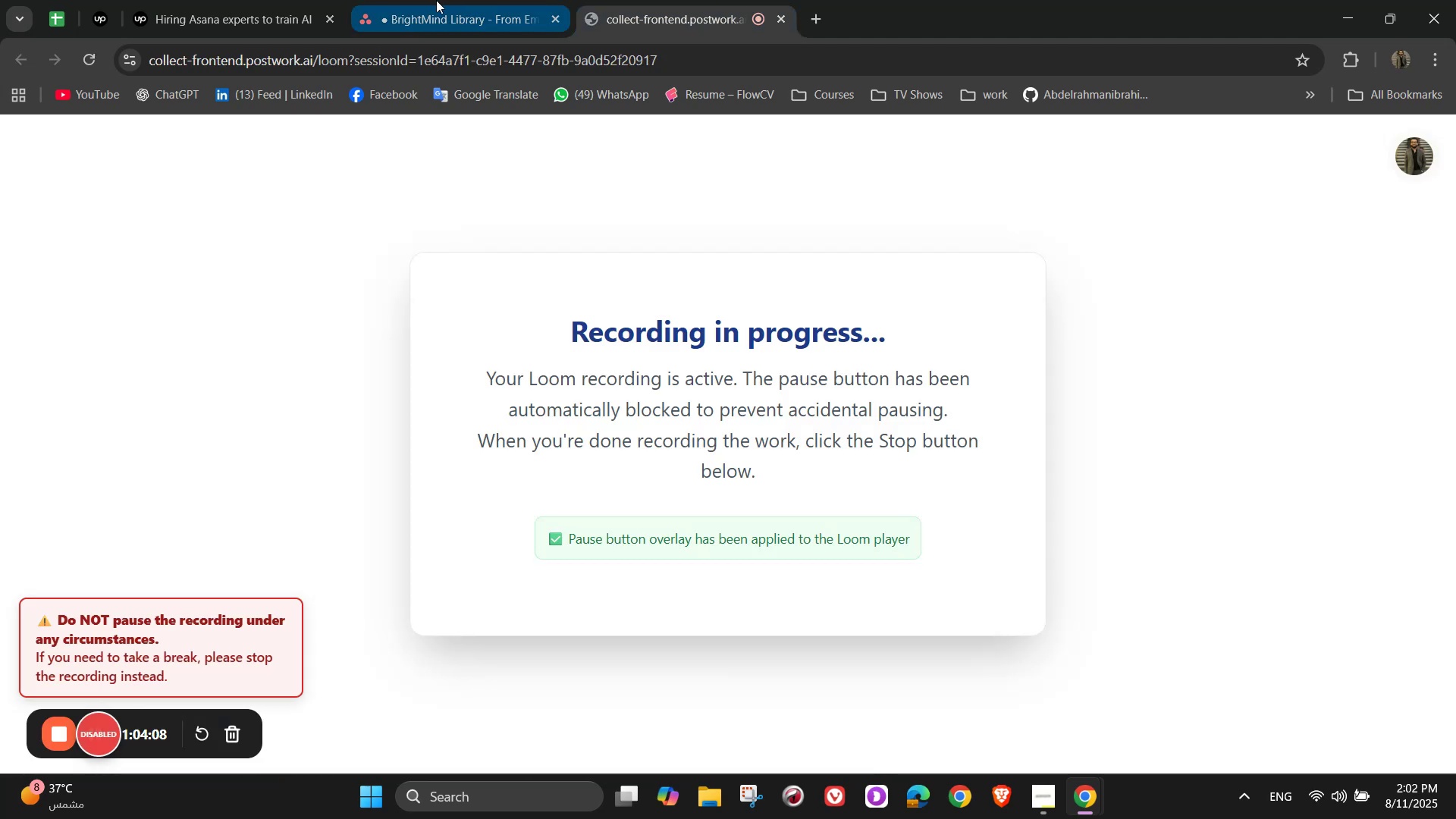 
left_click([436, 0])
 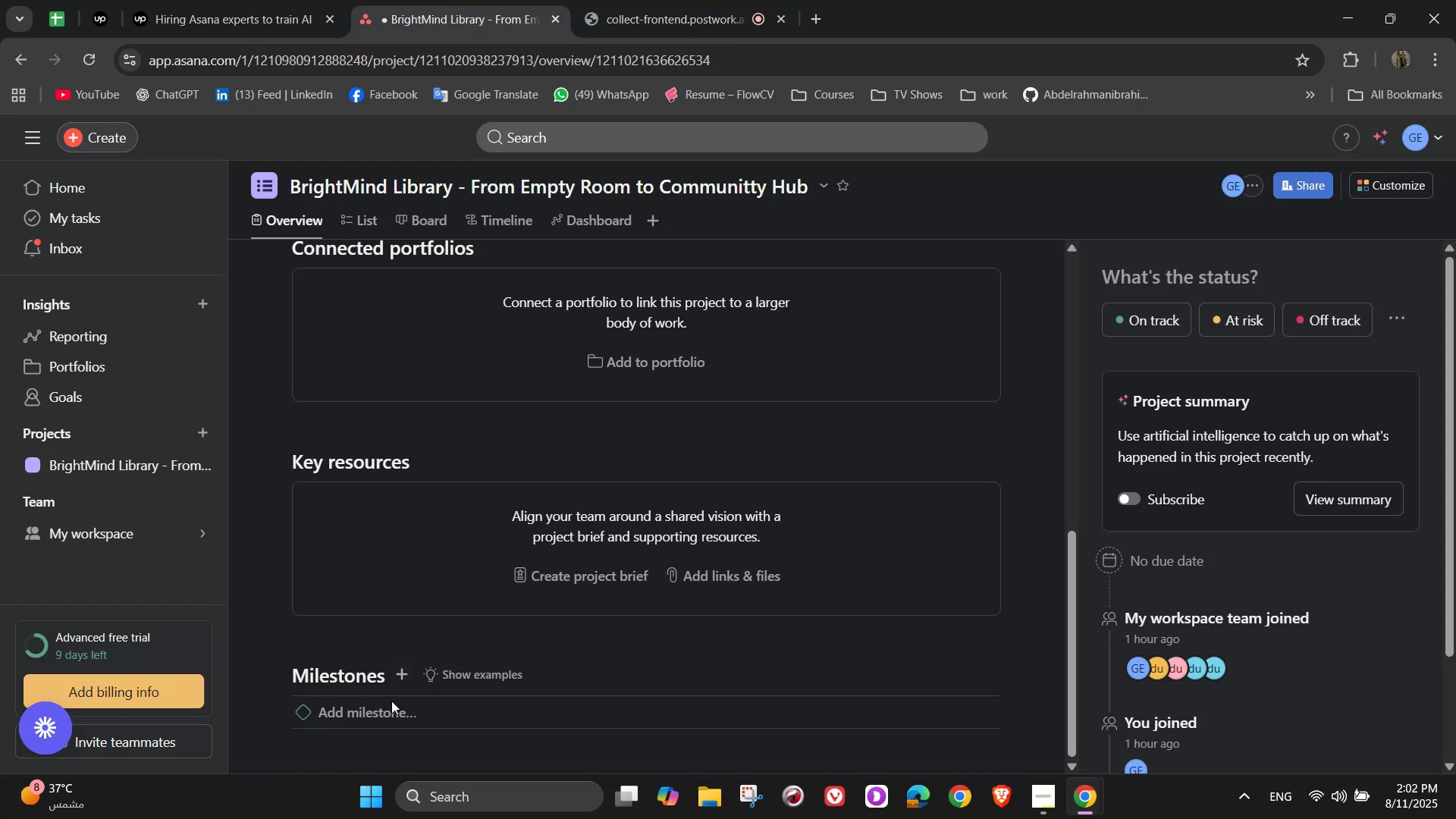 
left_click([381, 724])
 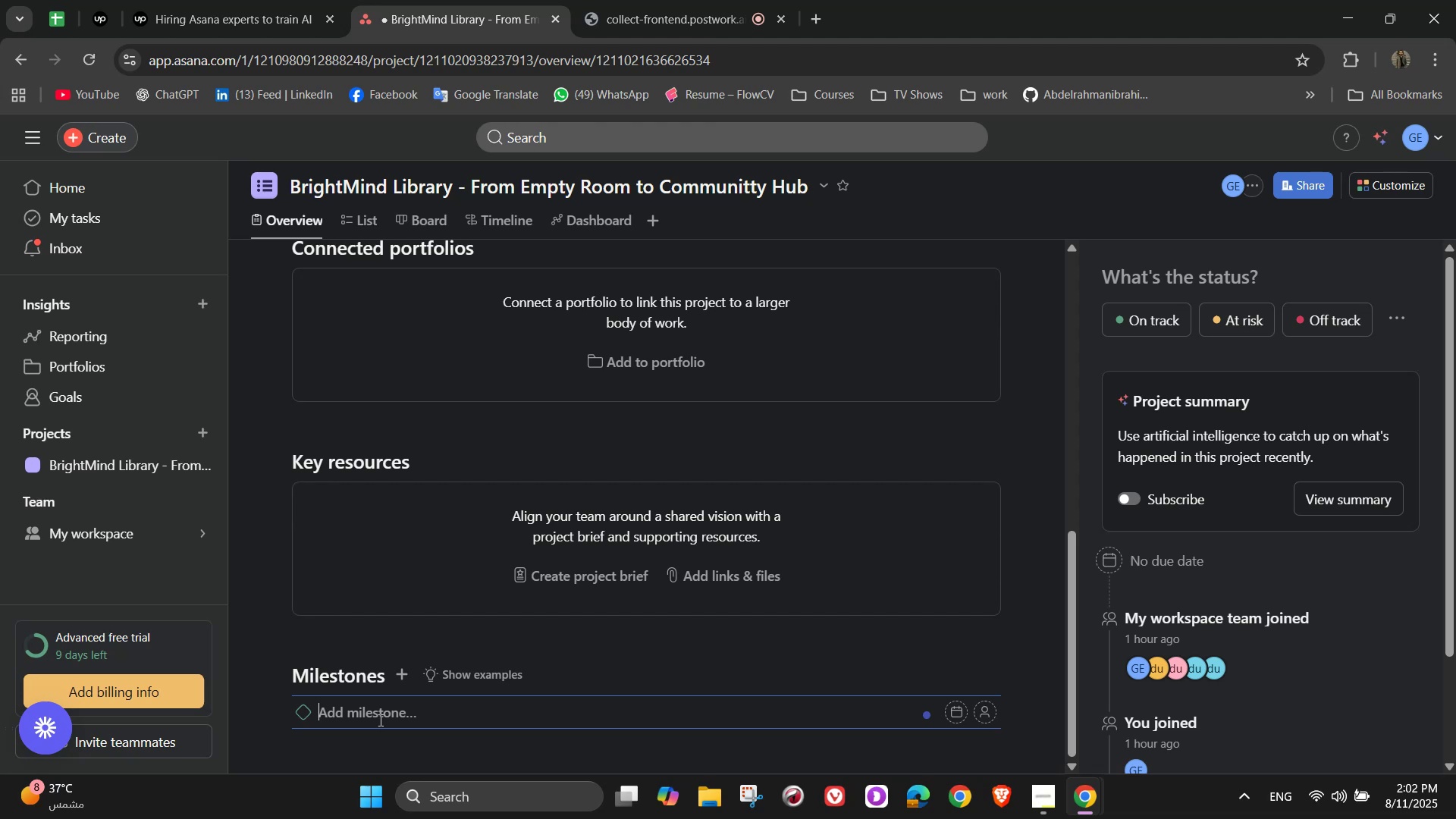 
wait(6.58)
 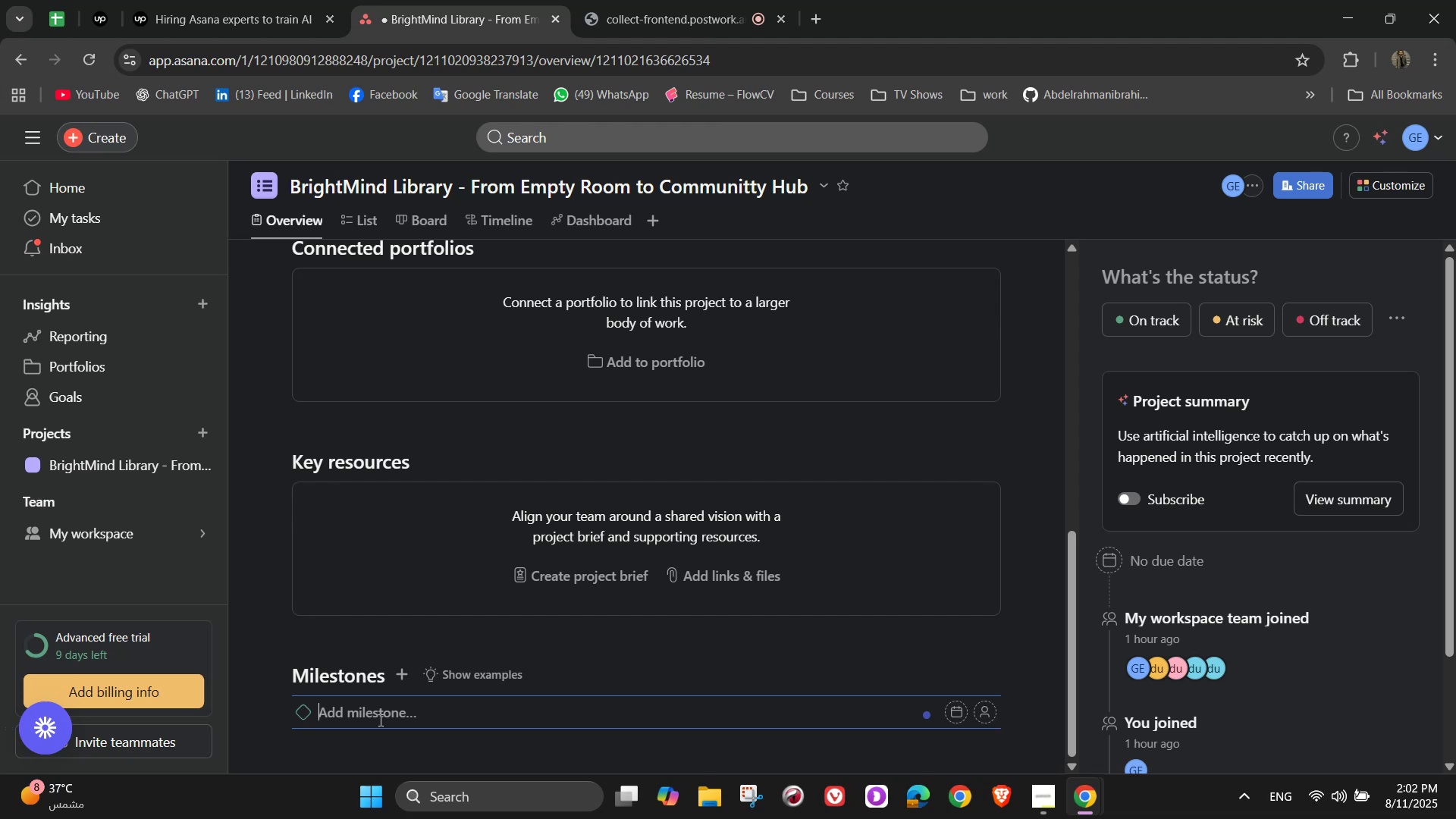 
type(Space locked in)
 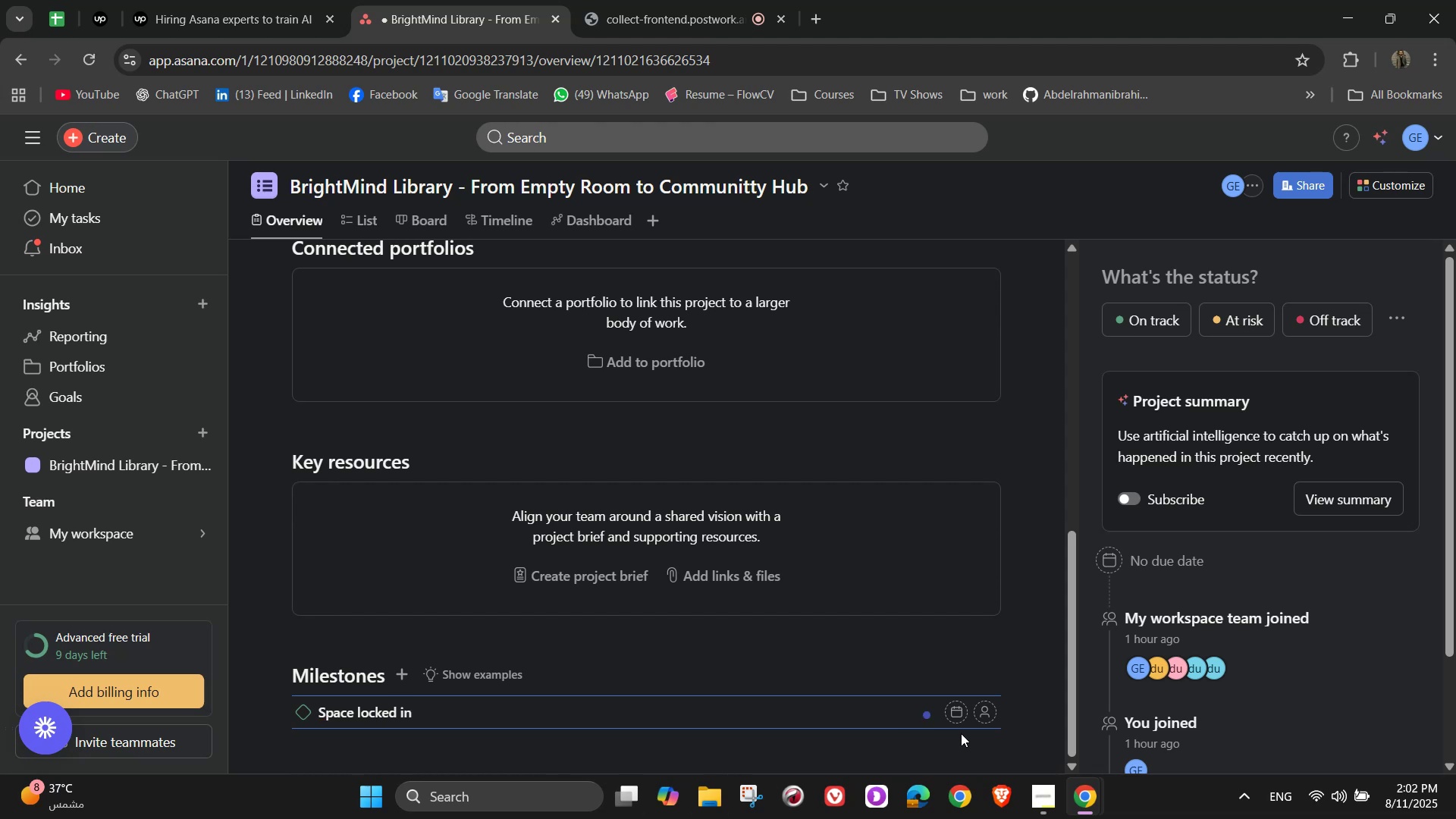 
left_click([981, 714])
 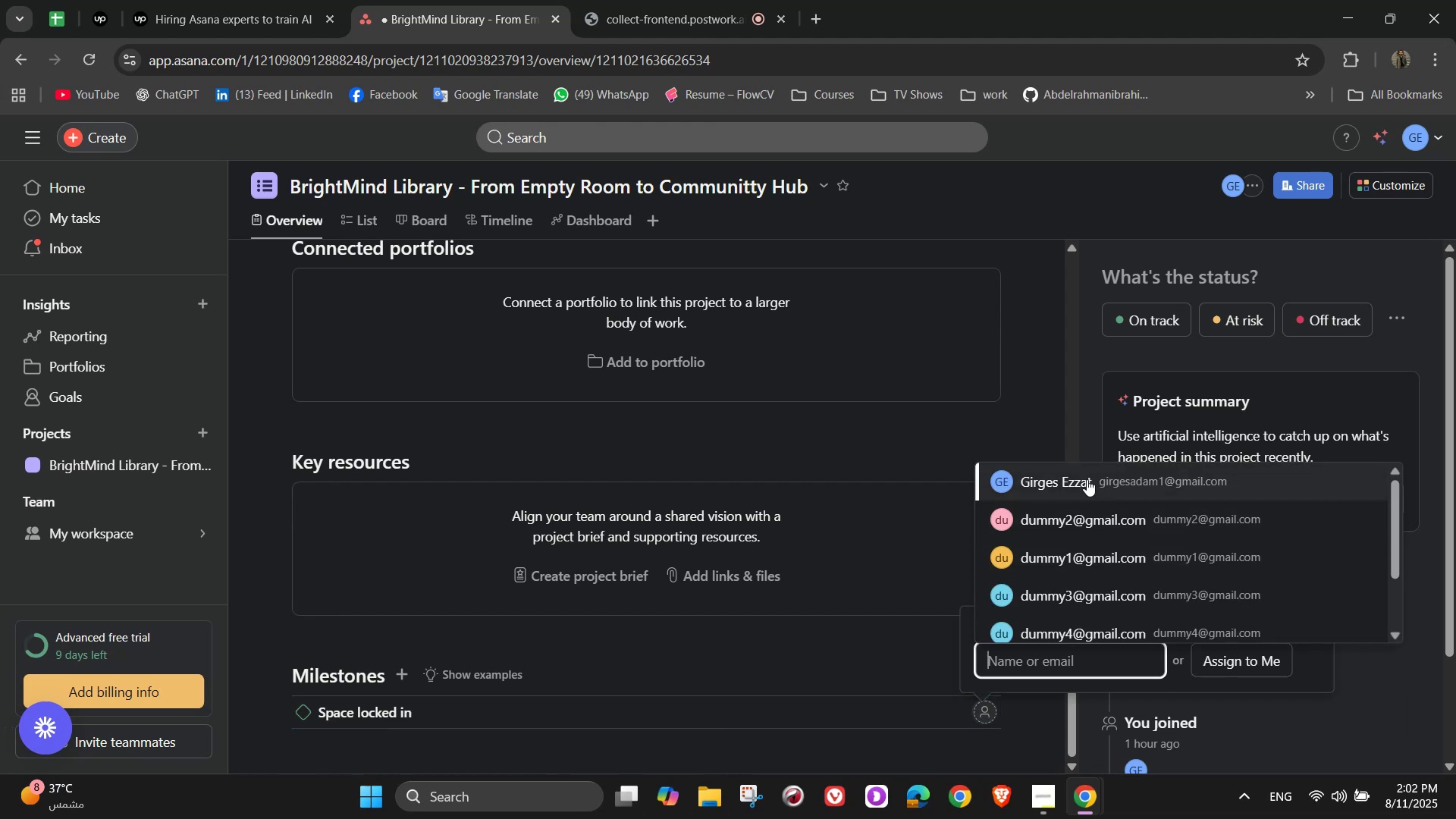 
left_click([1087, 479])
 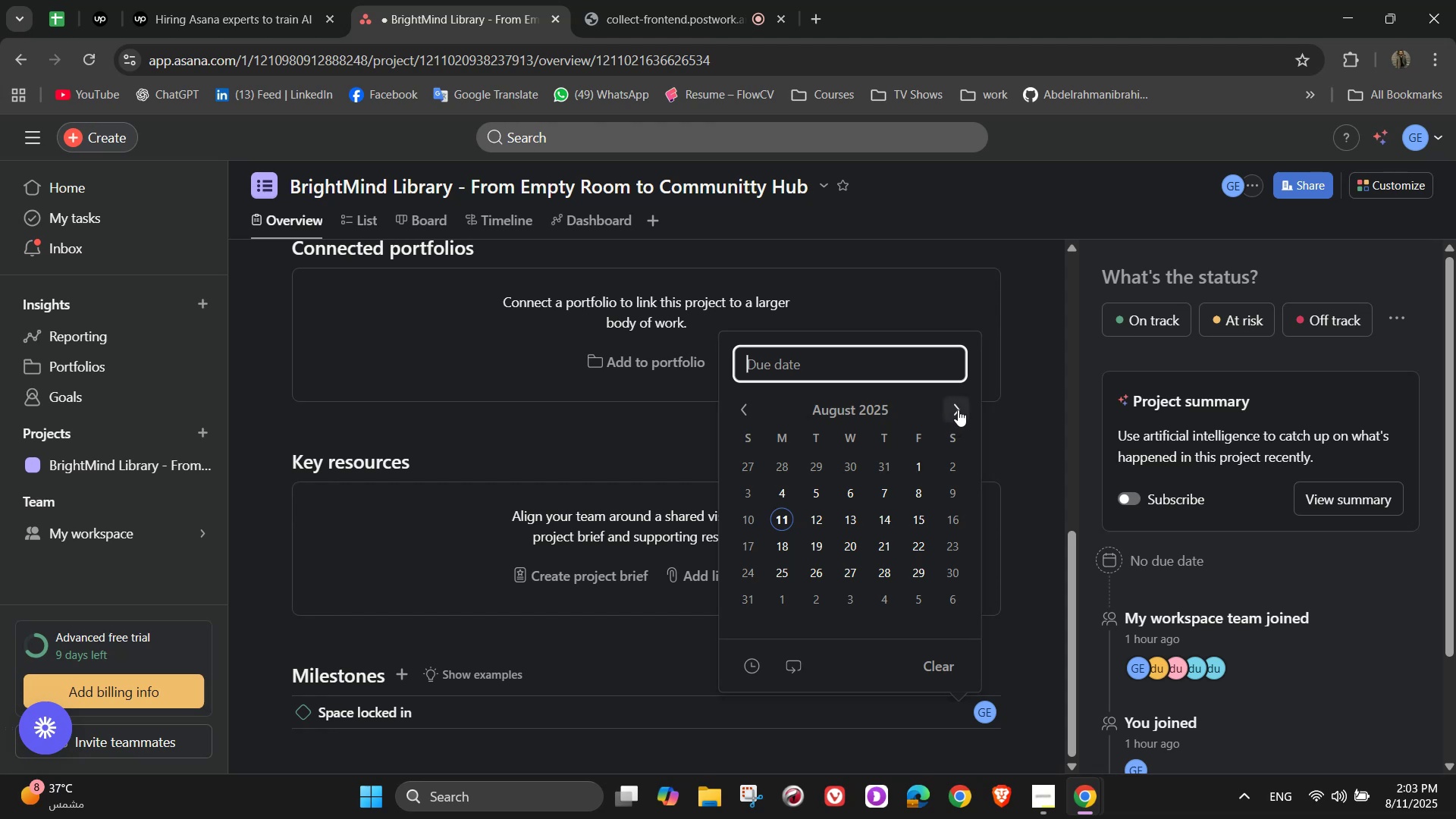 
left_click([958, 410])
 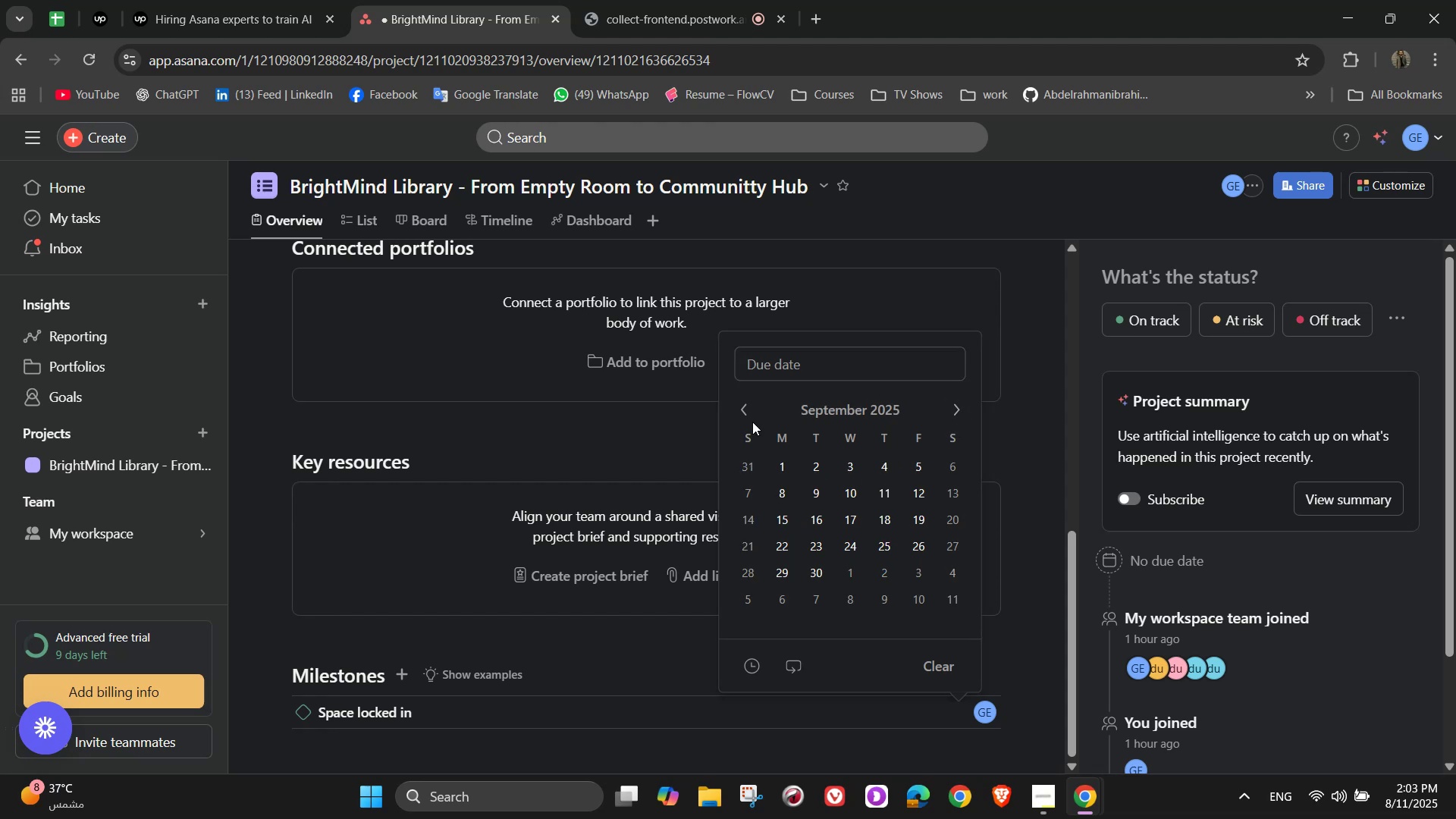 
left_click([795, 466])
 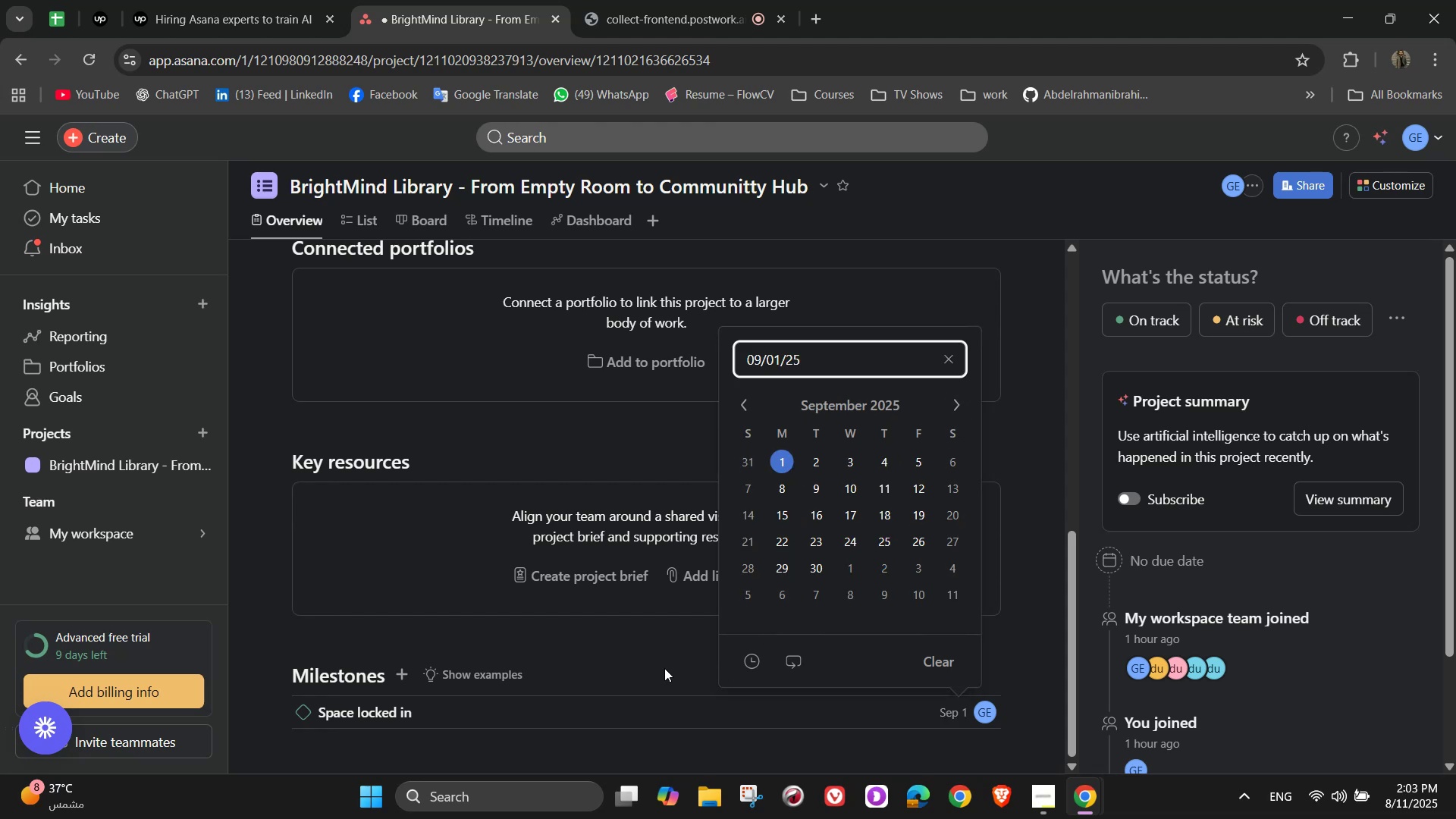 
left_click([639, 668])
 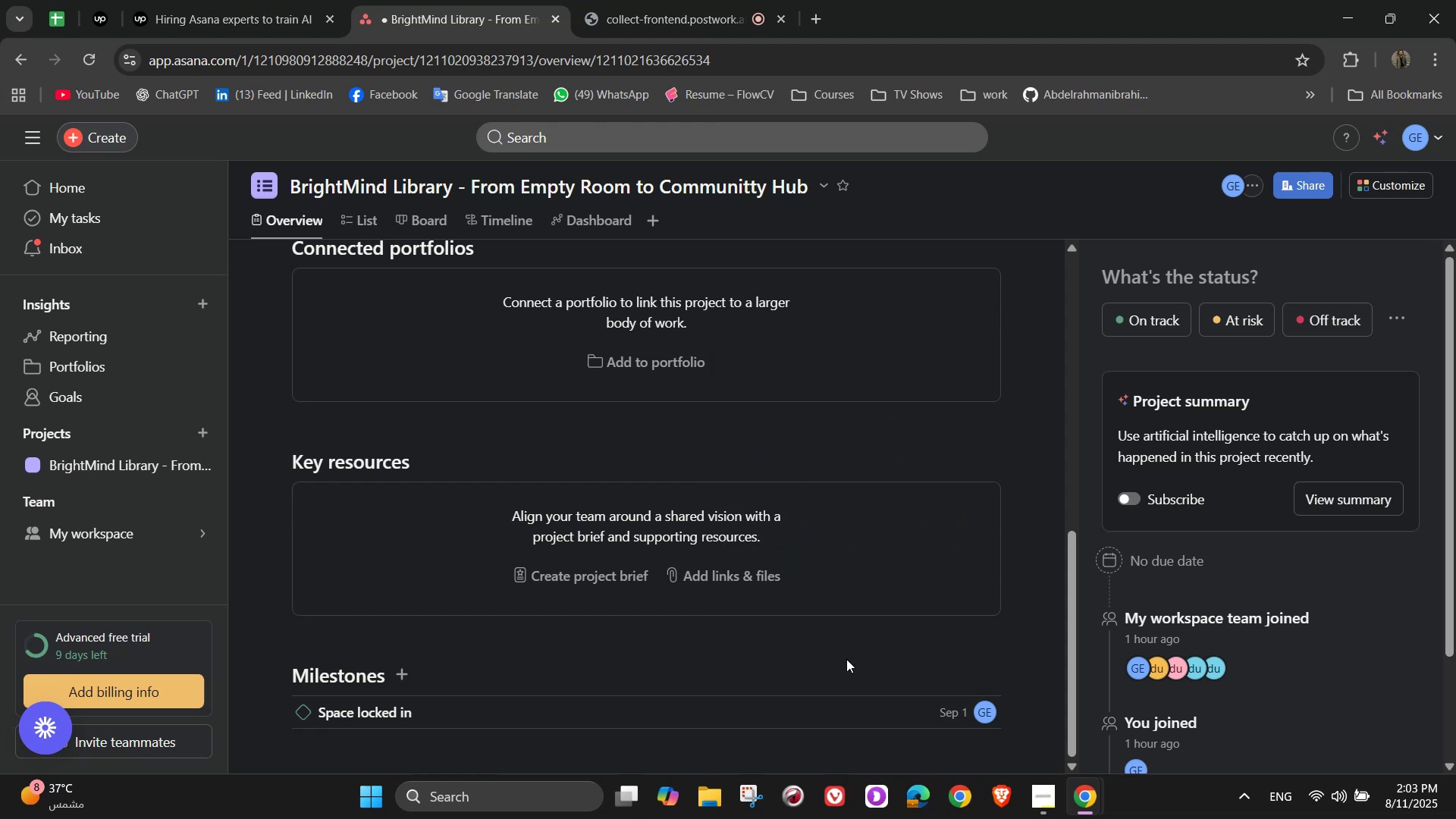 
key(NumpadEnter)
 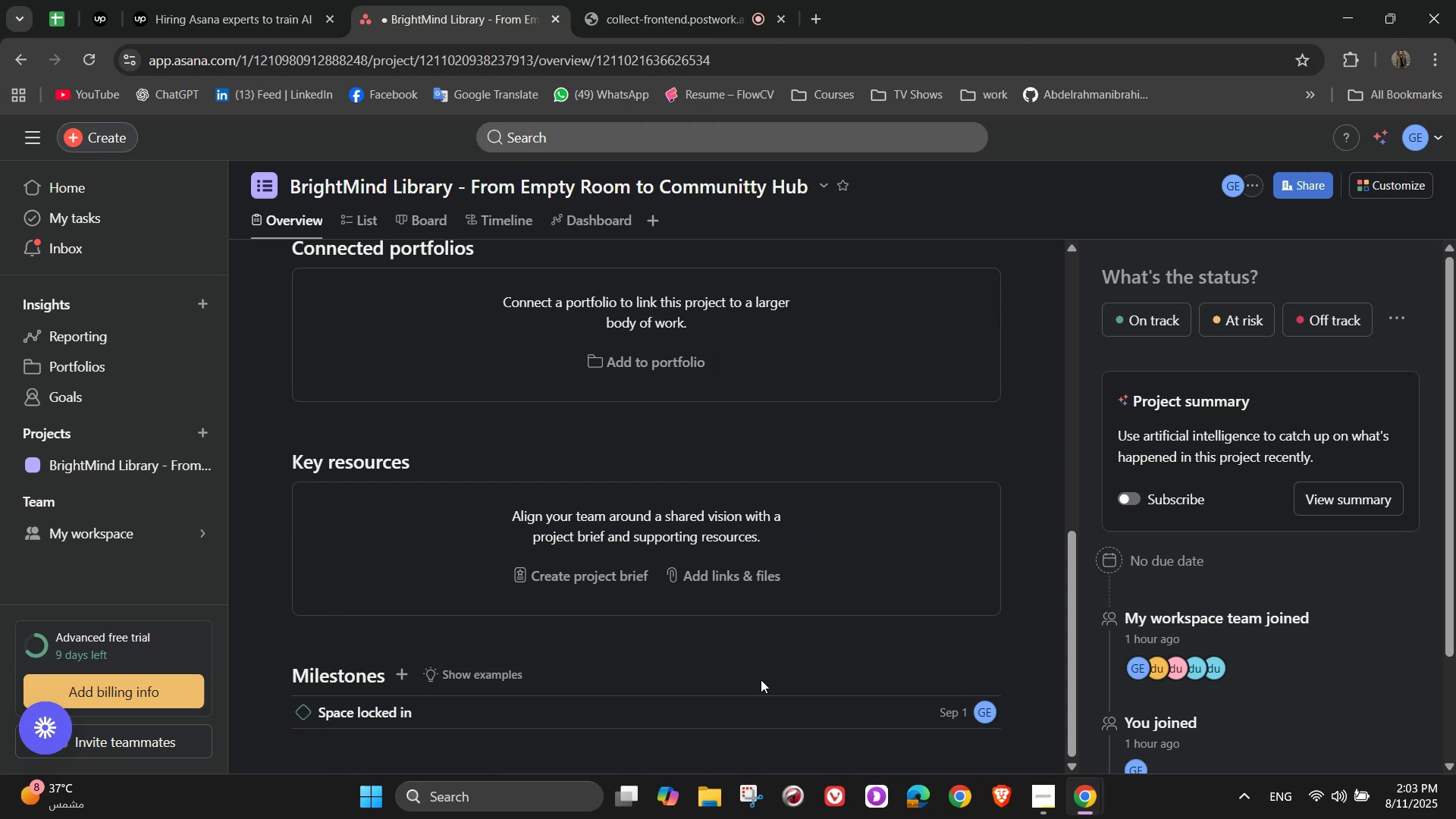 
left_click([726, 703])
 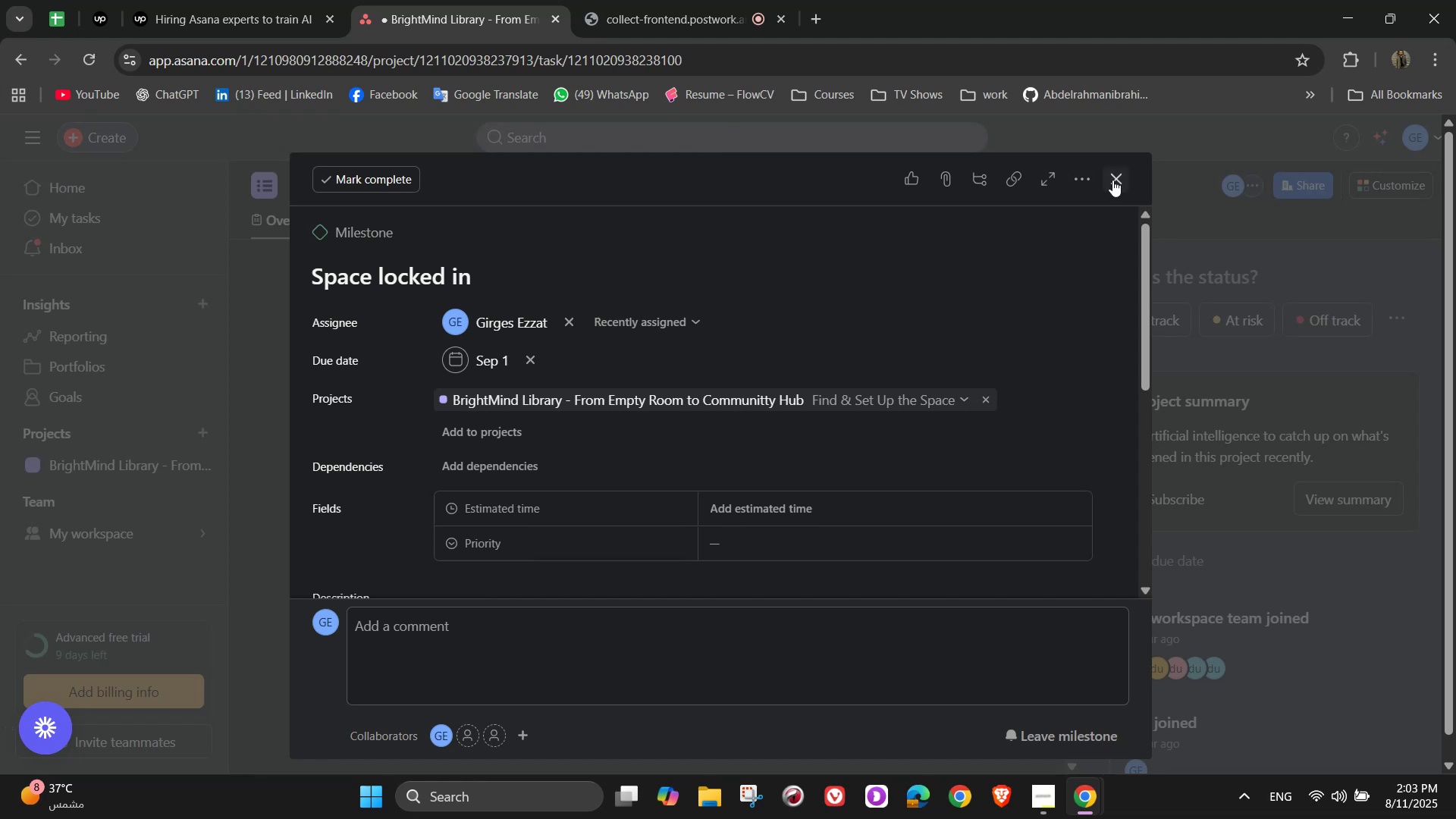 
left_click([1113, 179])
 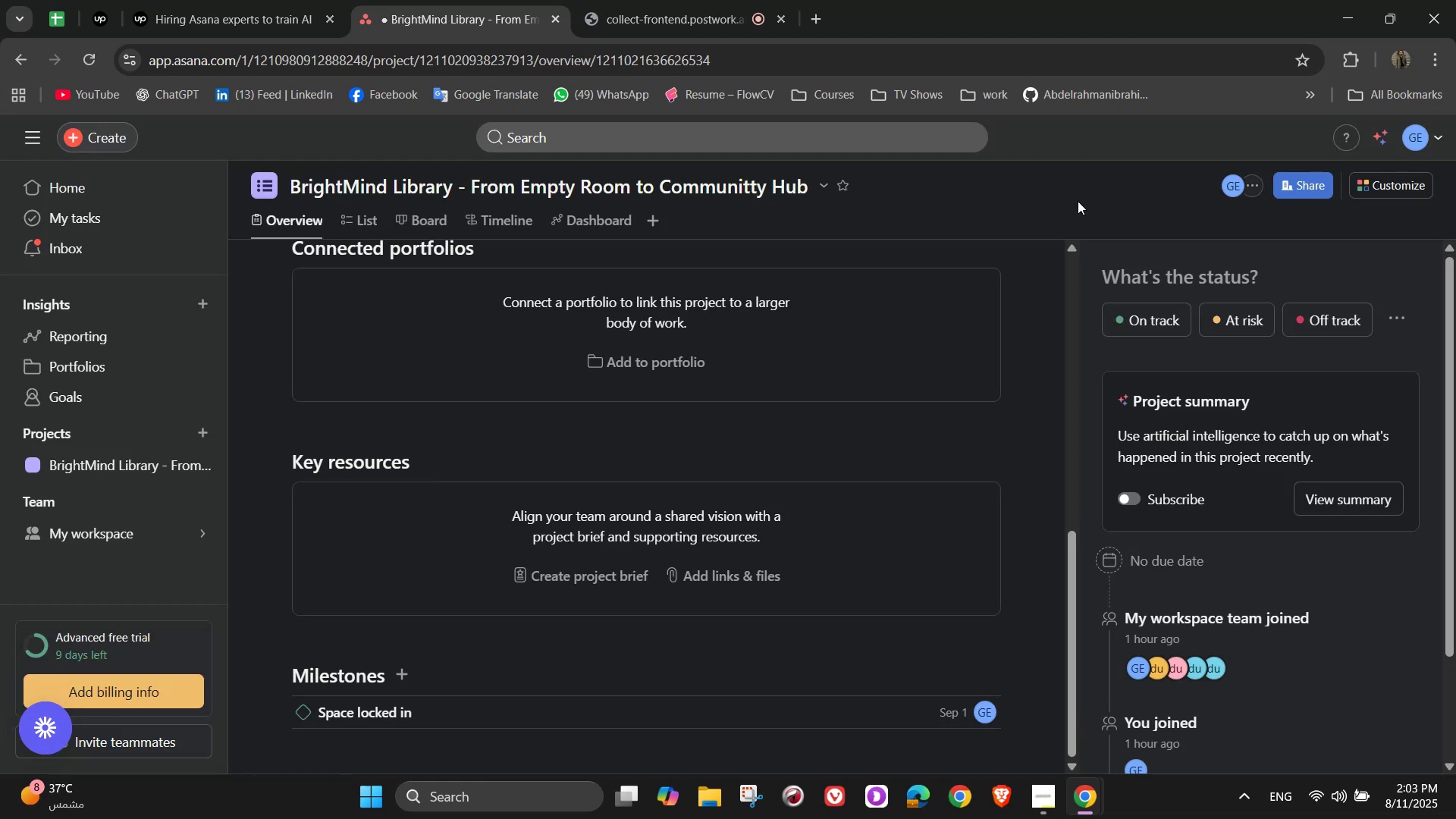 
key(NumpadEnter)
type(Shelves & seating in place)
 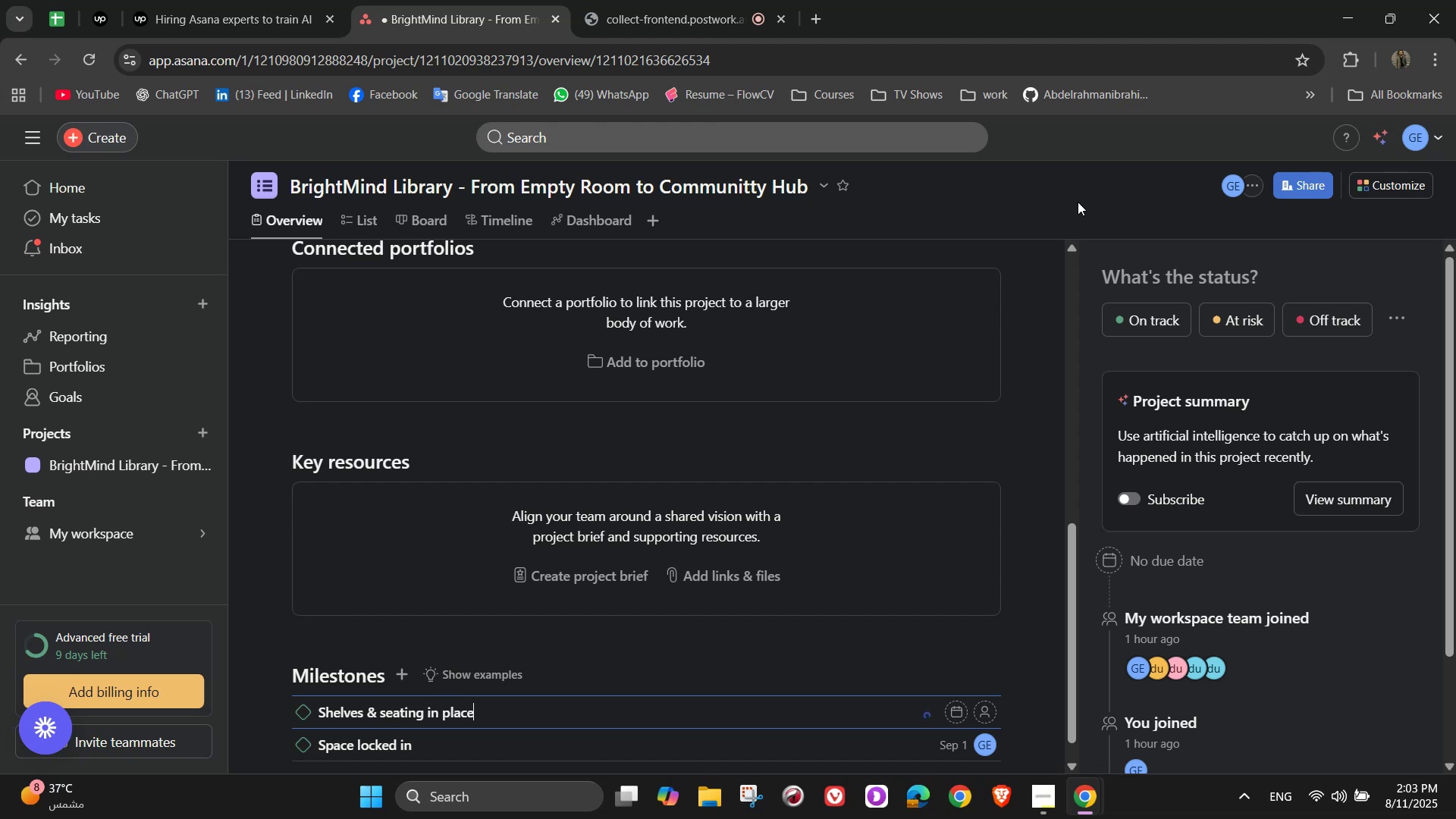 
left_click([981, 704])
 